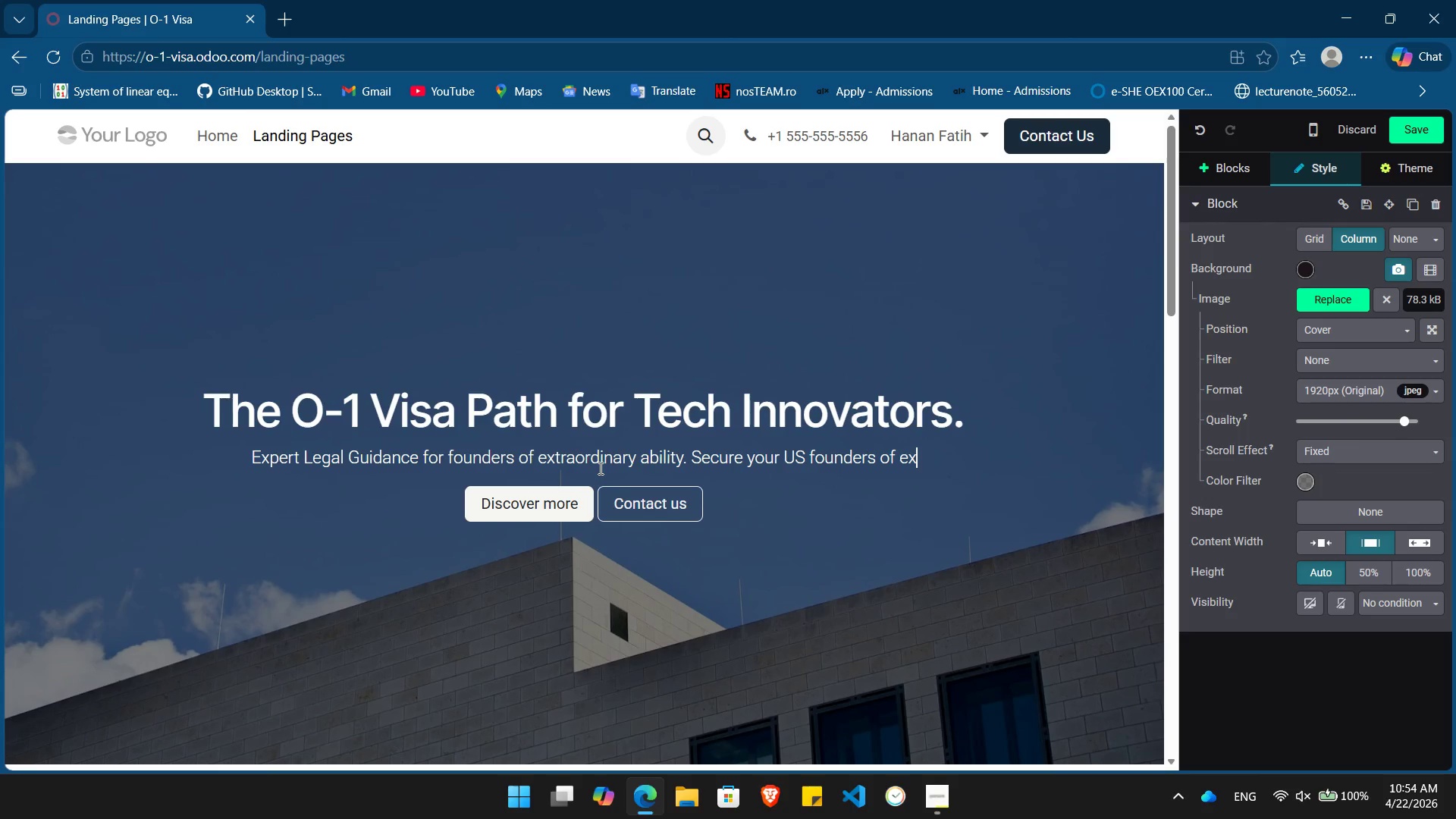 
key(Backspace)
key(Backspace)
key(Backspace)
key(Backspace)
key(Backspace)
key(Backspace)
key(Backspace)
key(Backspace)
key(Backspace)
key(Backspace)
key(Backspace)
key(Backspace)
key(Backspace)
key(Backspace)
type(future while you build your company.)
 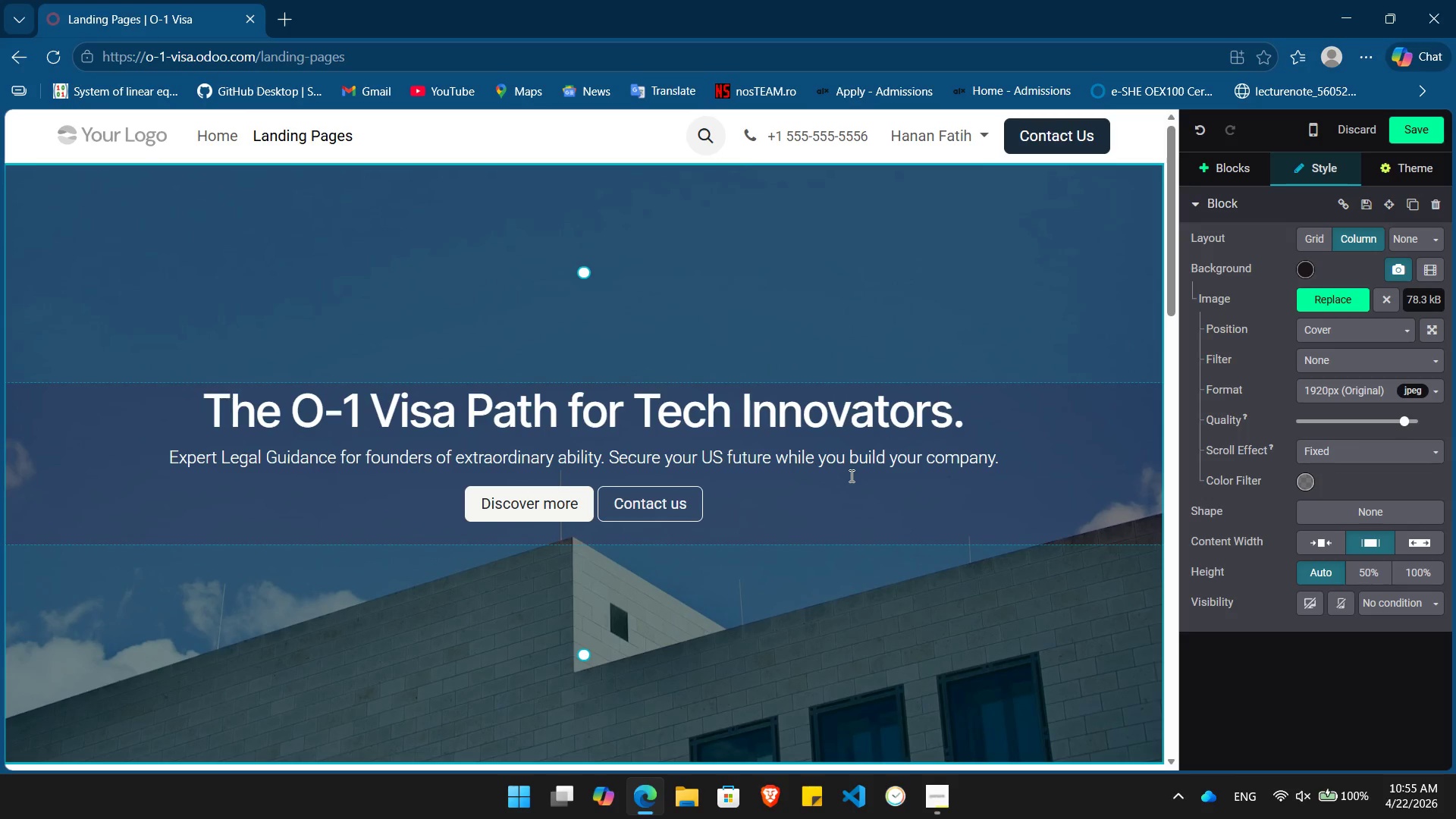 
wait(6.81)
 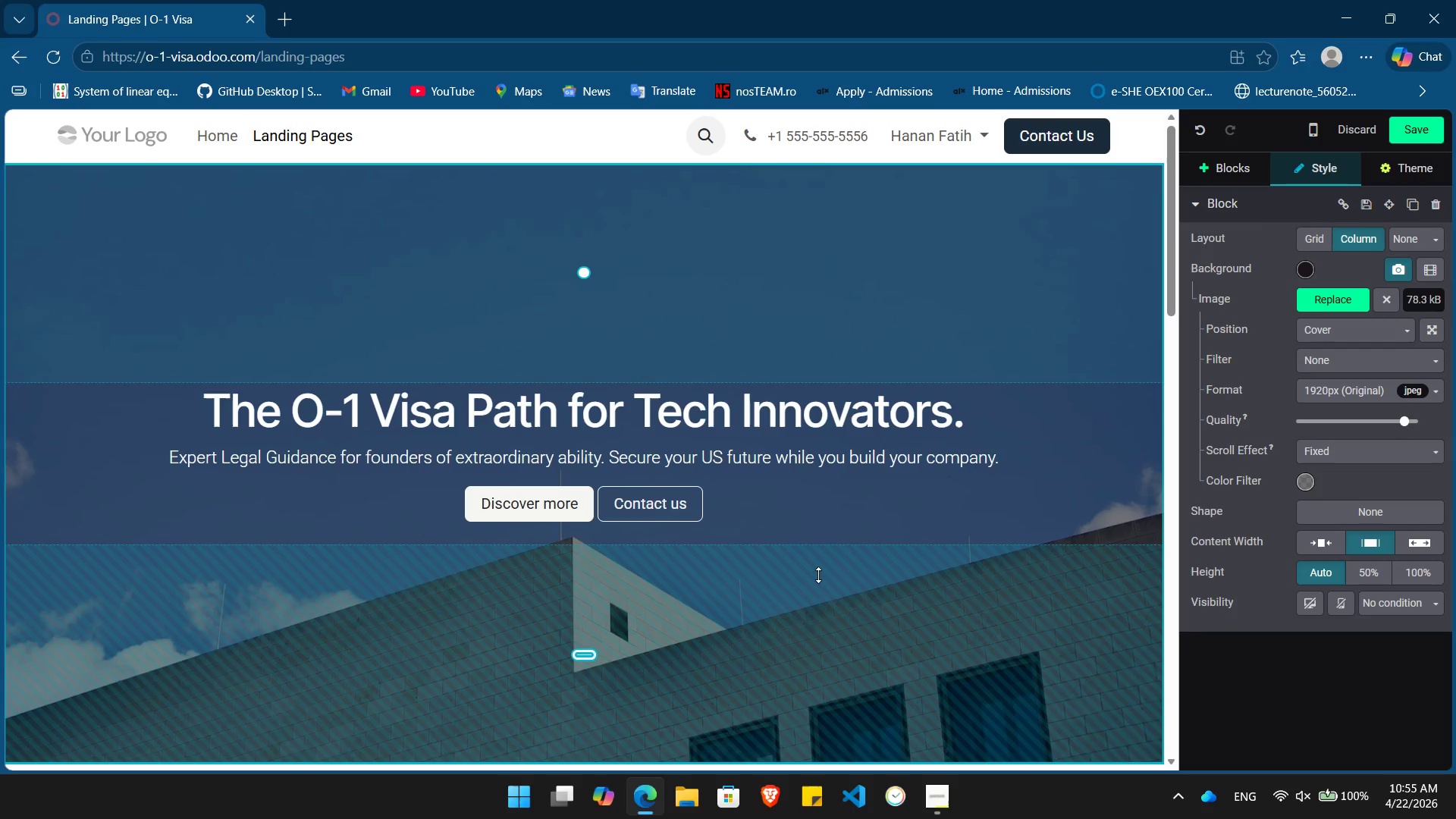 
scroll: coordinate [1034, 512], scroll_direction: down, amount: 19.0
 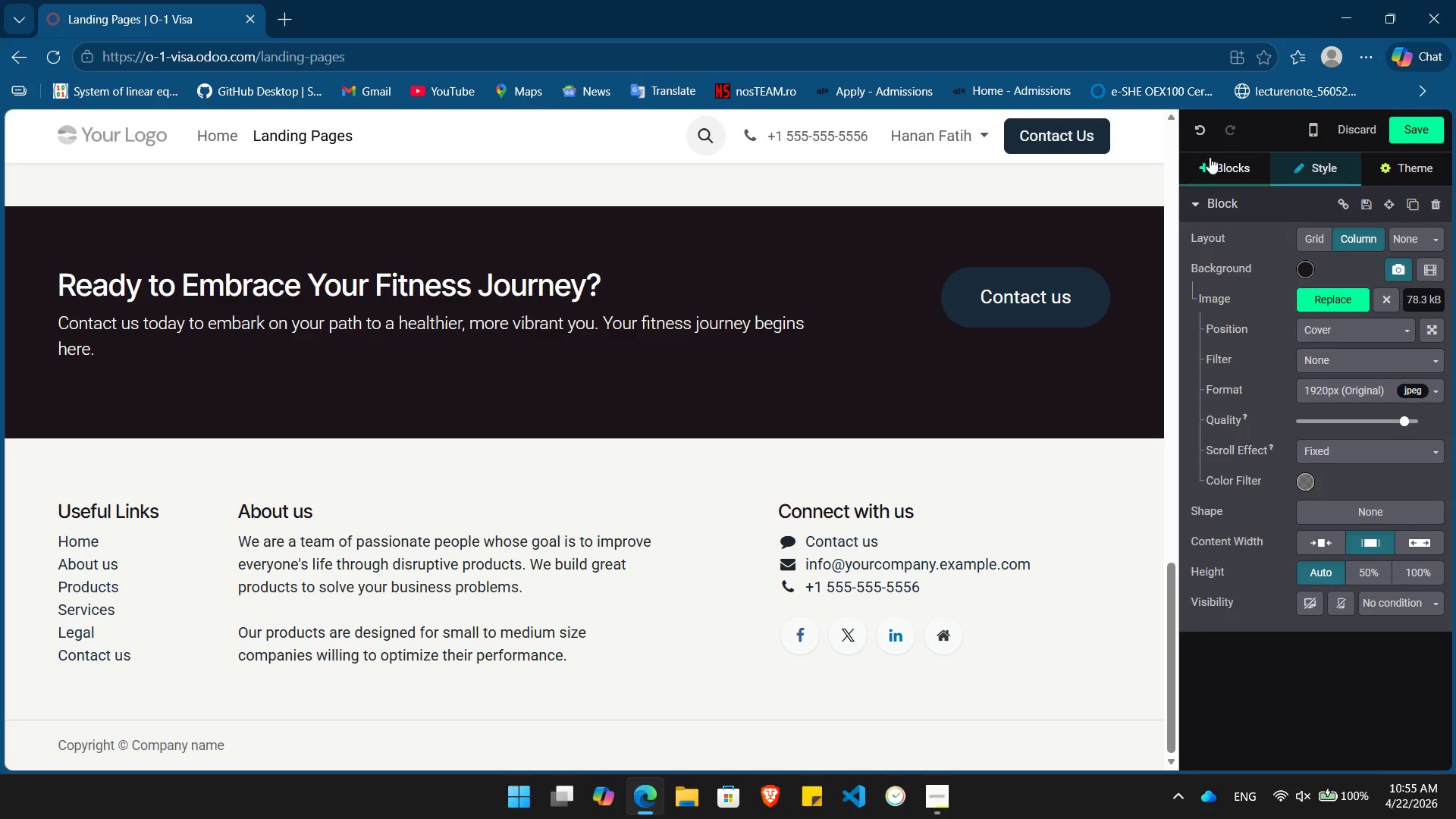 
left_click([1213, 165])
 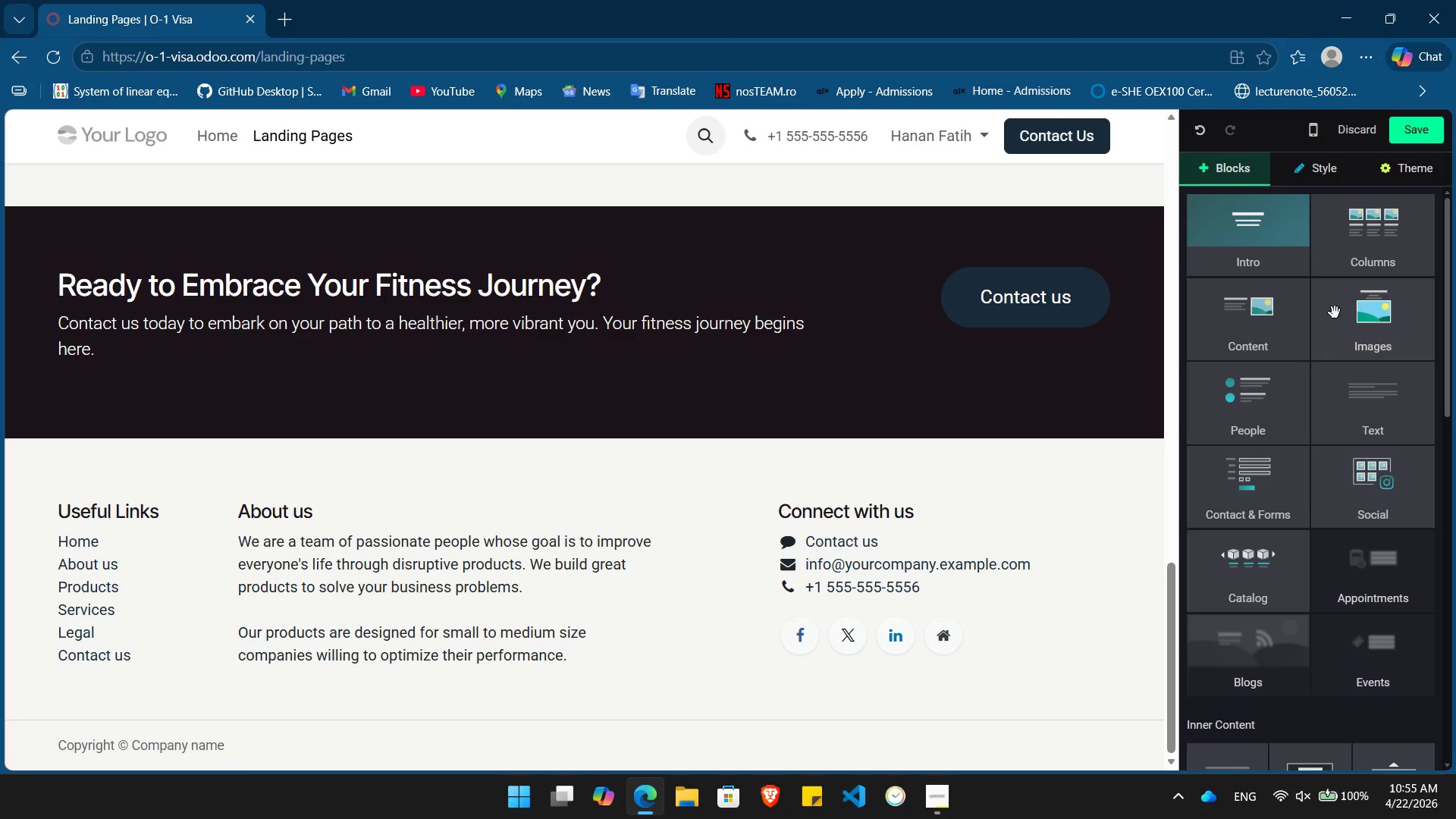 
left_click([1249, 494])
 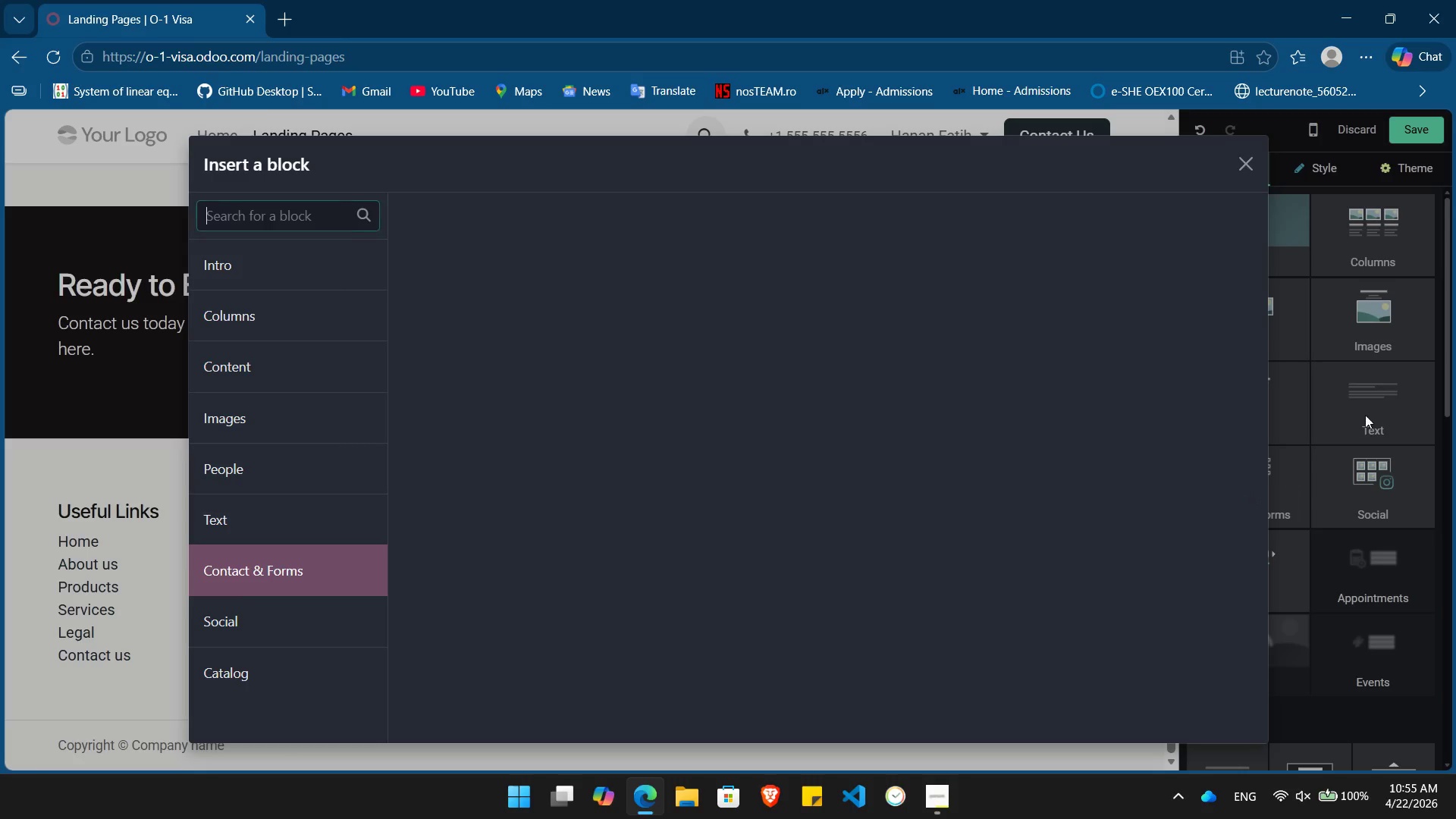 
mouse_move([1350, 366])
 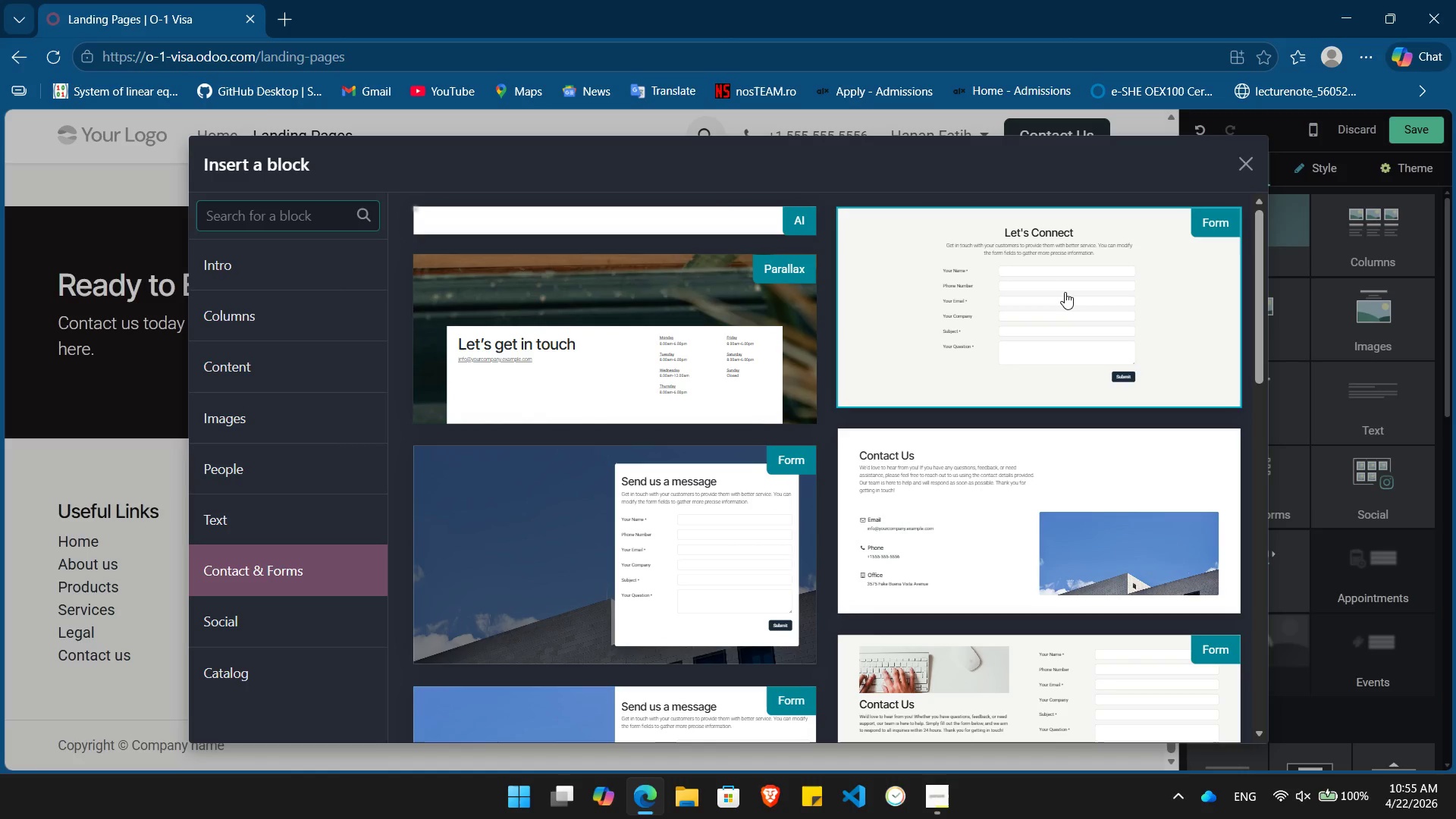 
left_click([1065, 292])
 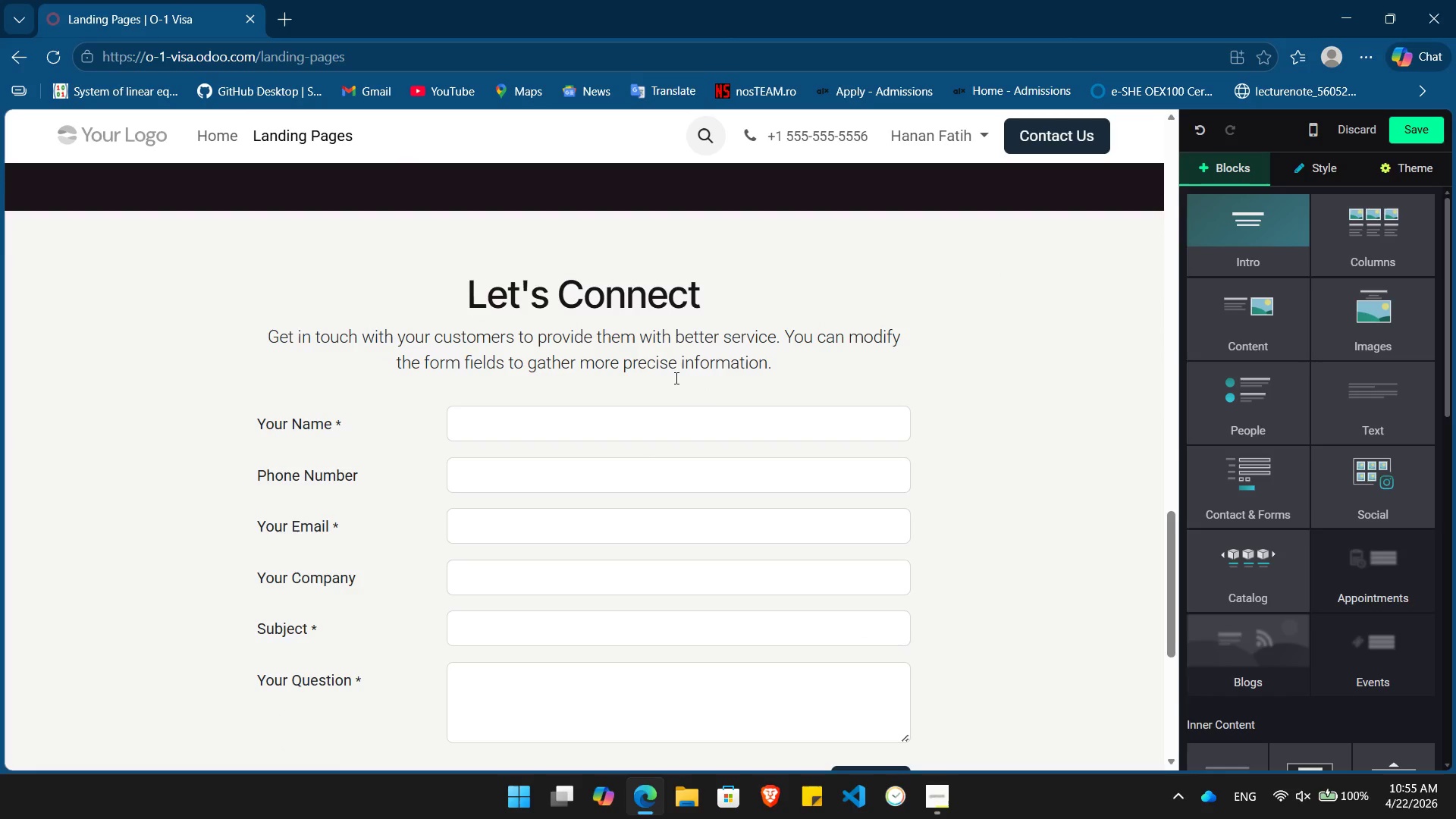 
scroll: coordinate [675, 378], scroll_direction: down, amount: 6.0
 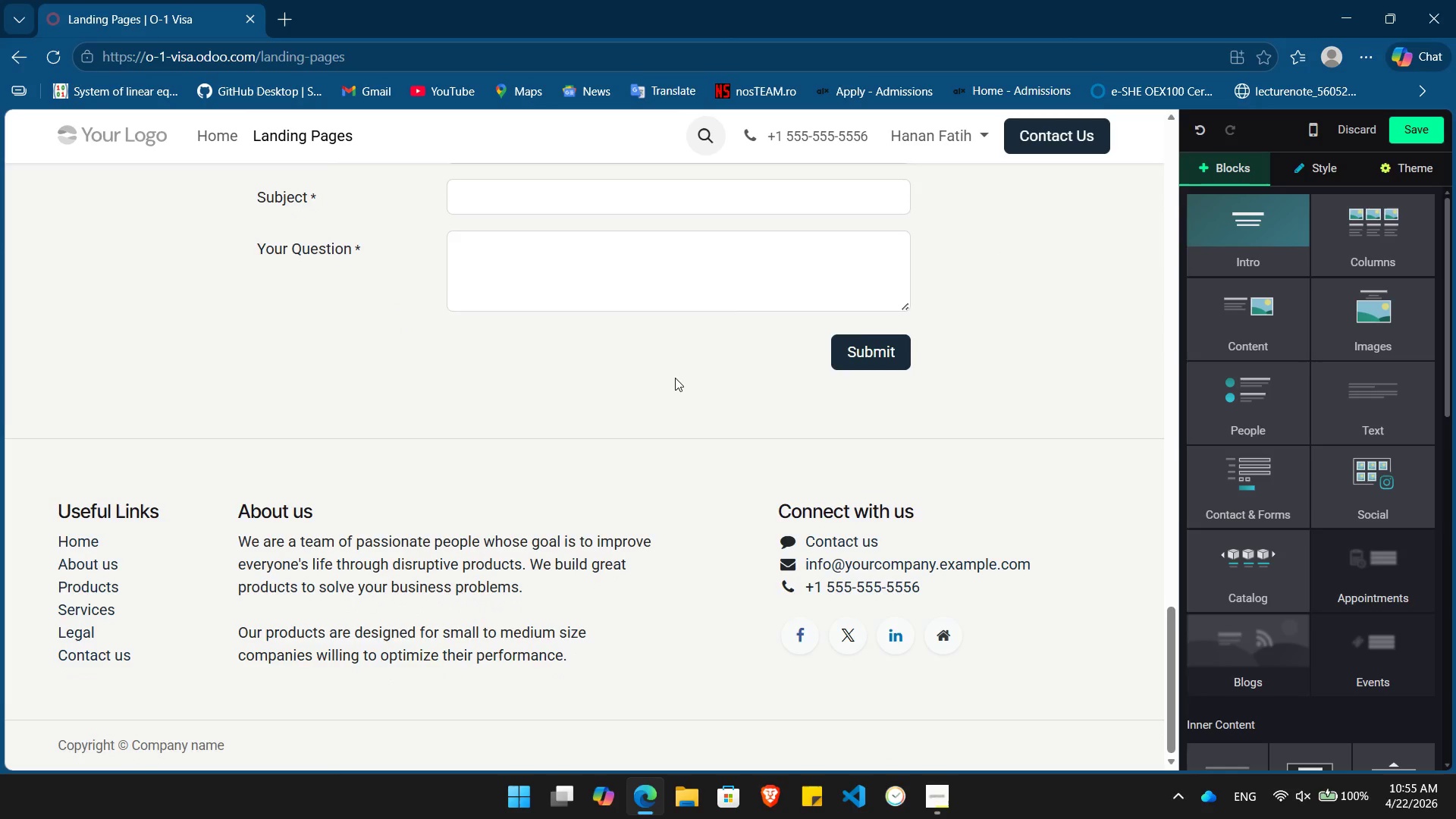 
scroll: coordinate [675, 378], scroll_direction: up, amount: 2.0
 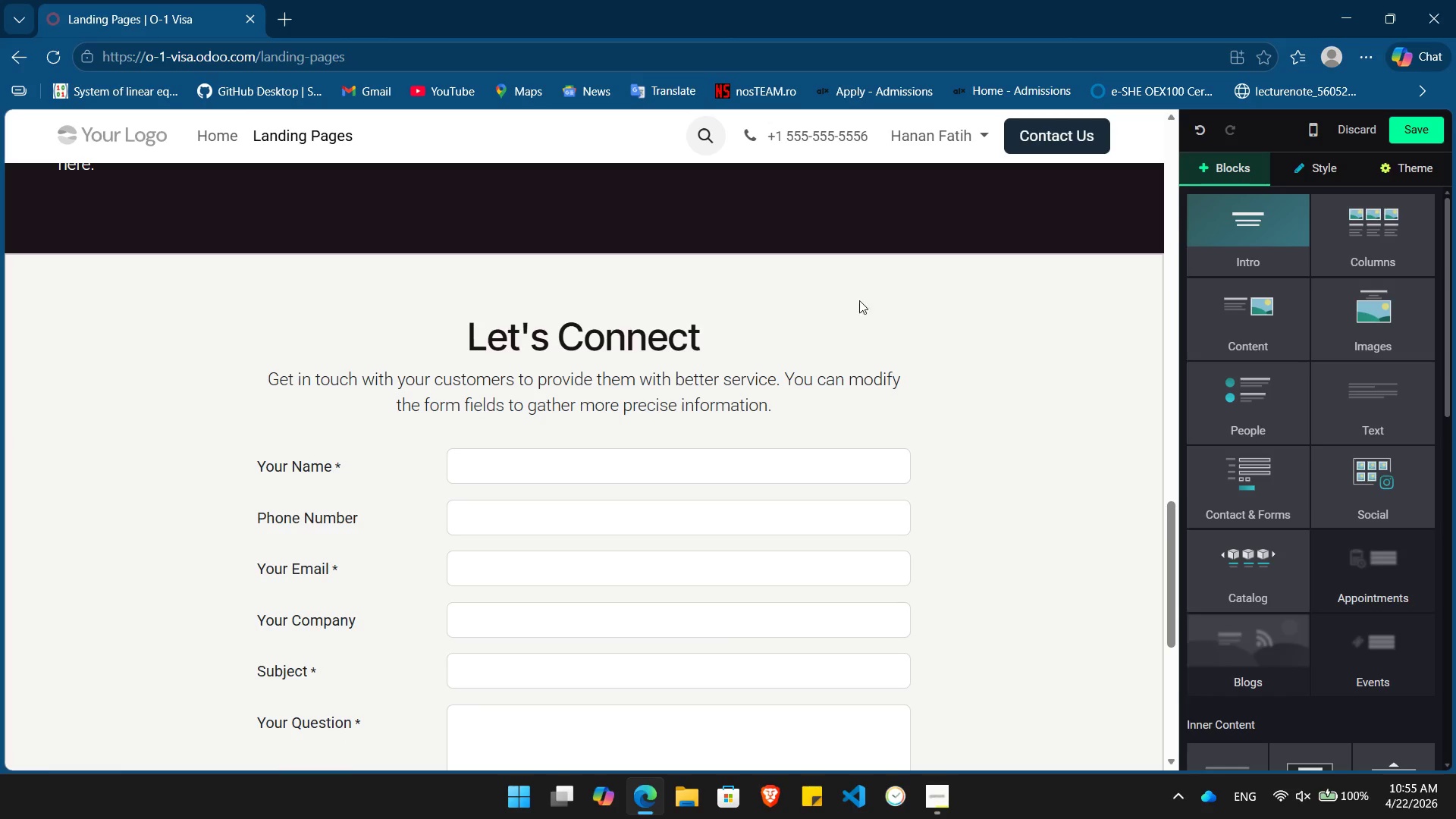 
left_click([824, 461])
 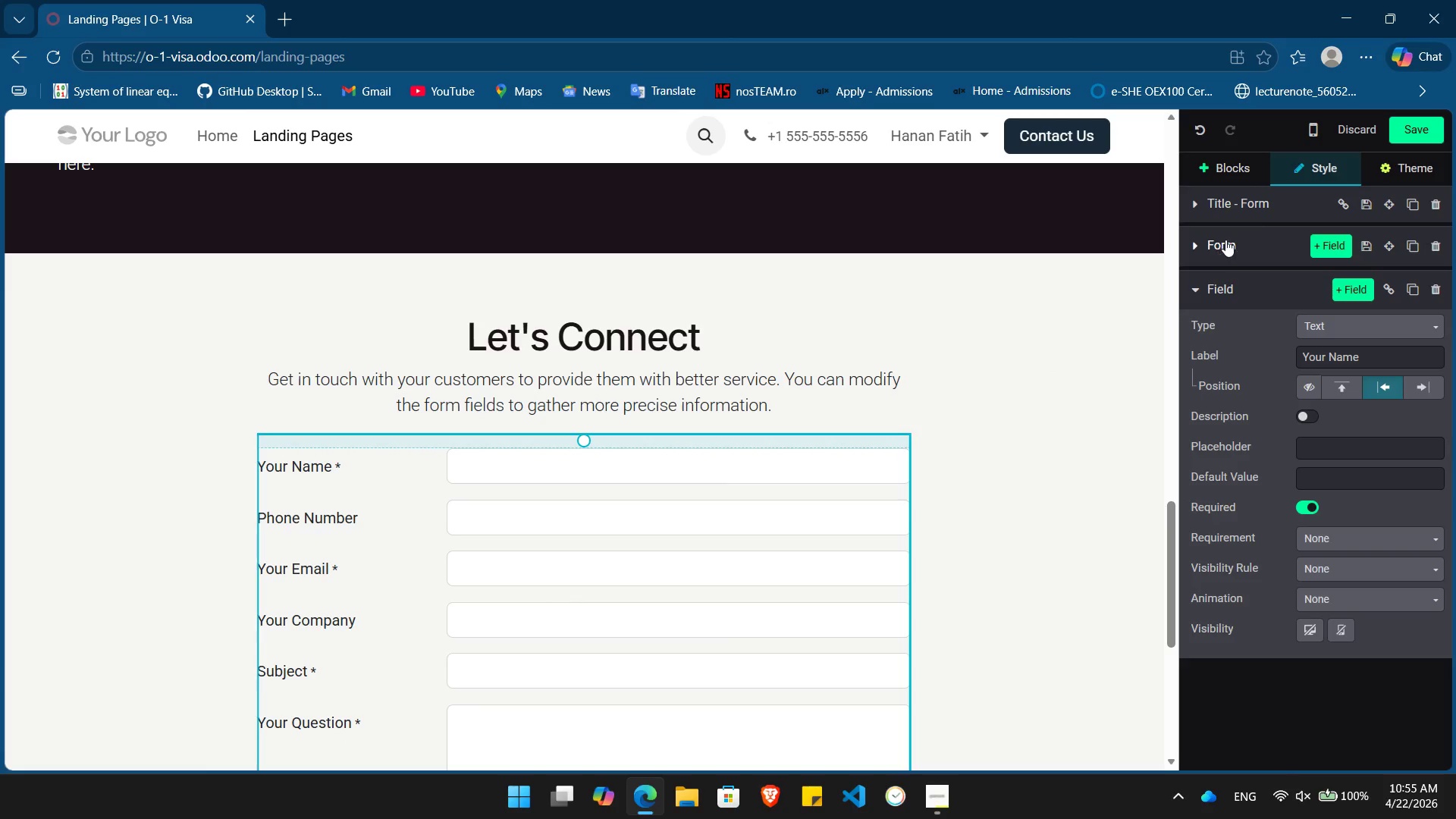 
left_click([1203, 243])
 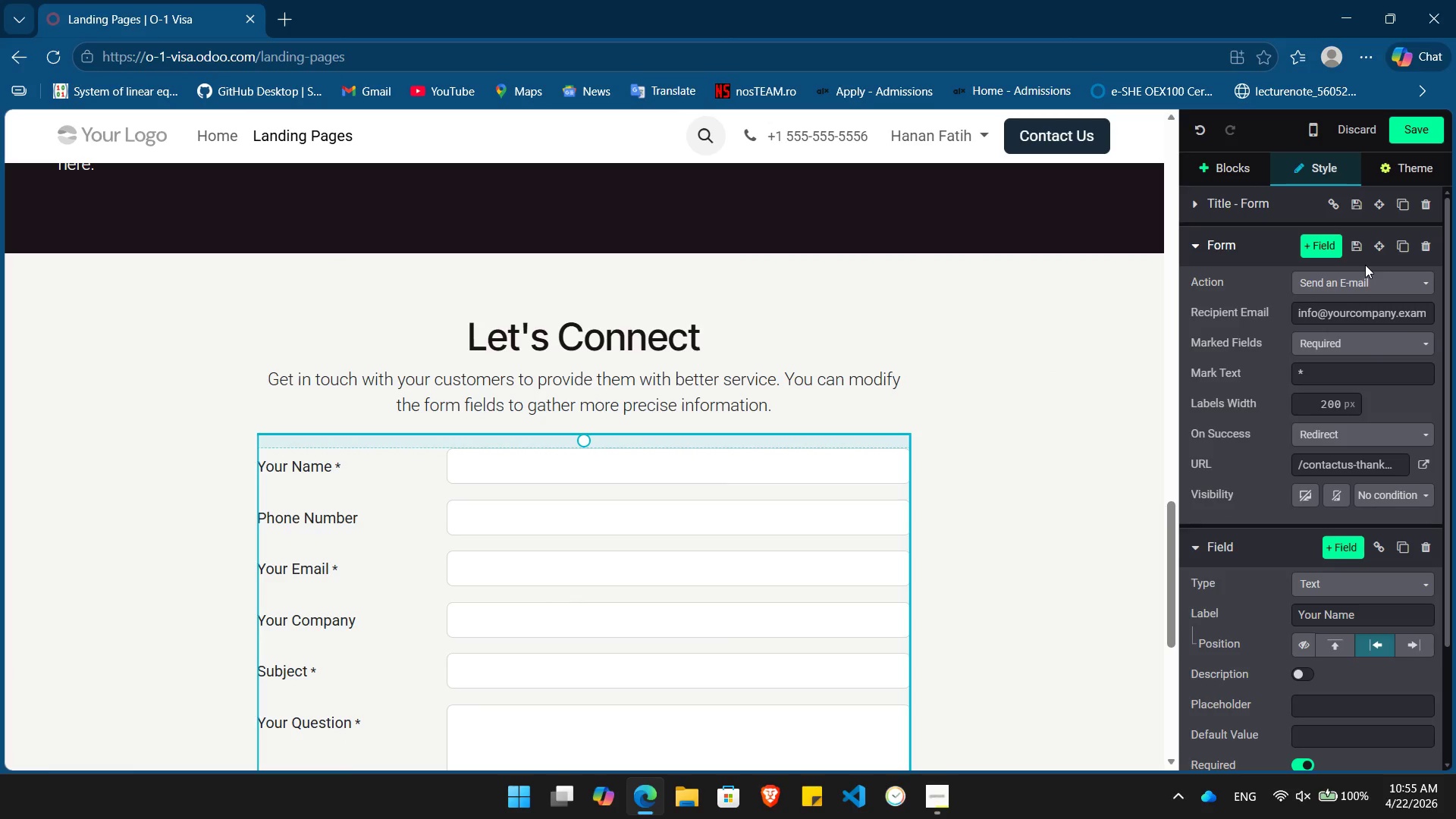 
left_click([1367, 272])
 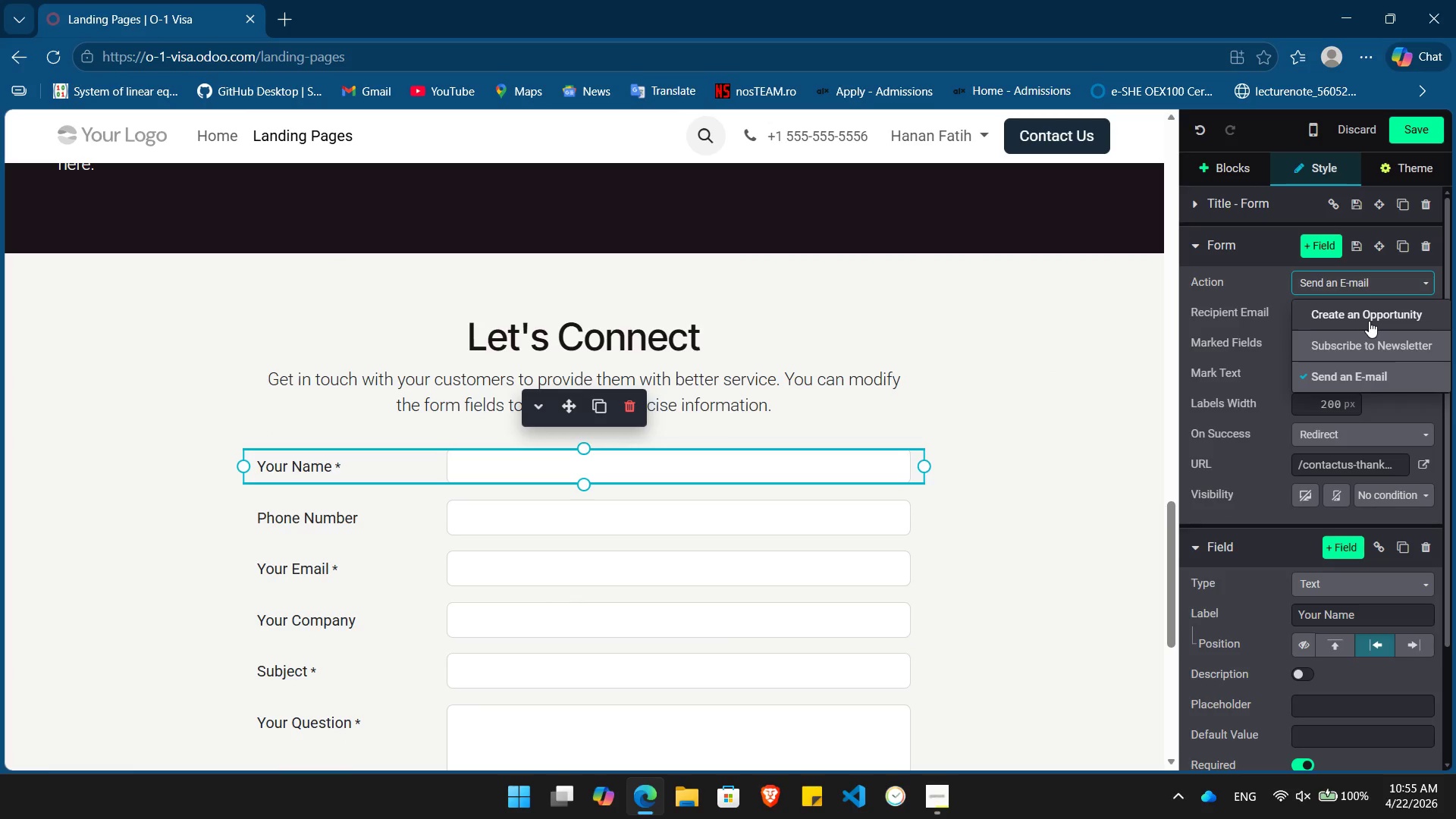 
left_click([1369, 321])
 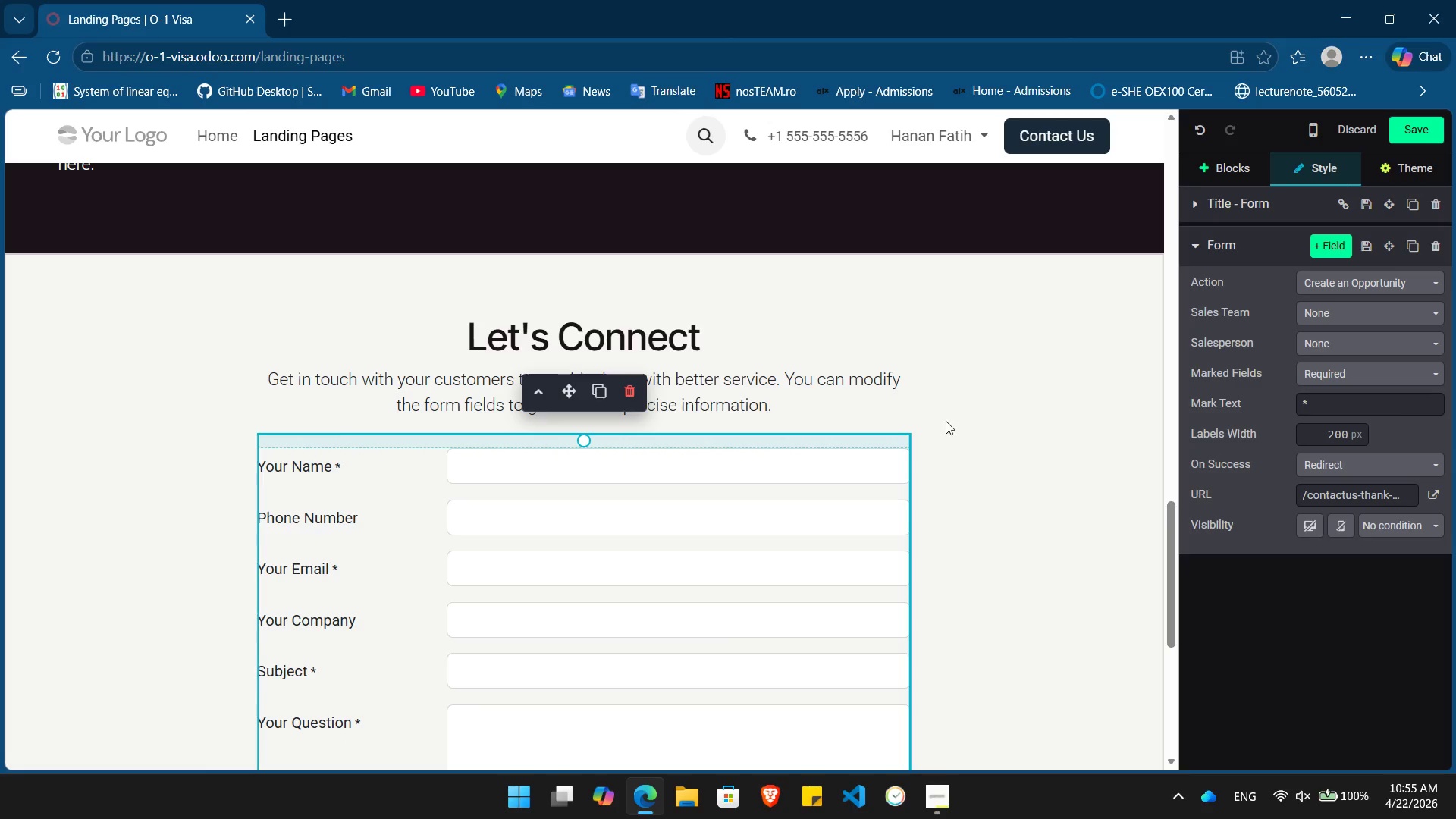 
wait(6.91)
 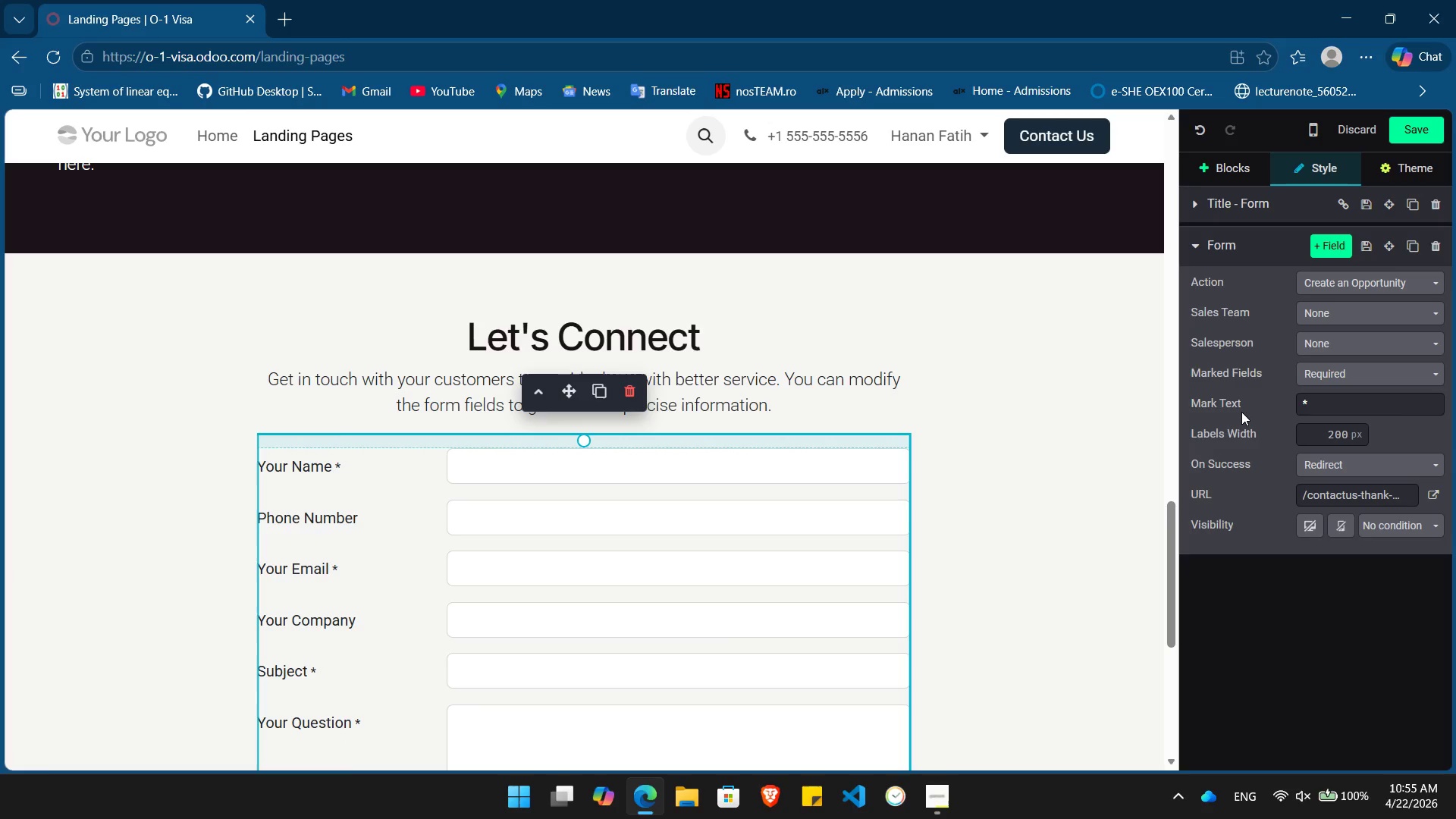 
left_click([327, 466])
 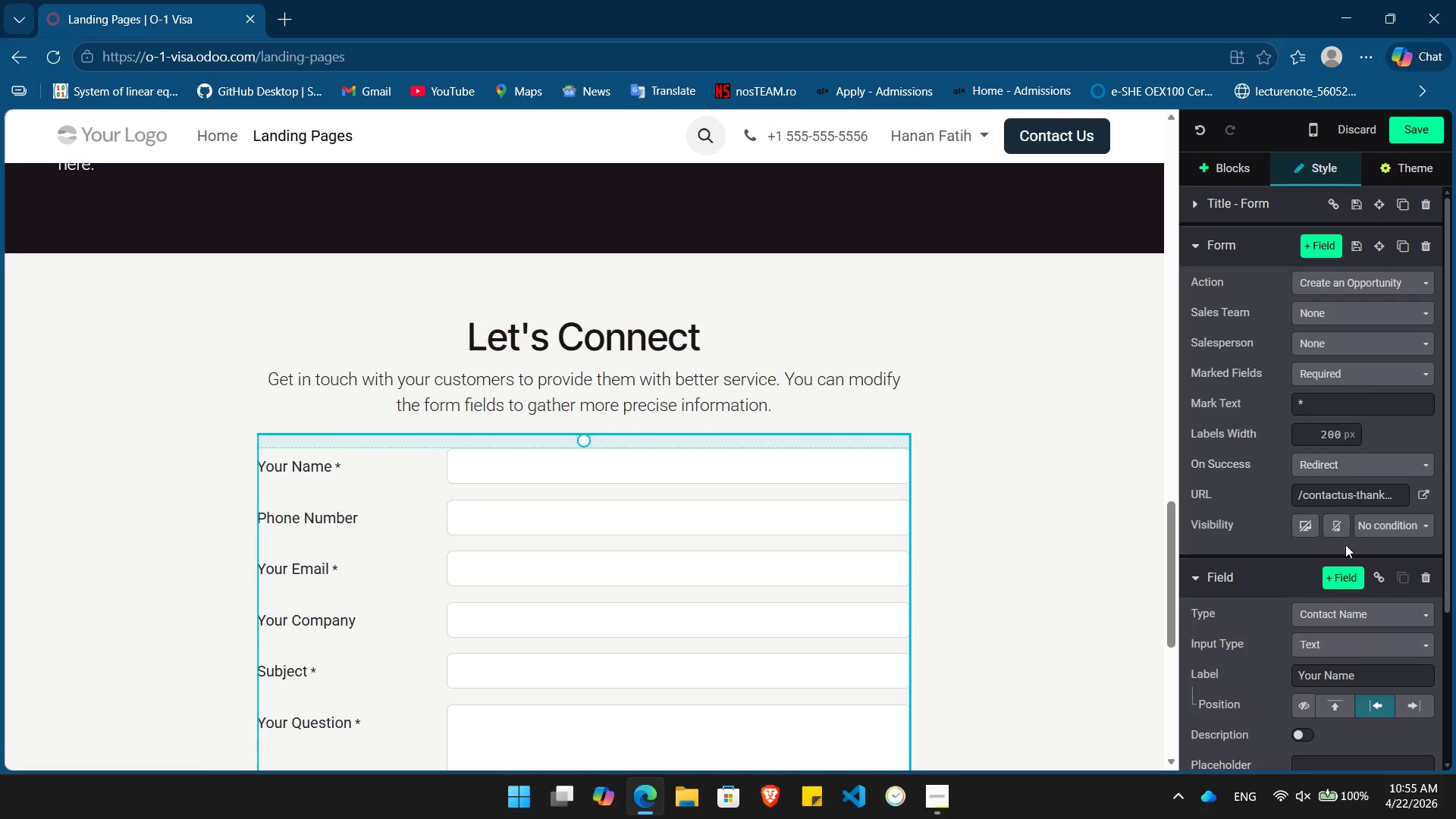 
left_click([1228, 243])
 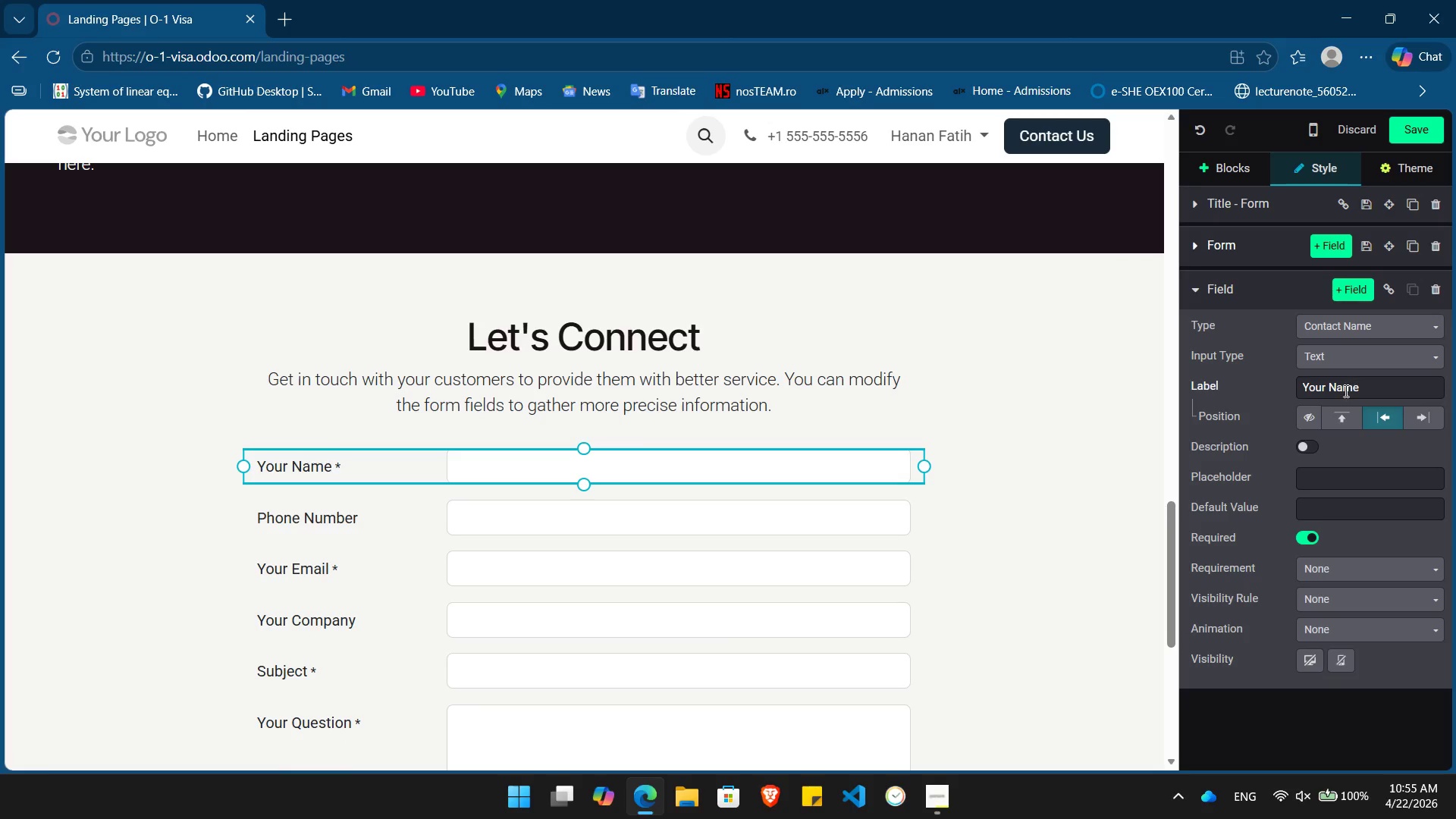 
left_click([1331, 391])
 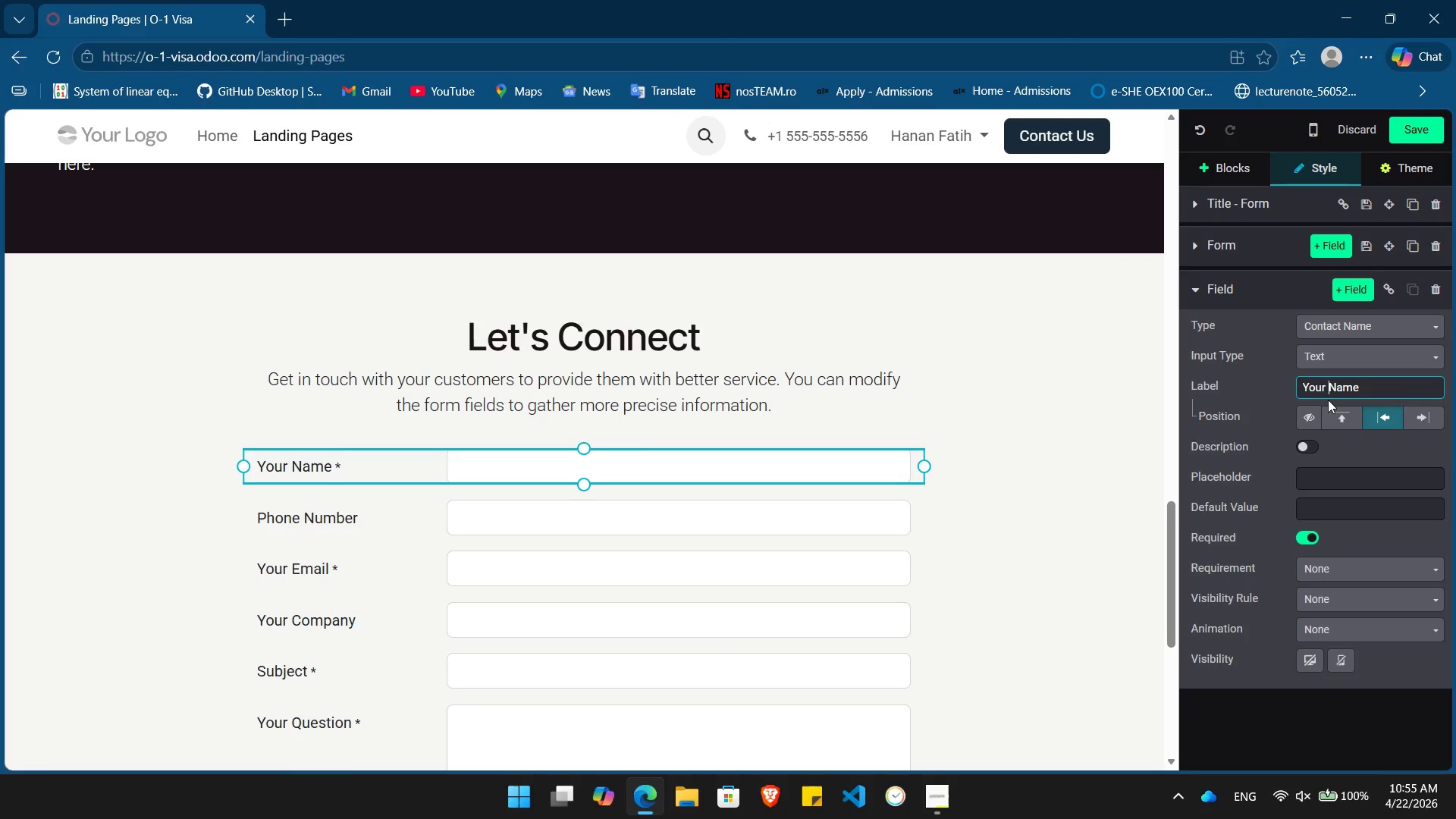 
hold_key(key=Backspace, duration=0.77)
 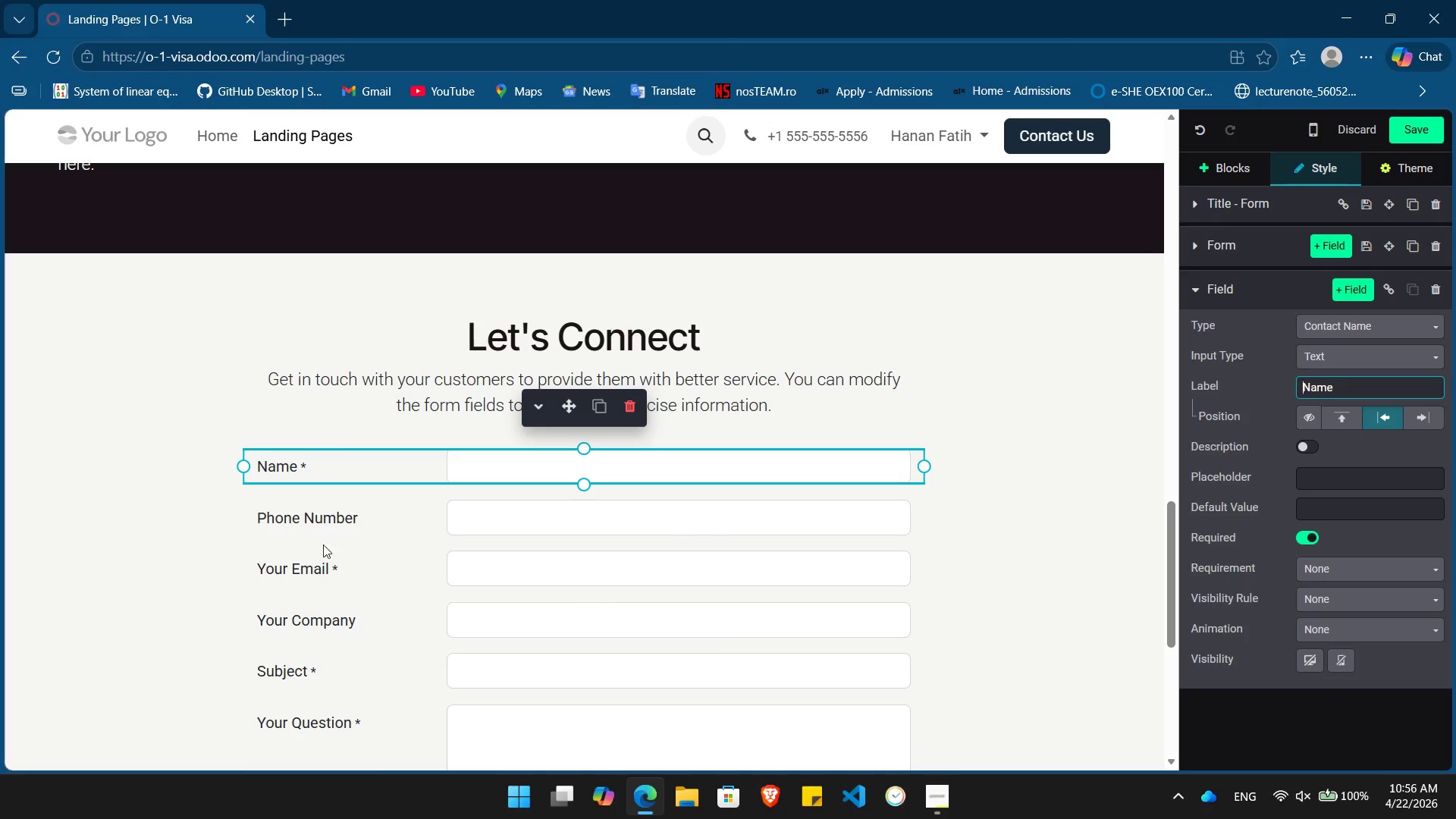 
left_click([413, 519])
 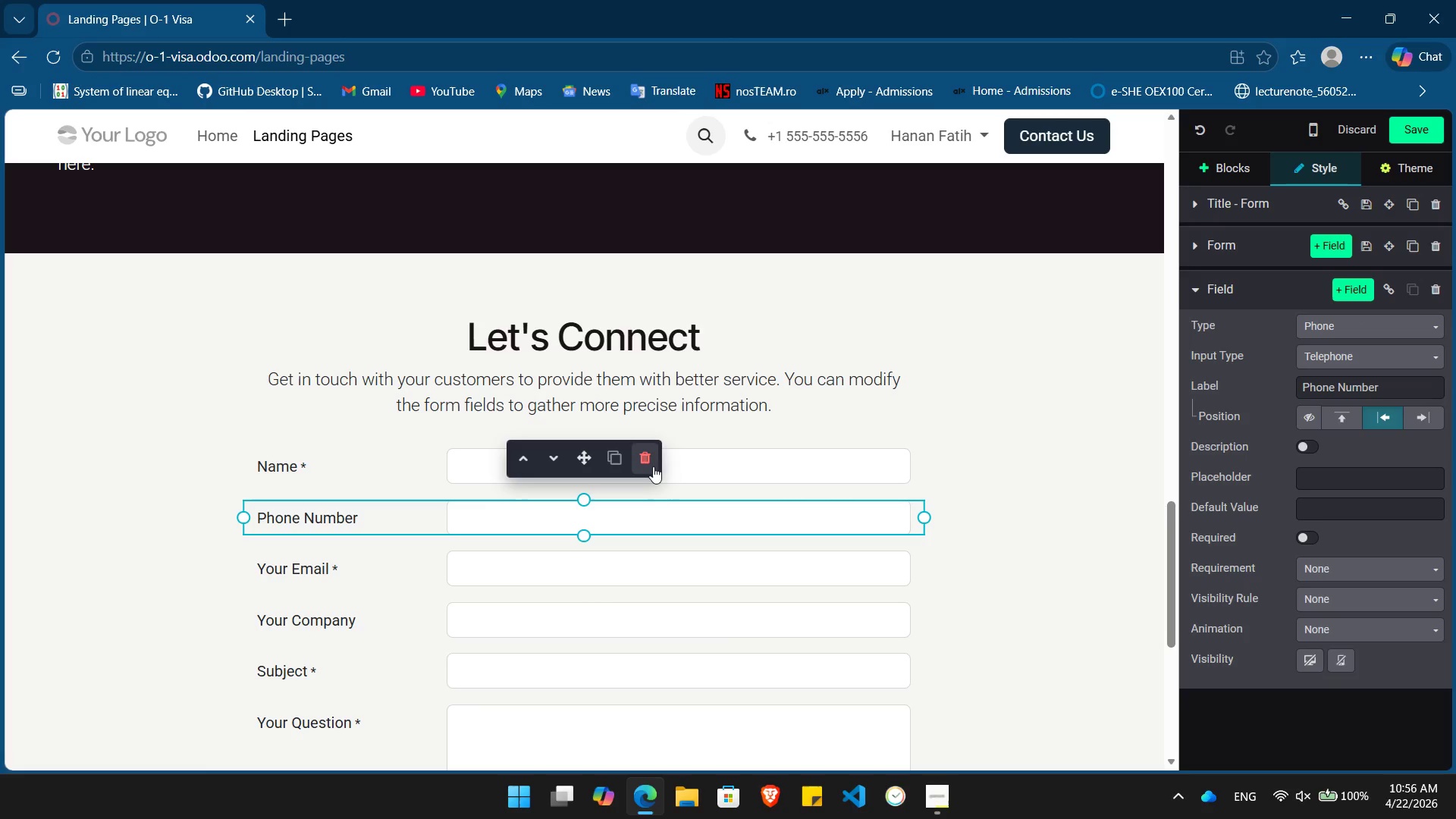 
left_click([646, 464])
 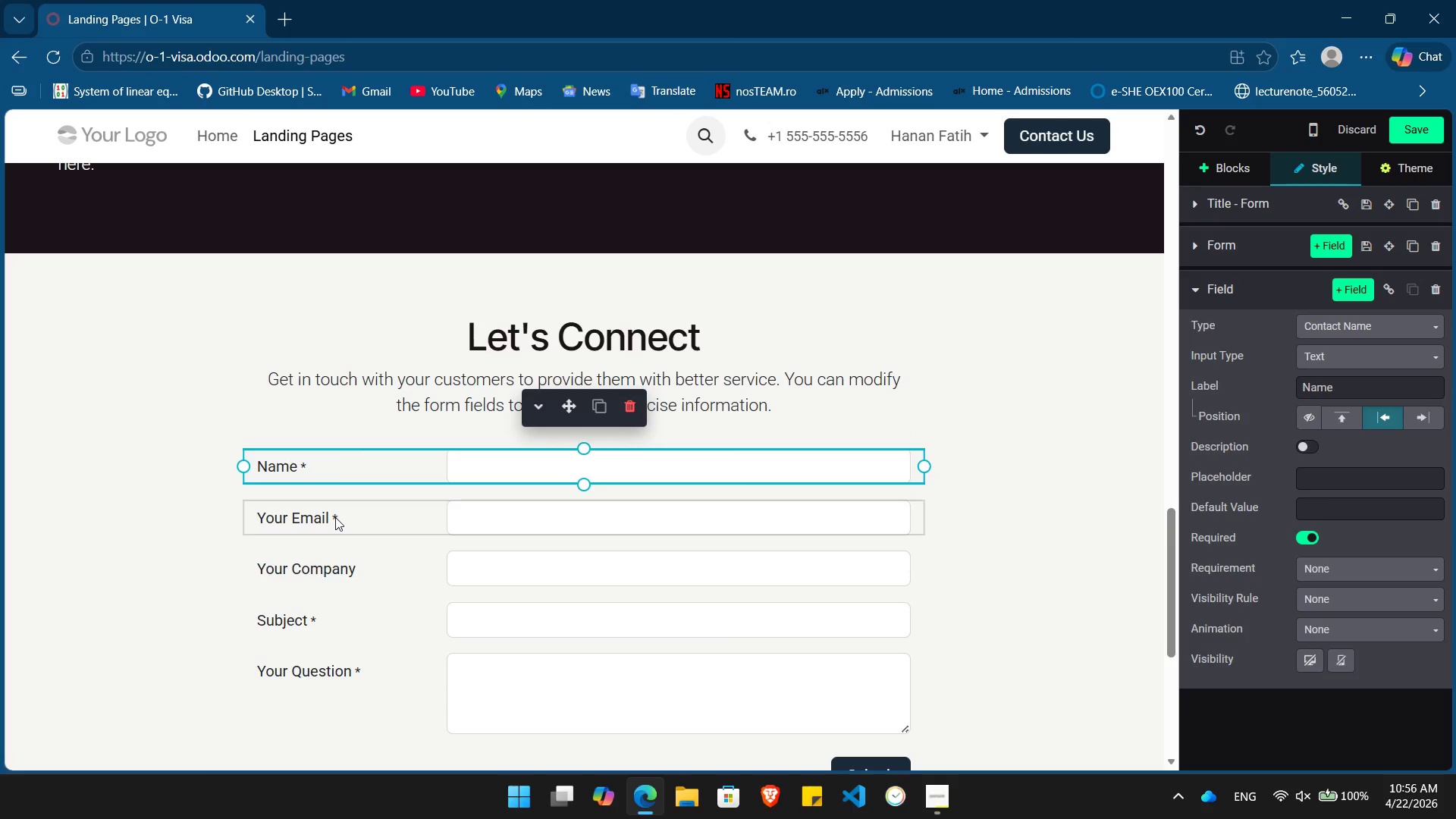 
left_click([335, 517])
 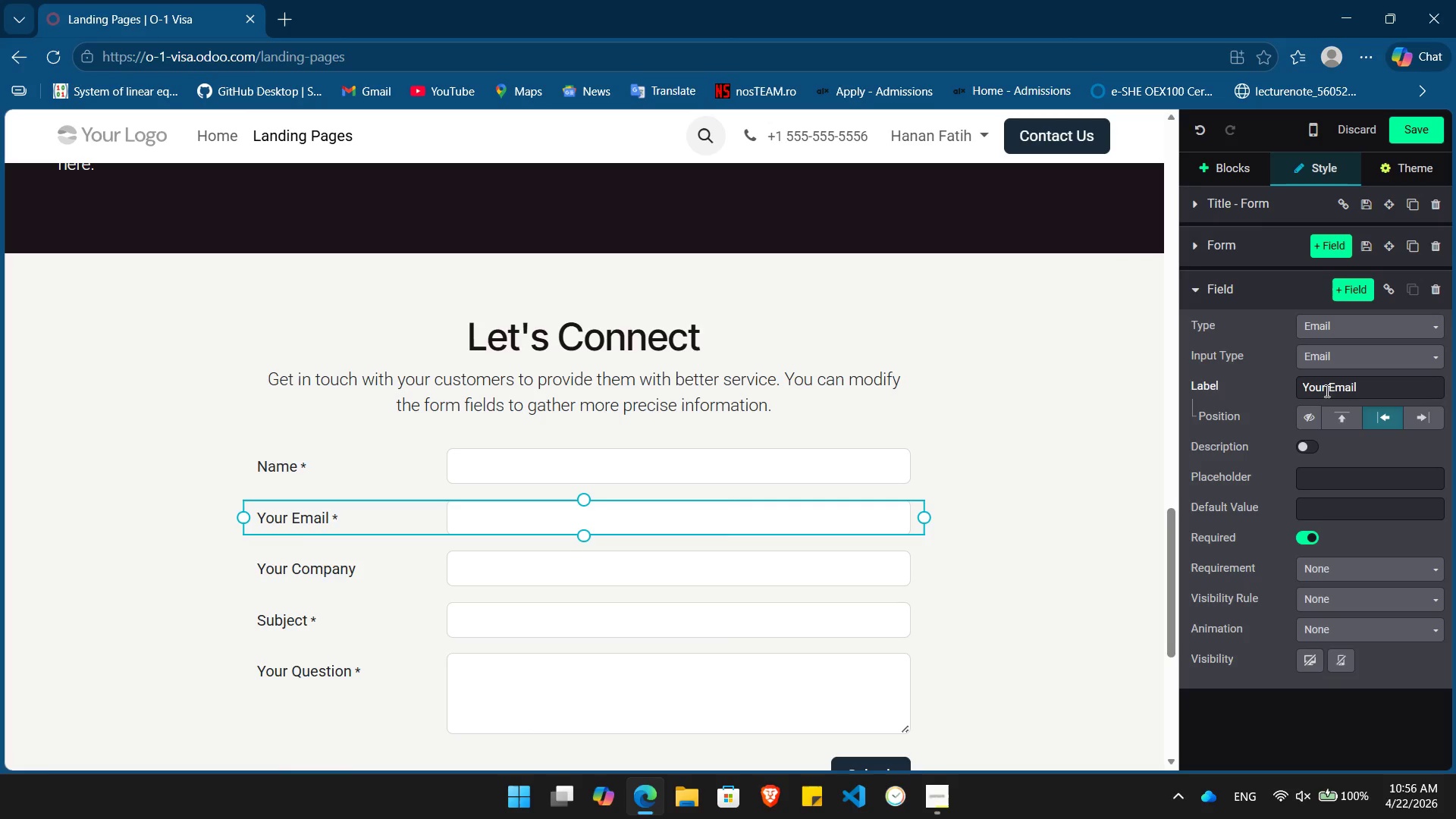 
left_click([1326, 390])
 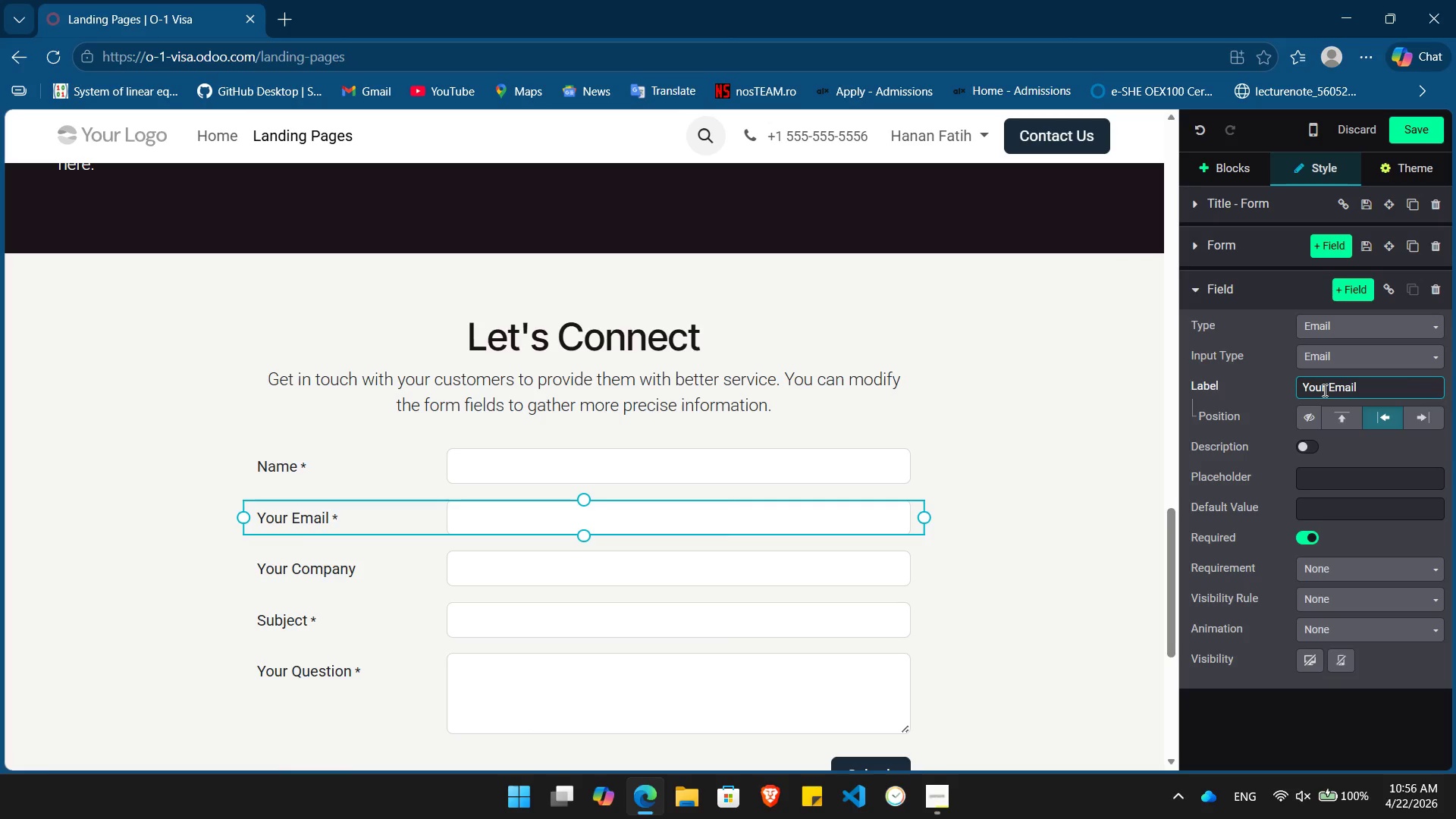 
key(ArrowRight)
 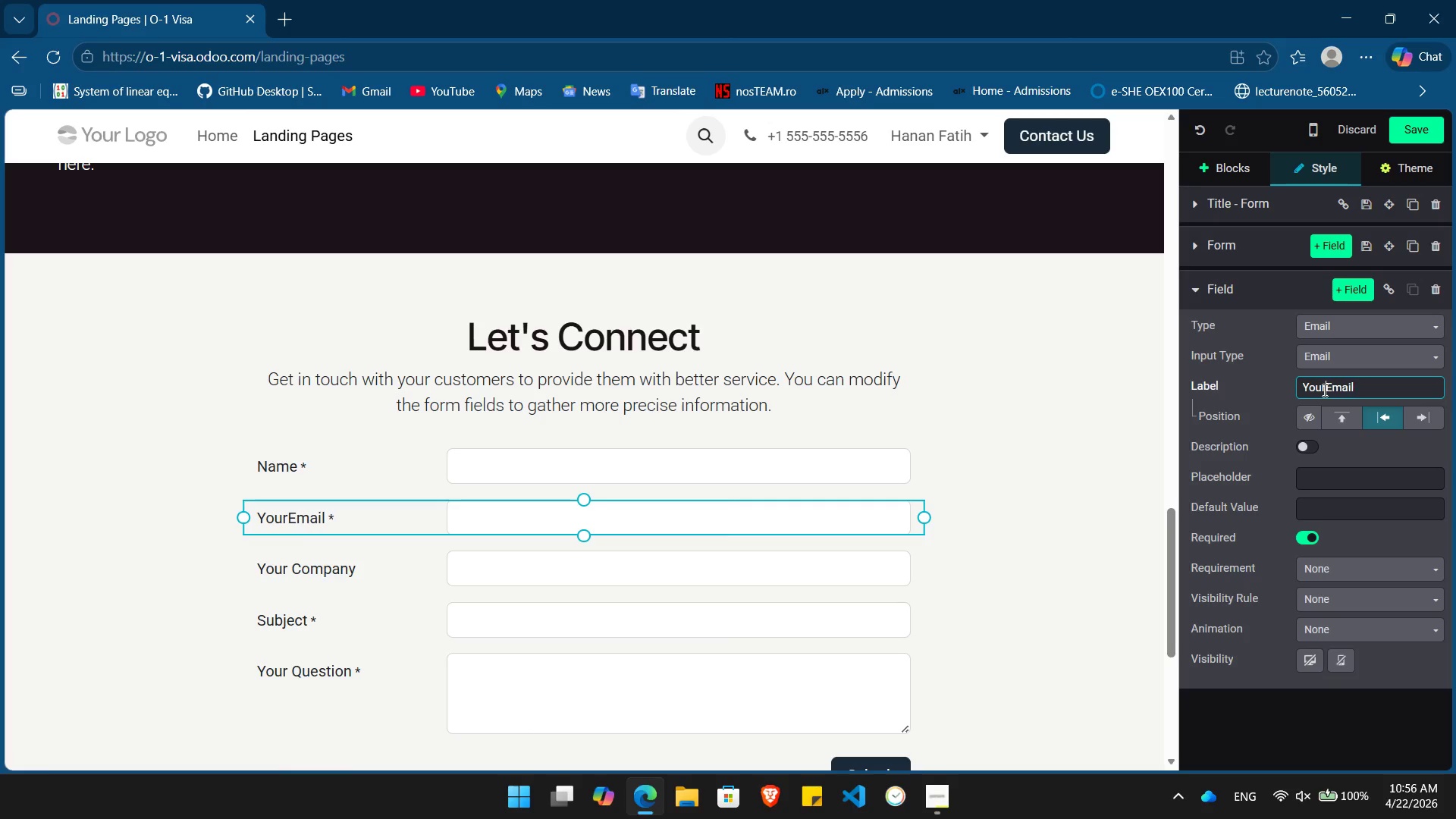 
hold_key(key=Backspace, duration=0.88)
 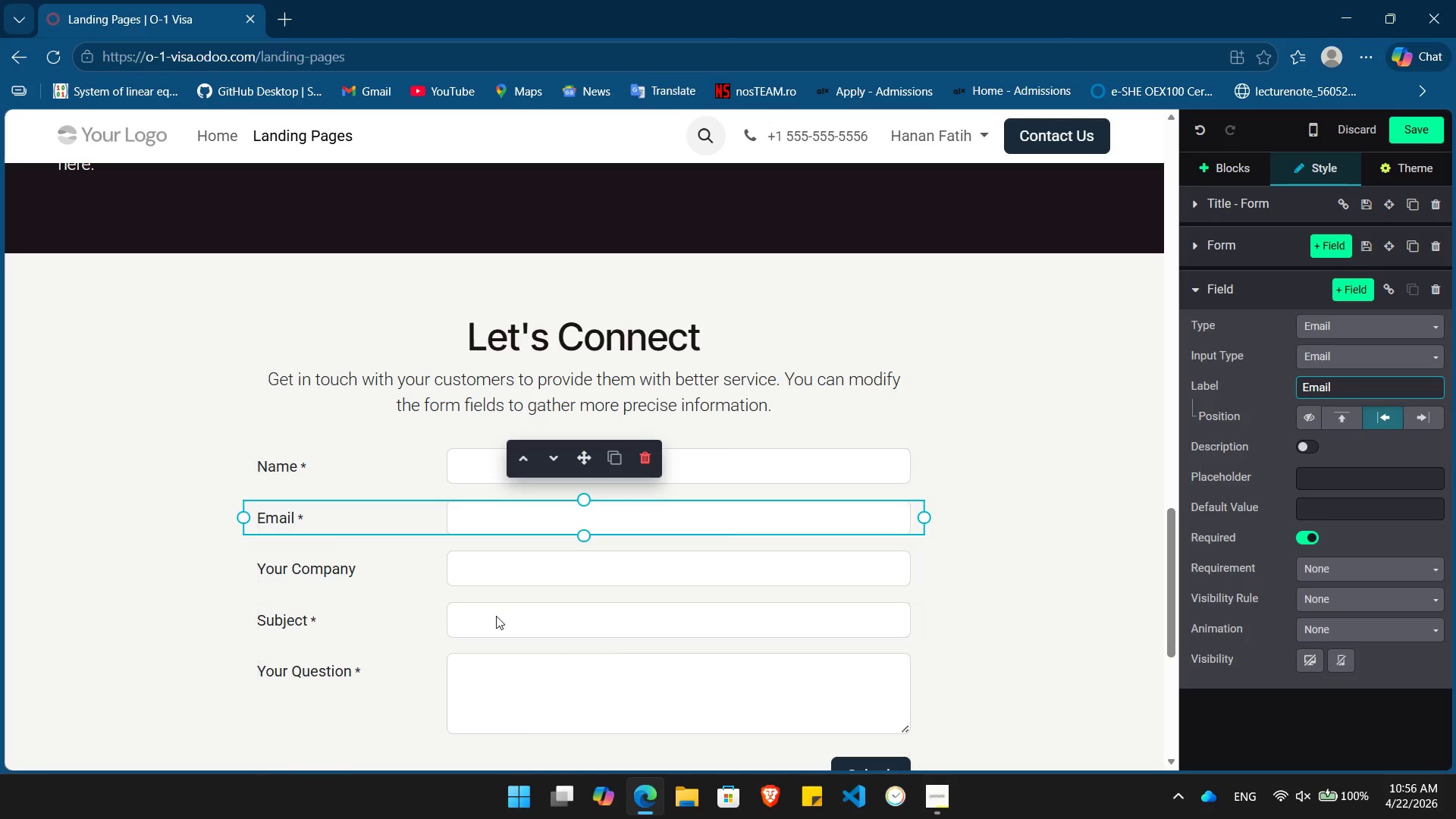 
left_click([359, 571])
 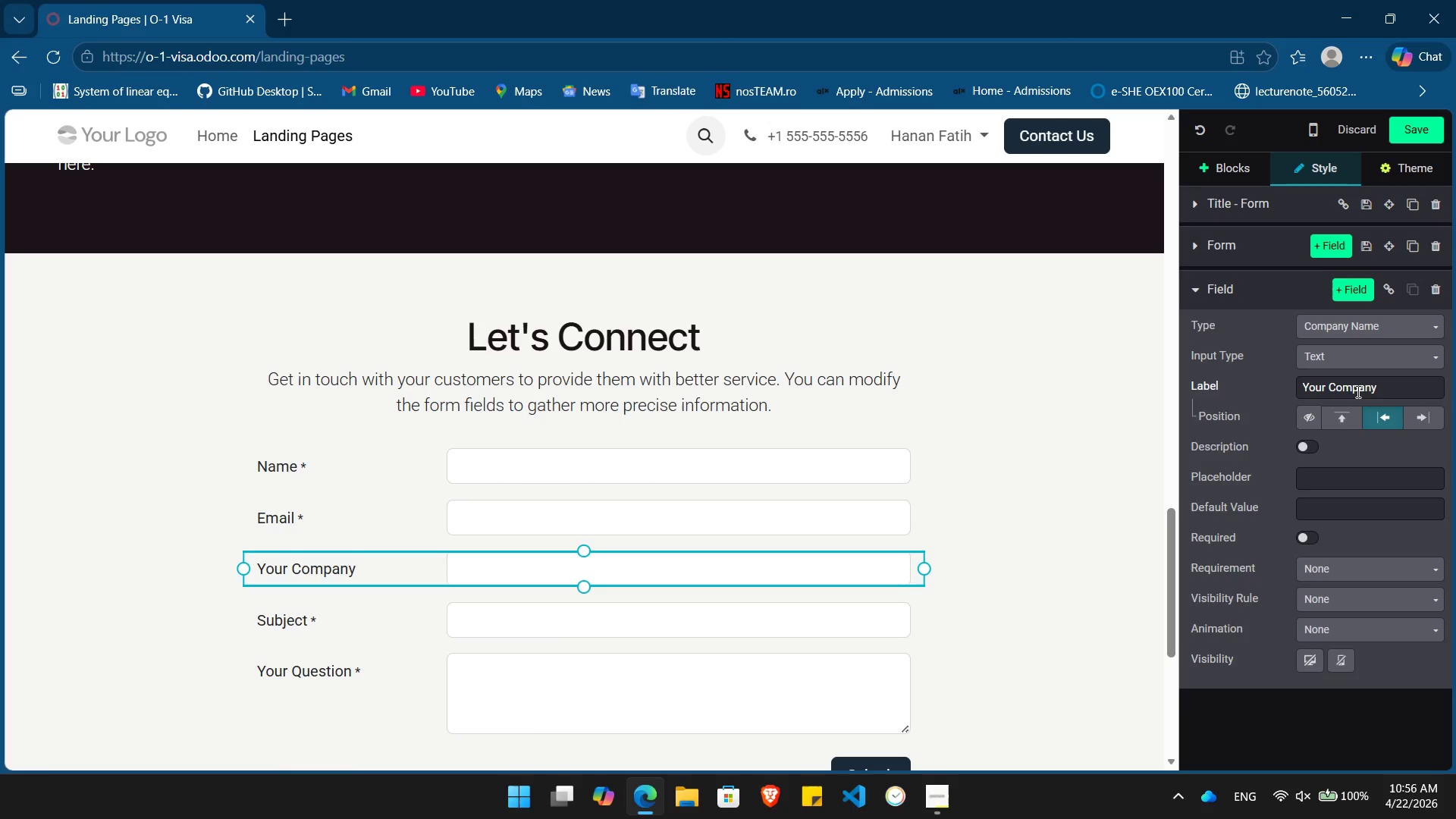 
double_click([1378, 393])
 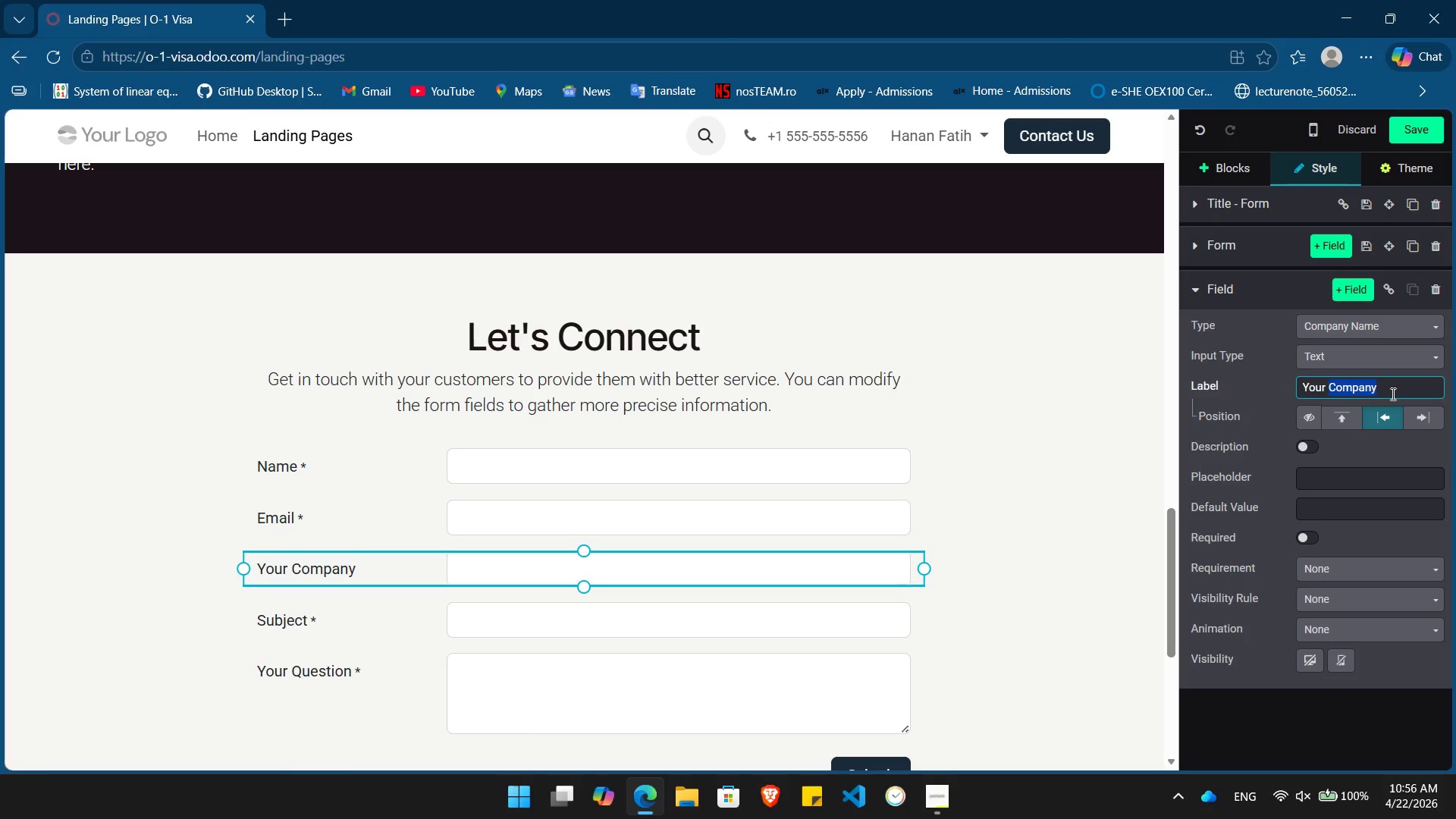 
hold_key(key=Backspace, duration=0.89)
 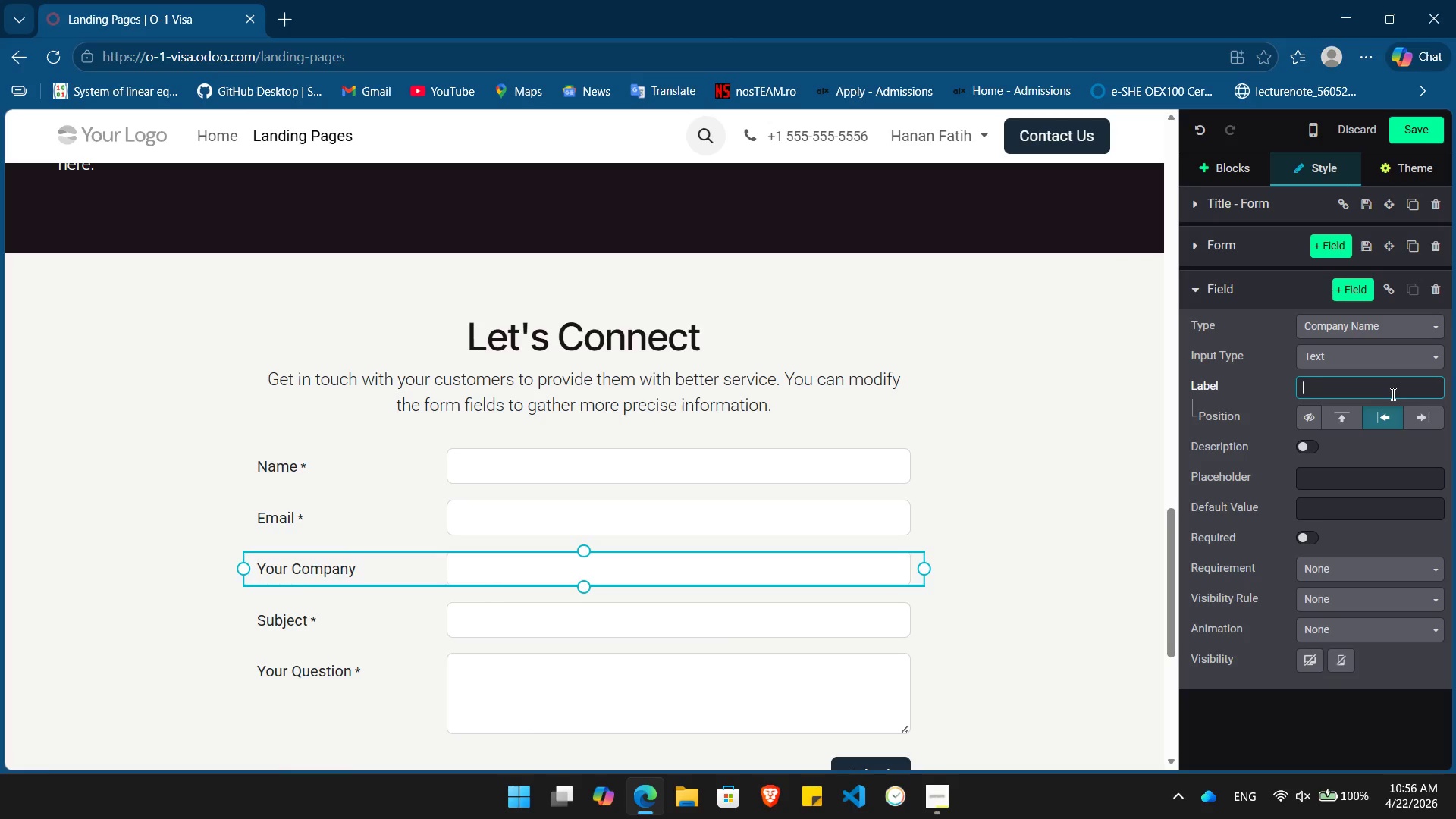 
type(LinkedIn URL)
 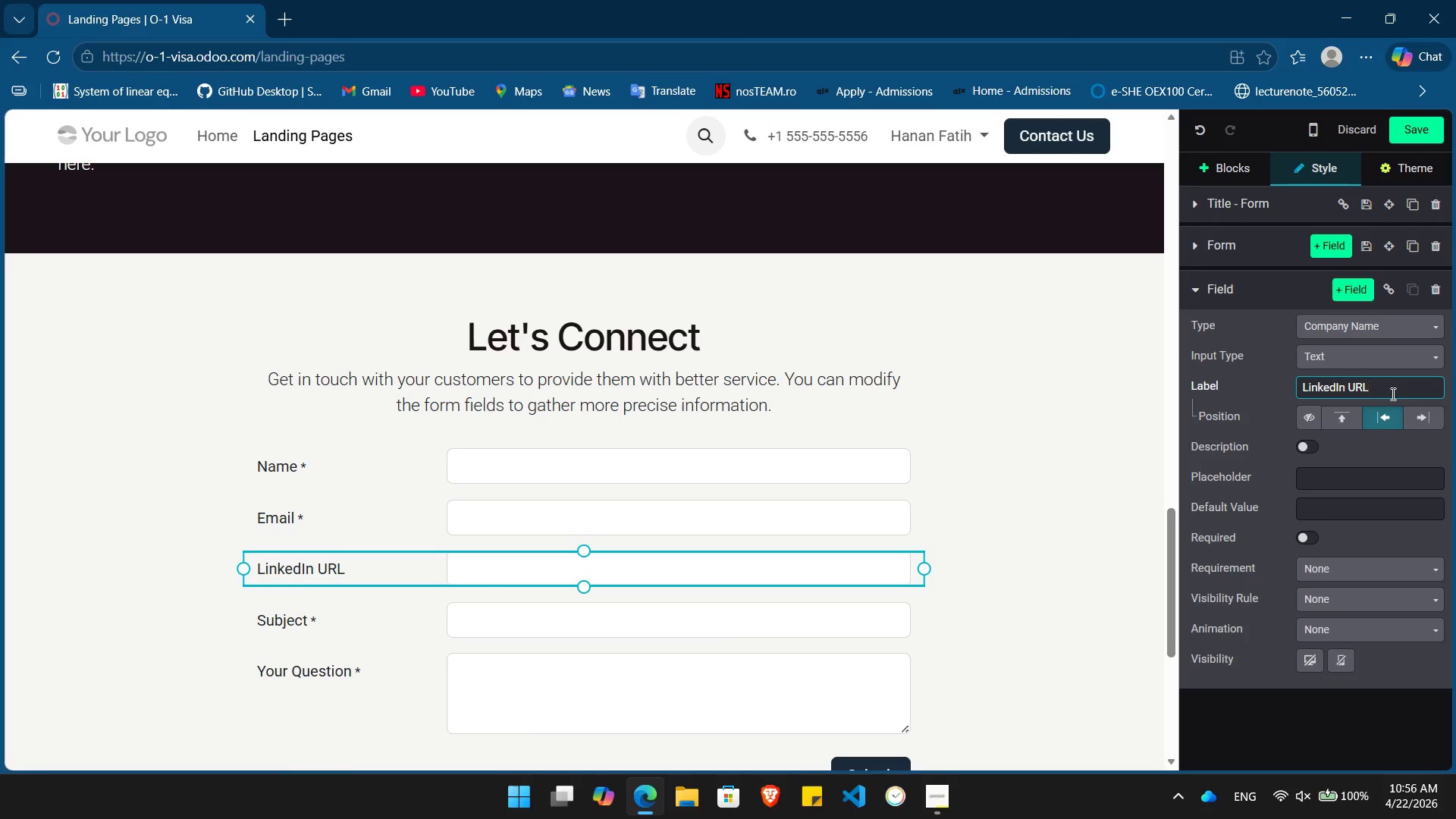 
wait(12.83)
 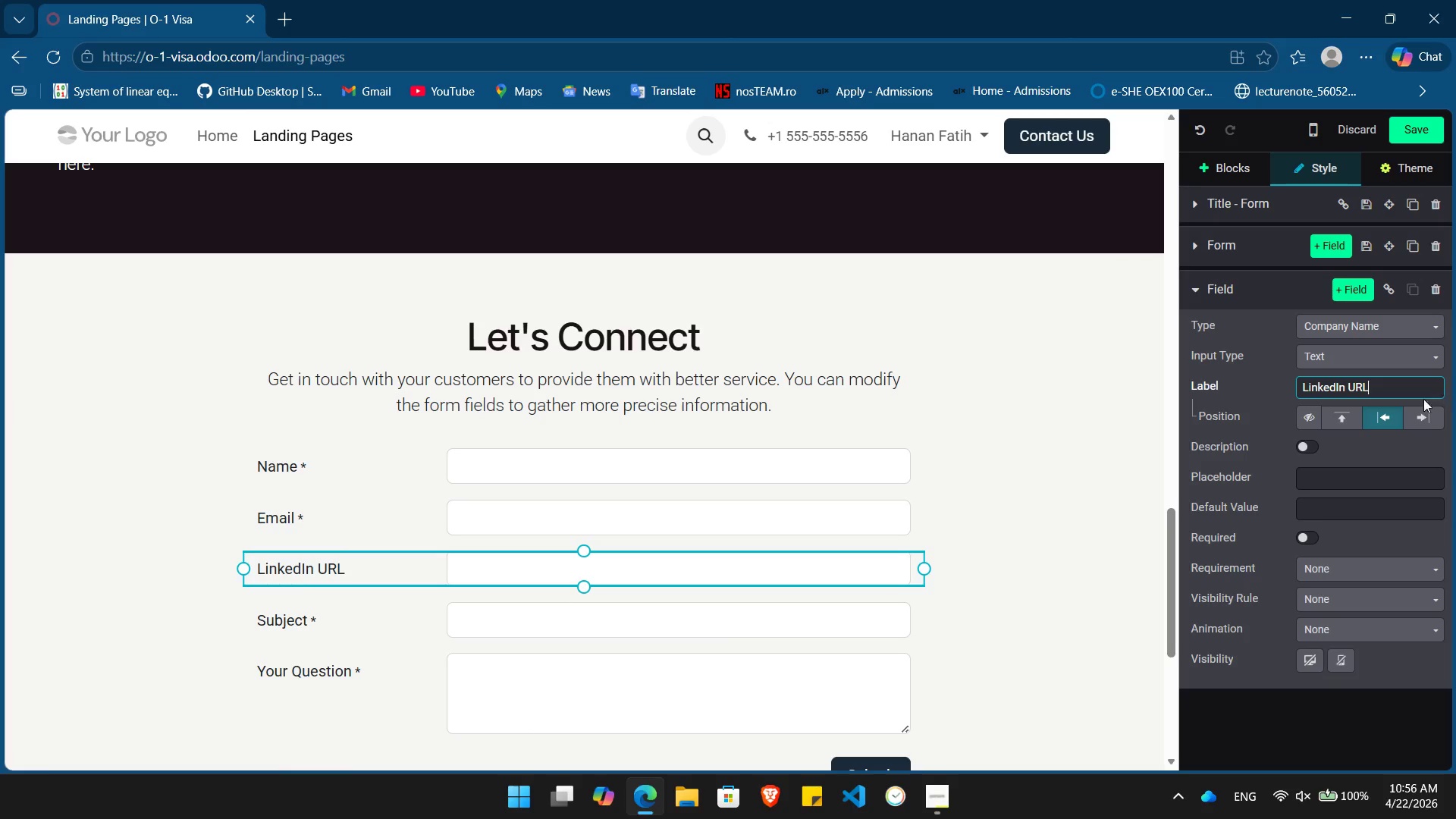 
left_click([1314, 535])
 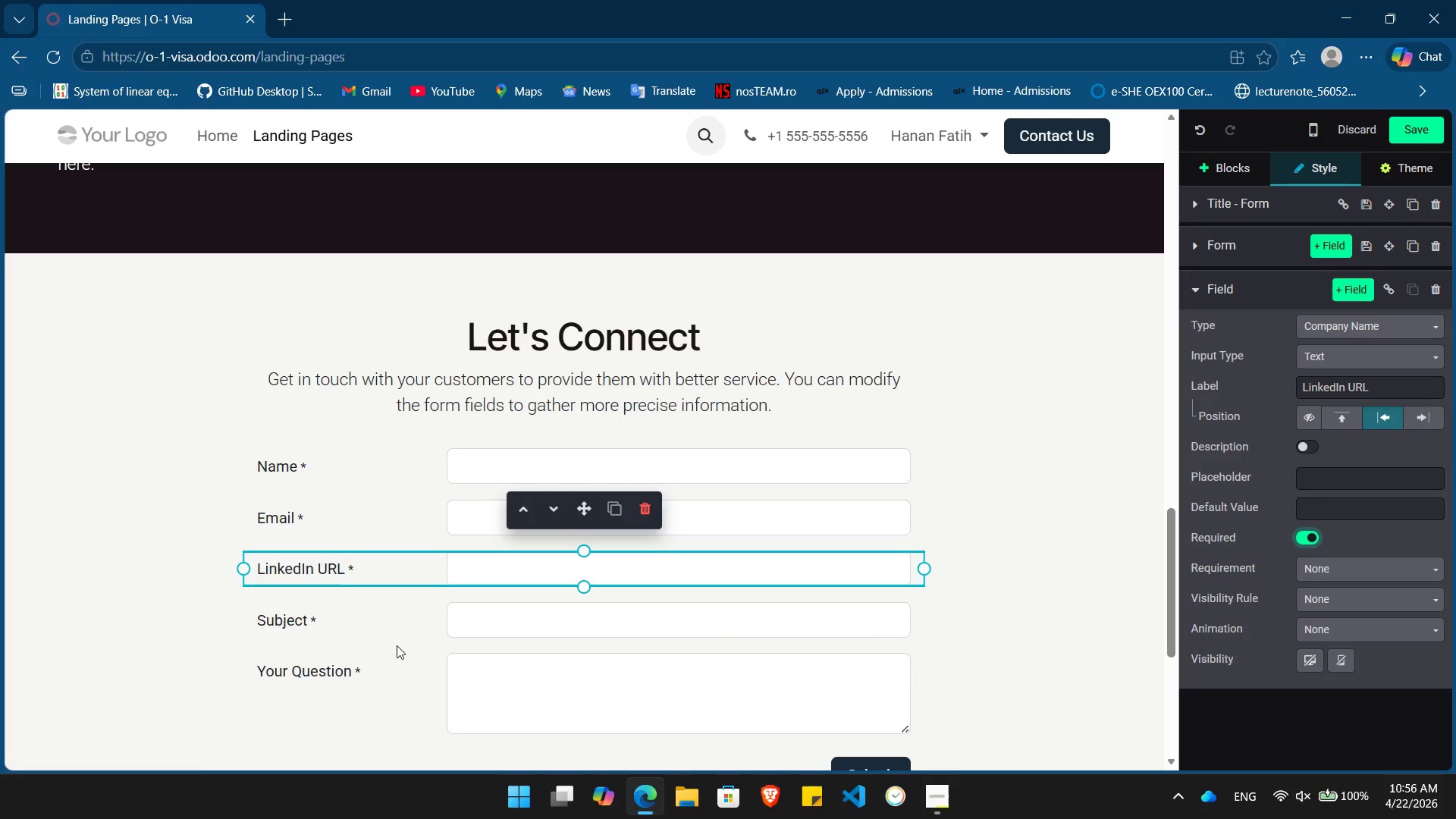 
left_click([331, 617])
 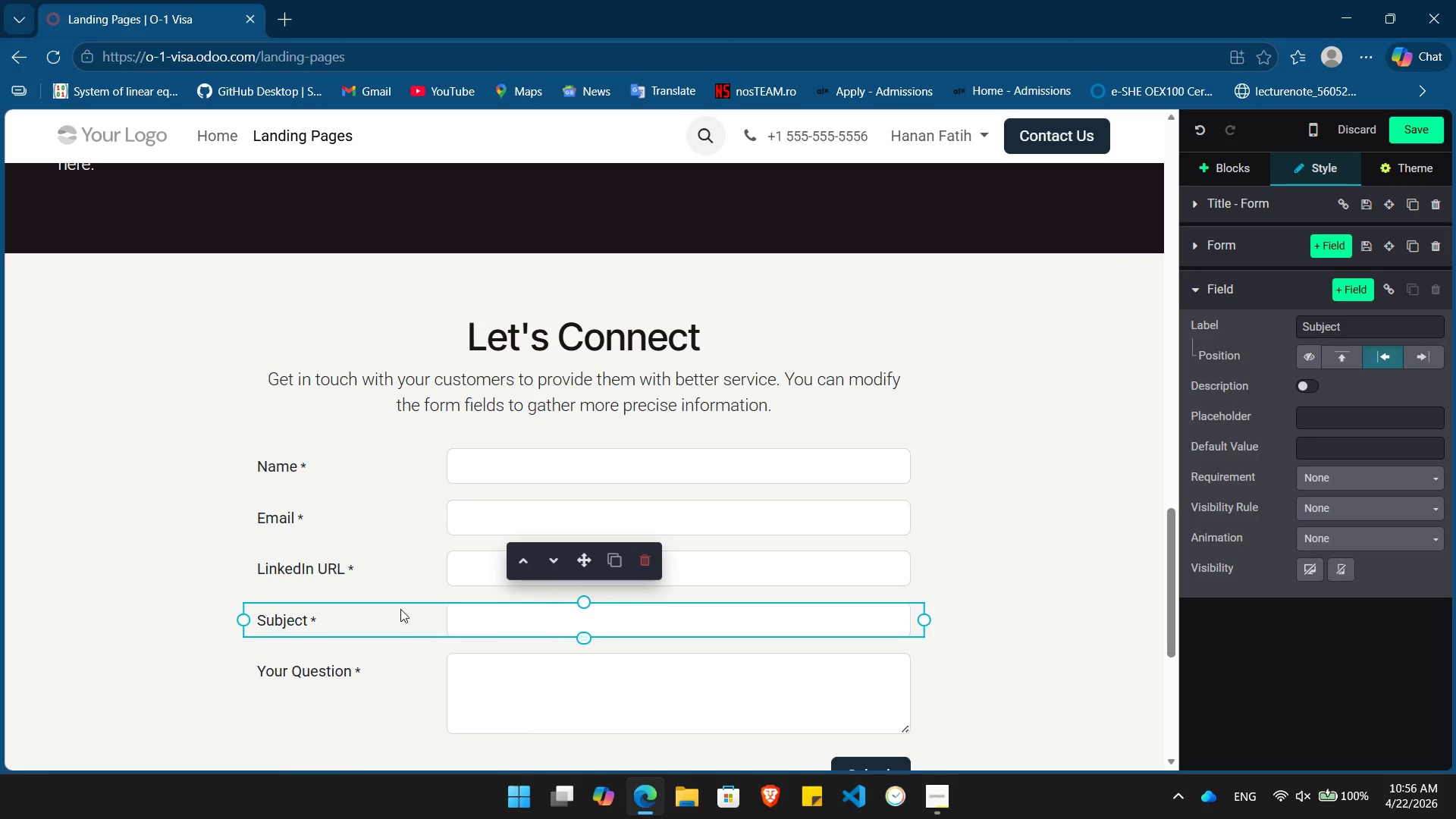 
left_click([359, 698])
 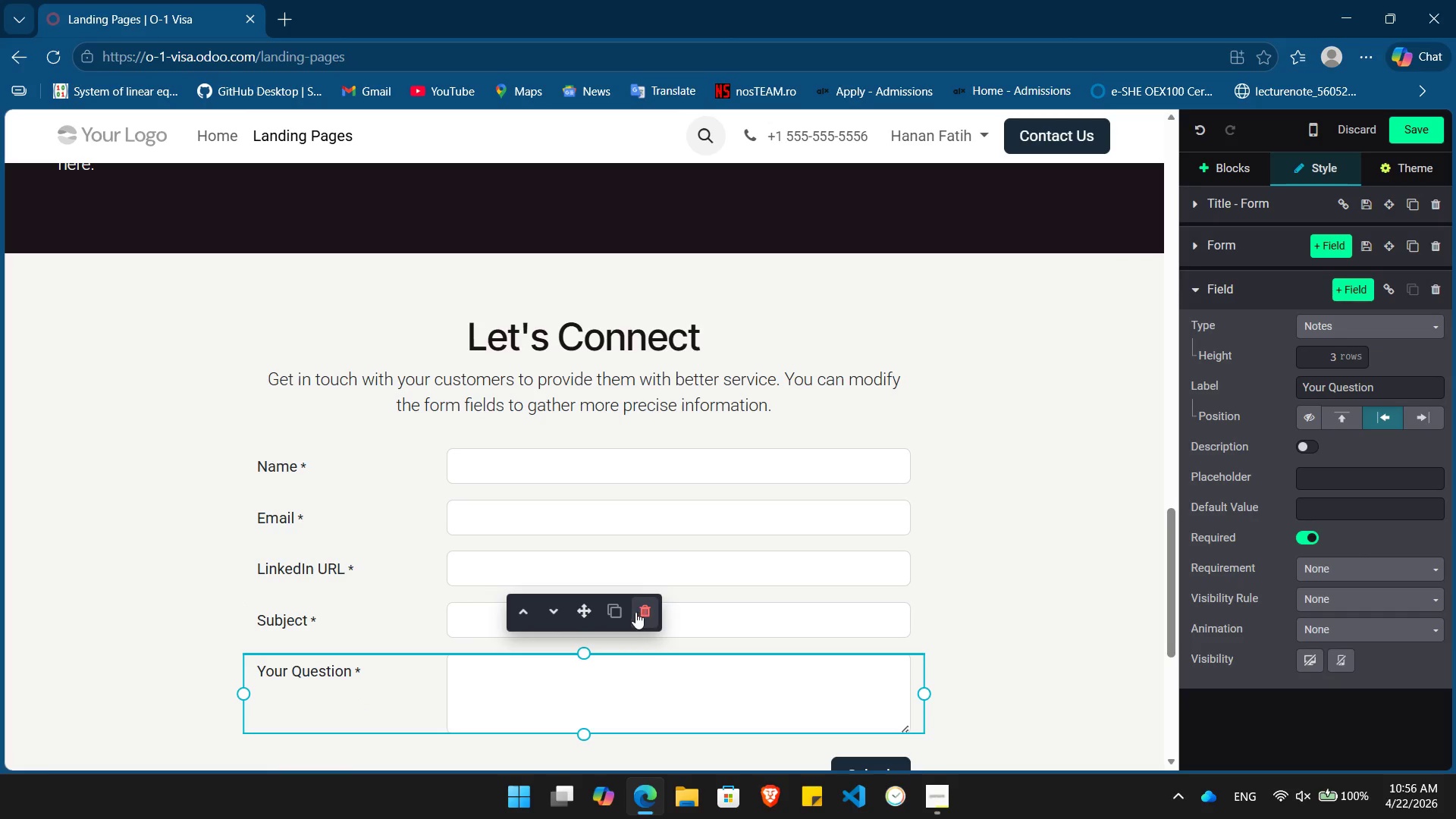 
left_click([639, 612])
 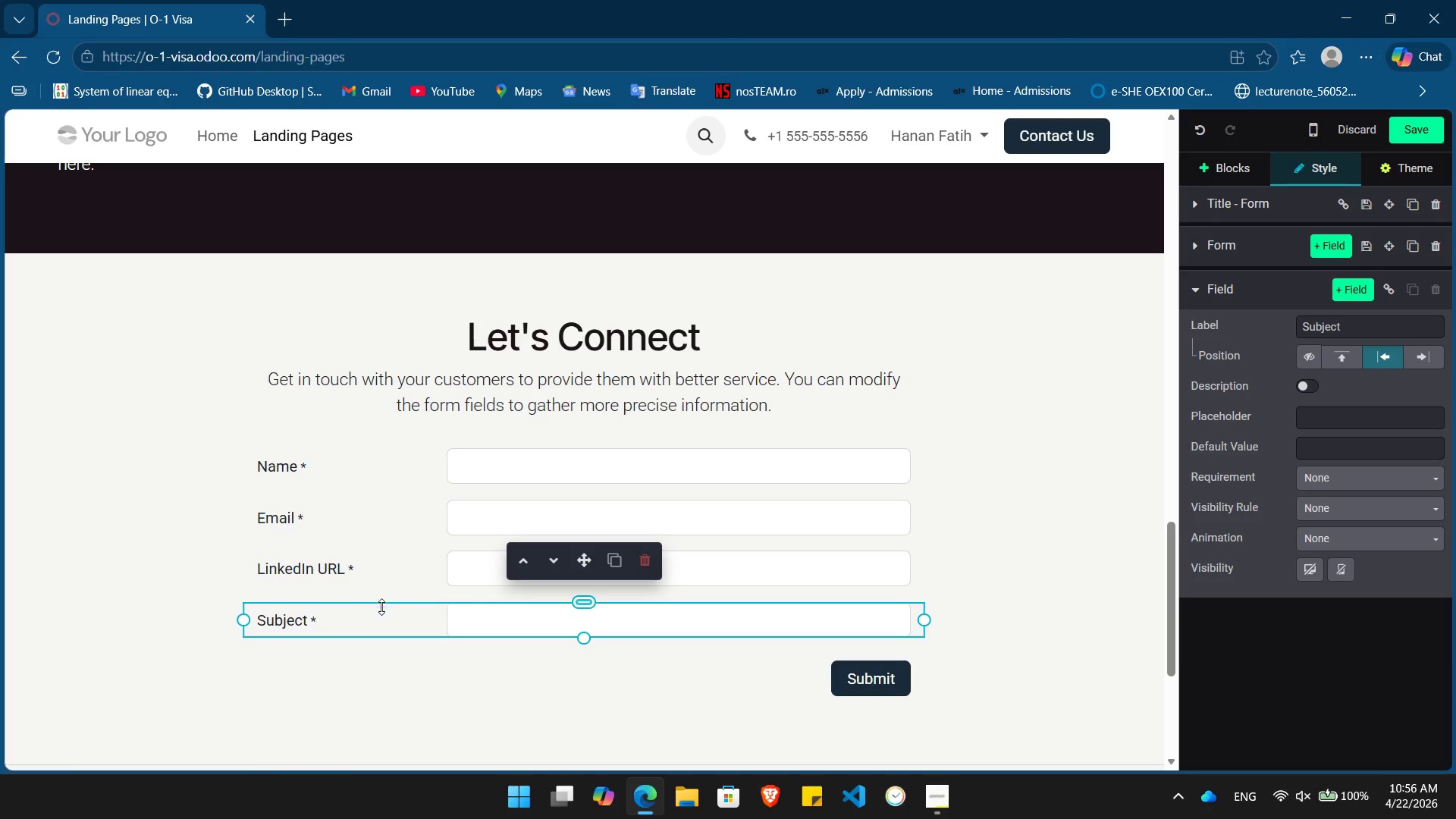 
left_click([375, 613])
 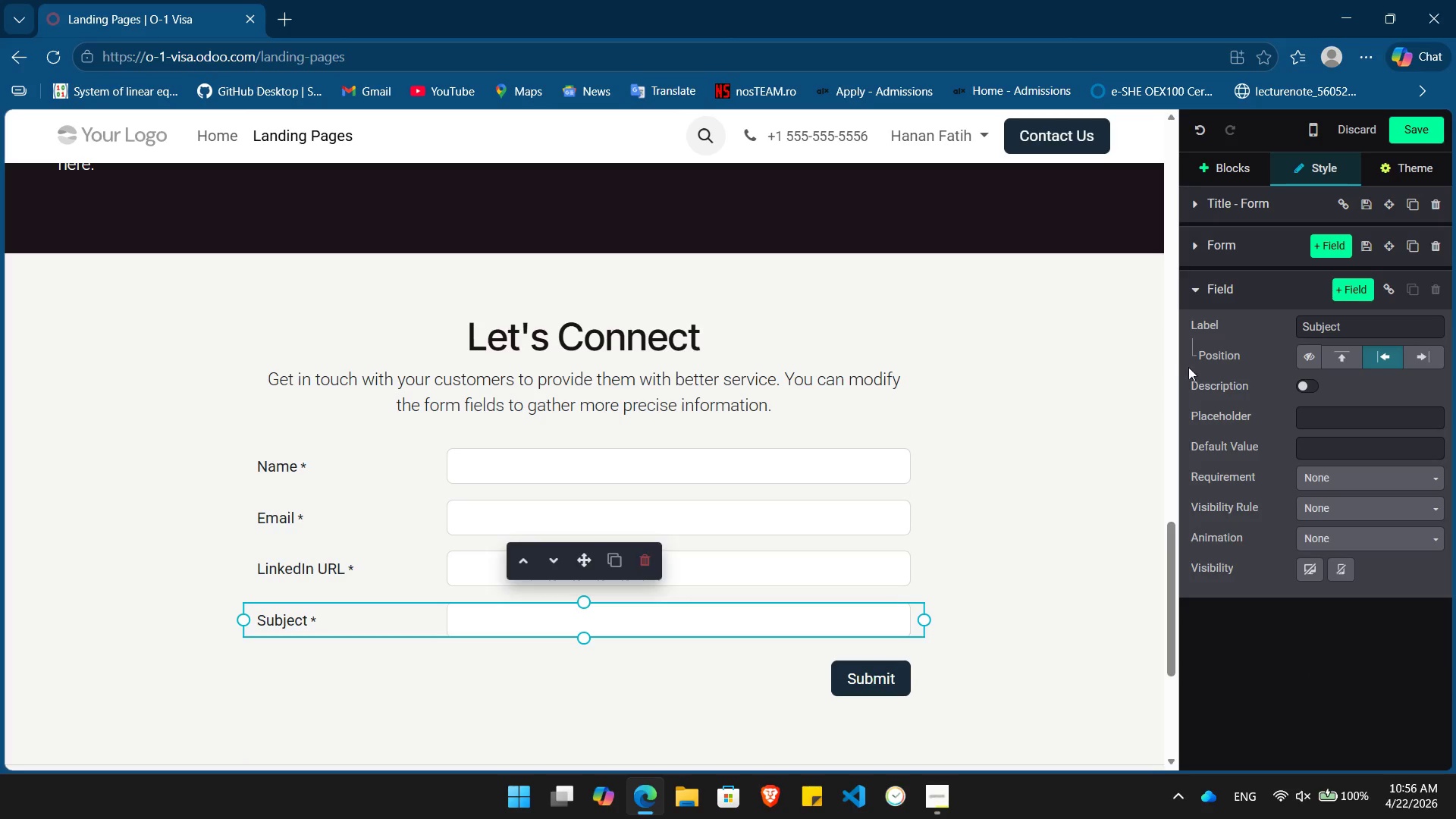 
wait(5.56)
 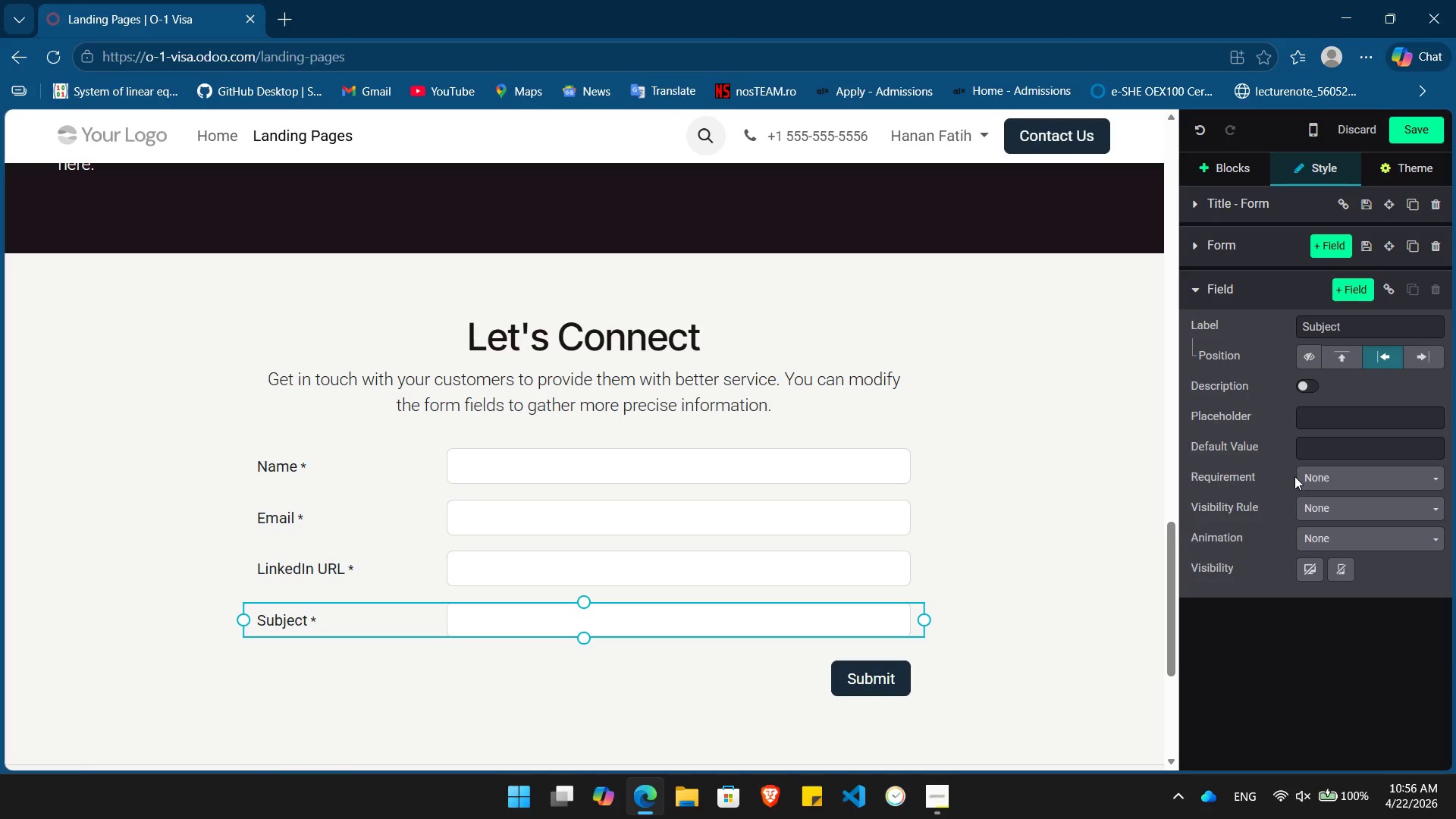 
left_click([1313, 477])
 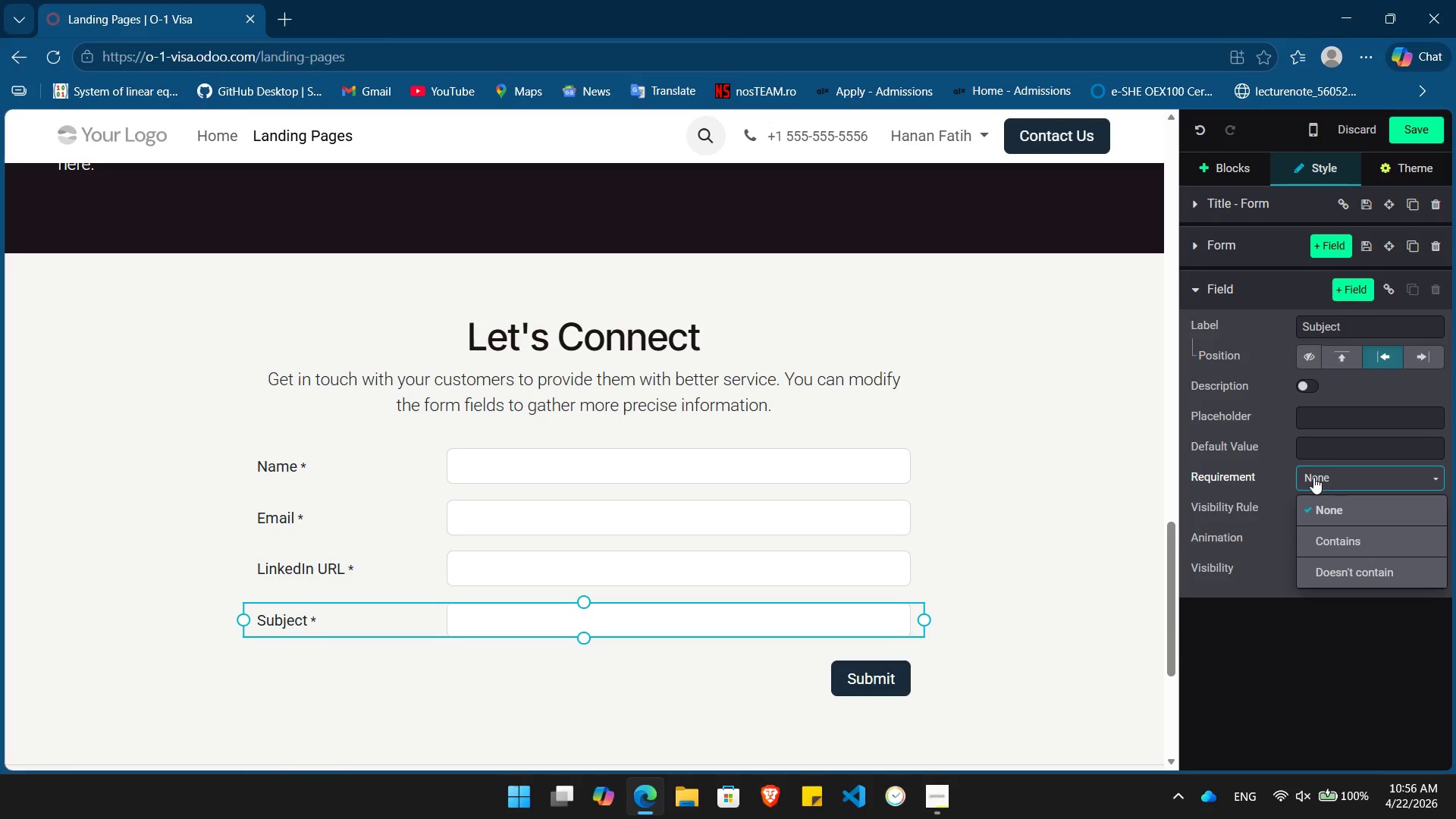 
left_click([1313, 477])
 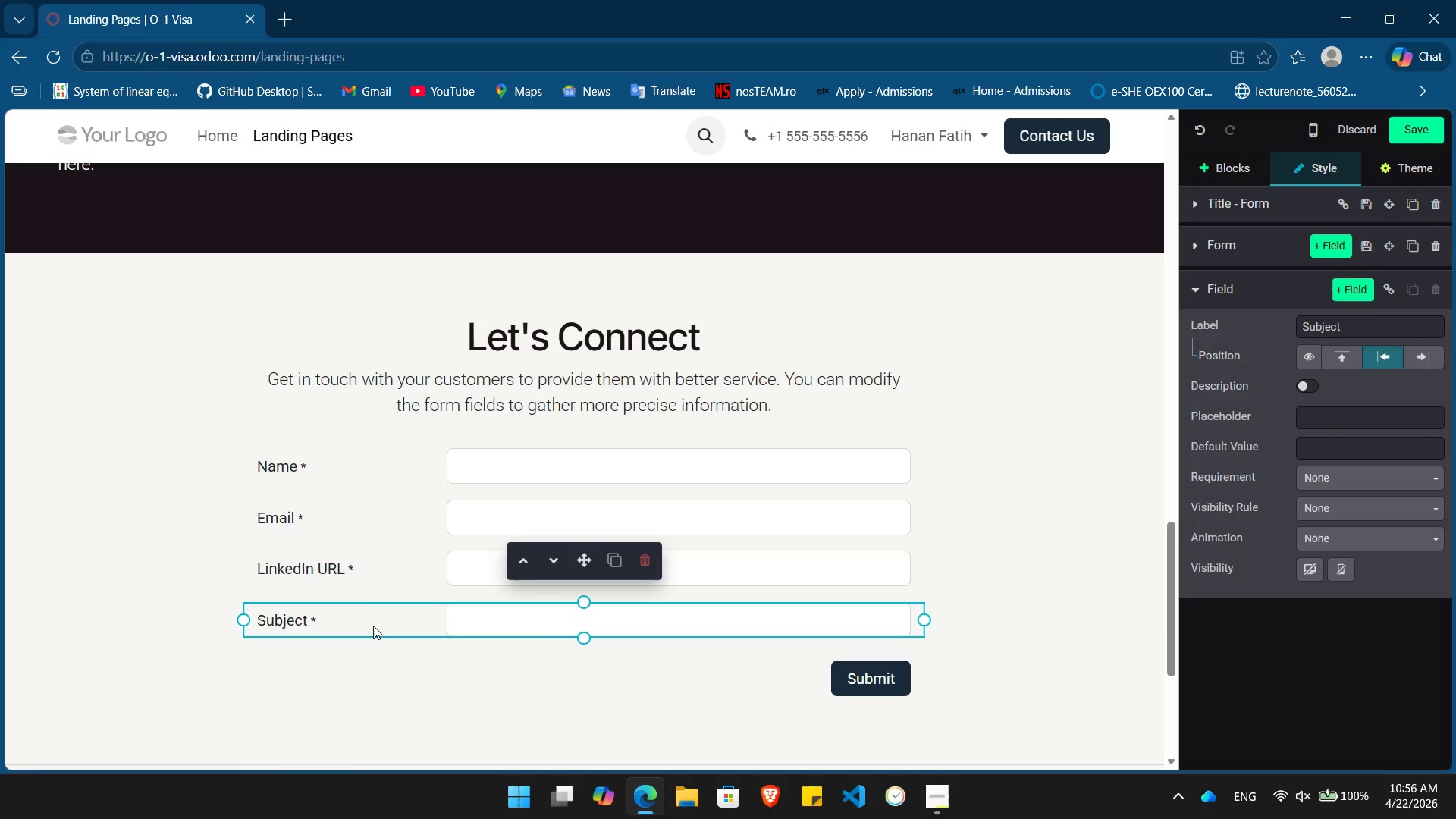 
left_click([341, 566])
 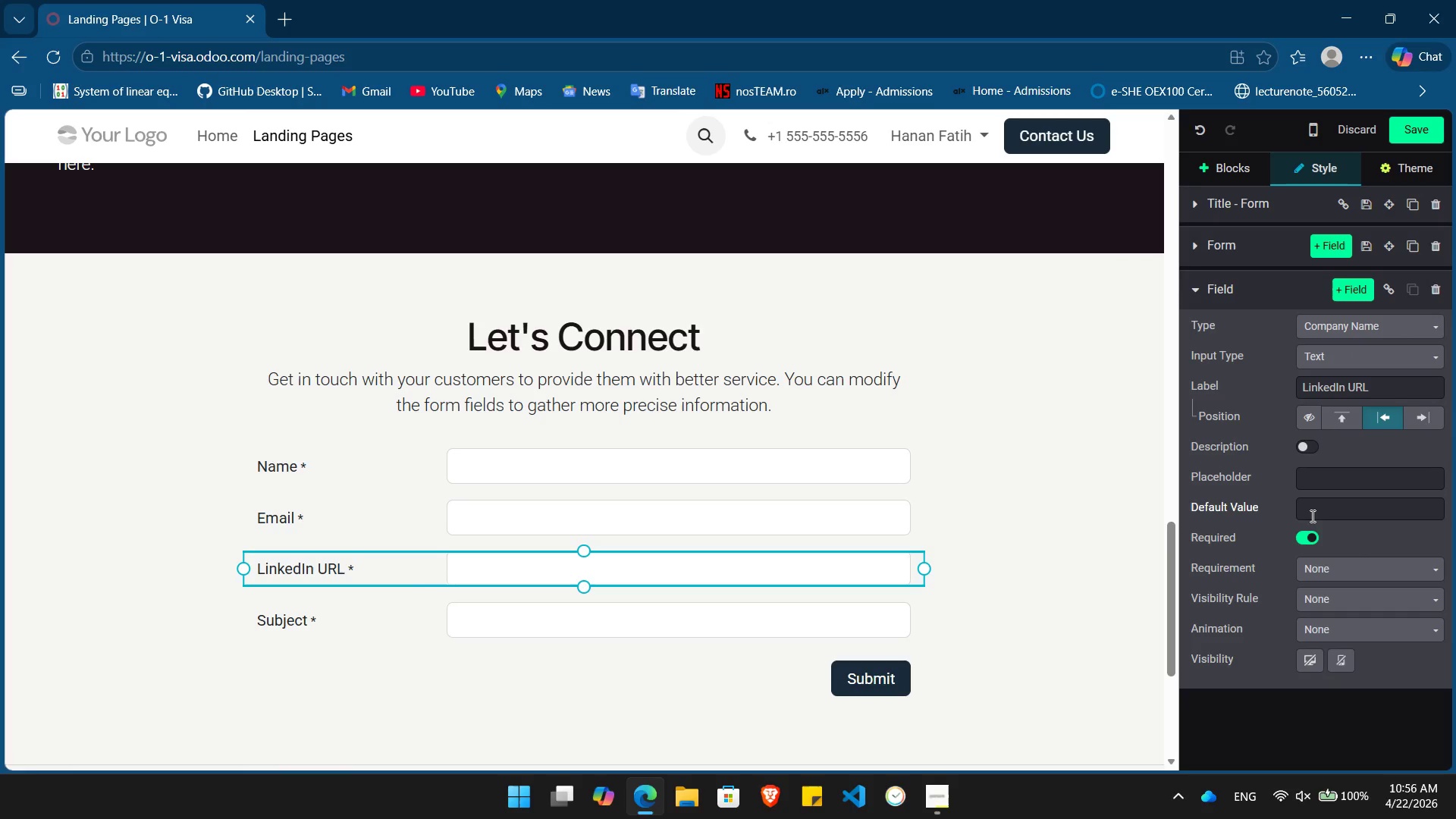 
left_click([1307, 541])
 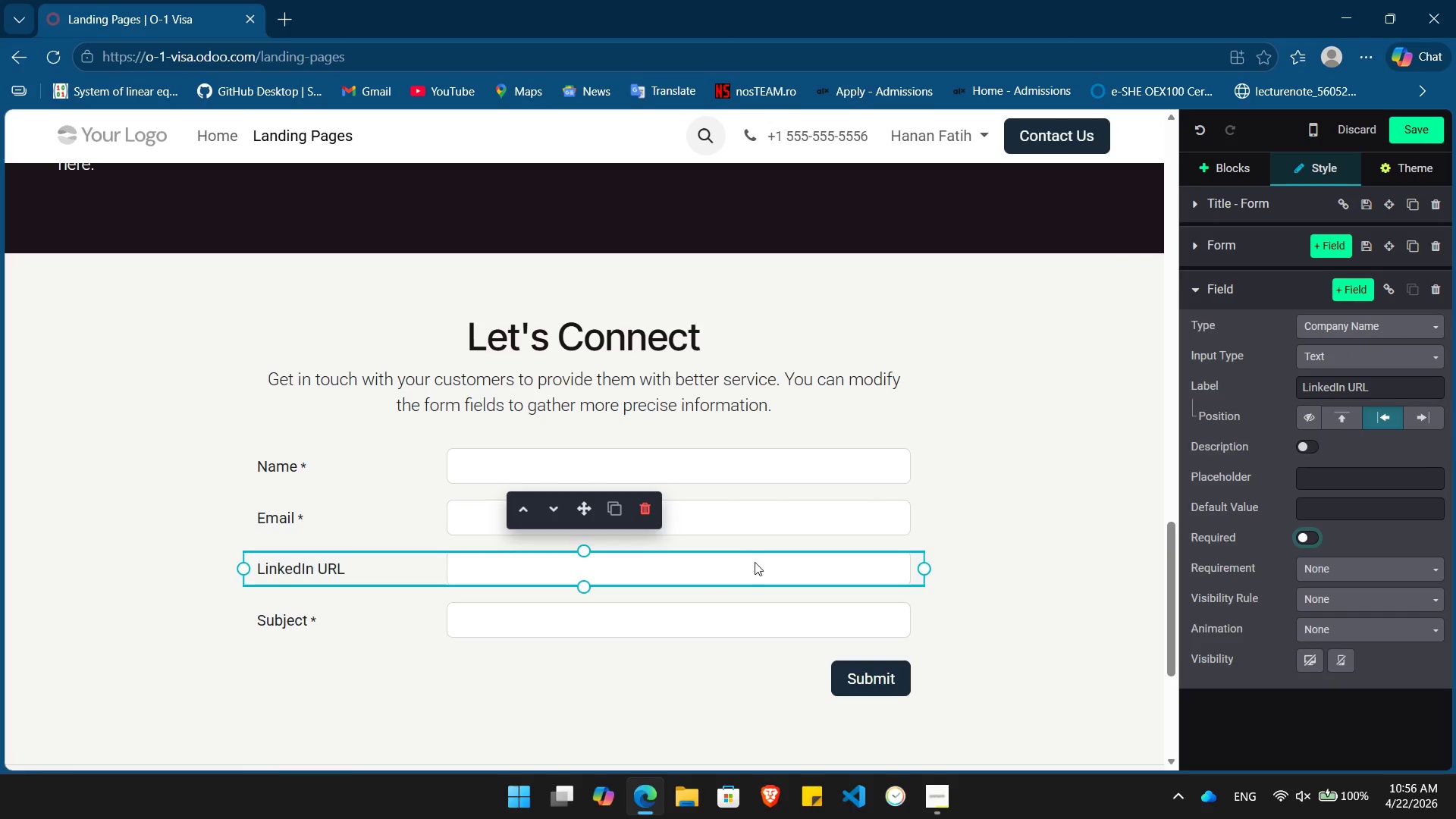 
left_click([645, 515])
 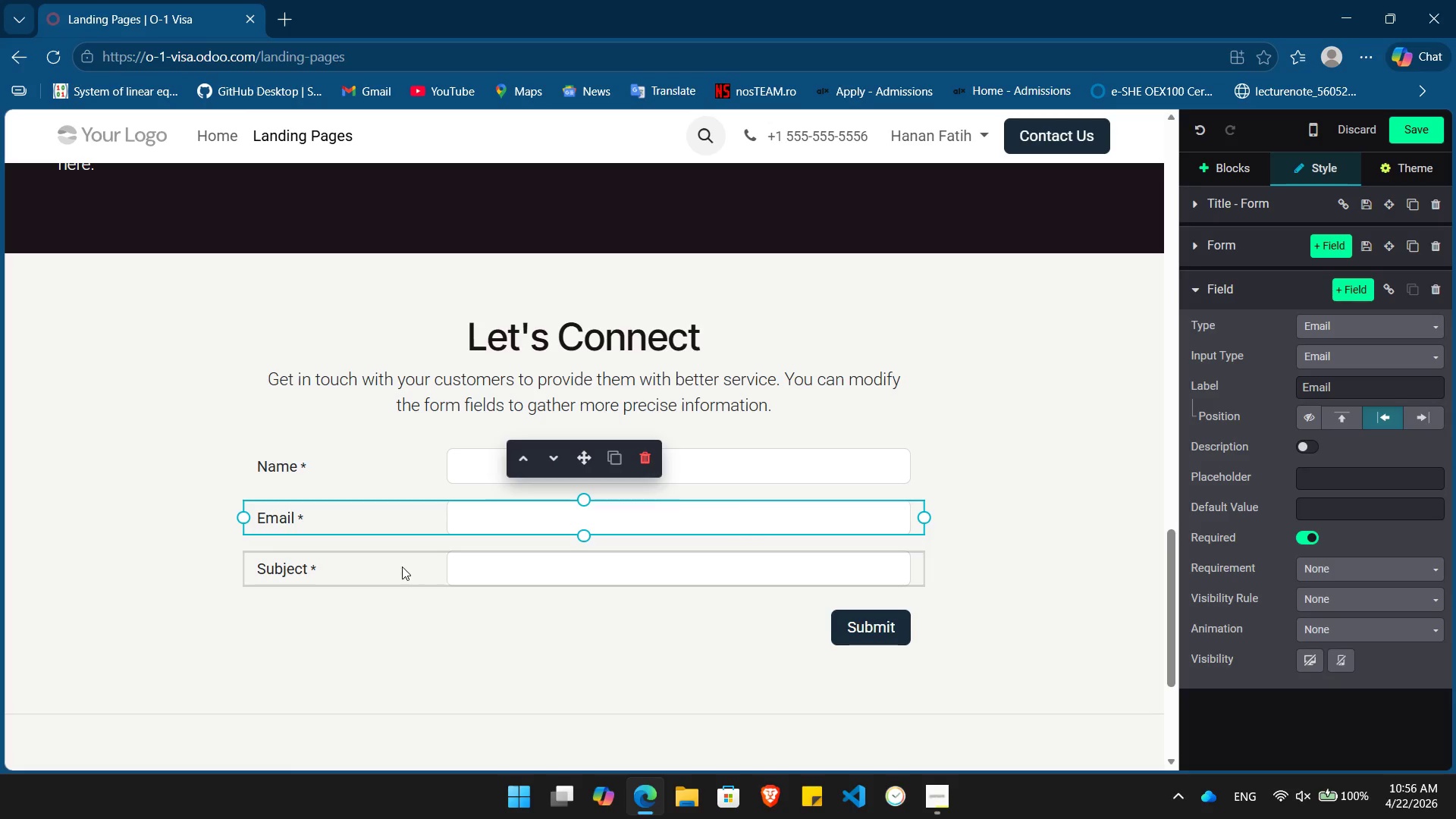 
left_click([367, 566])
 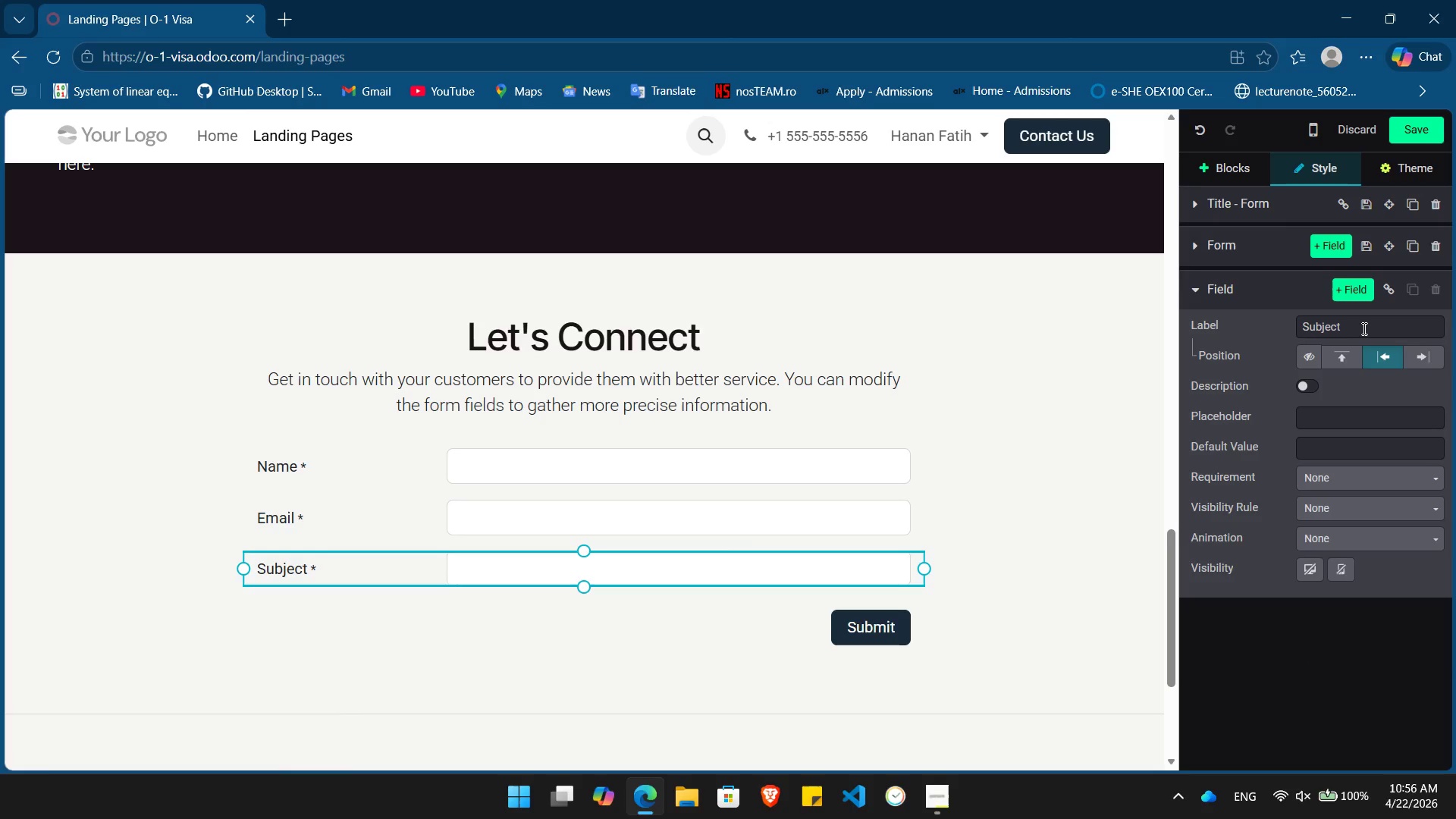 
double_click([1370, 318])
 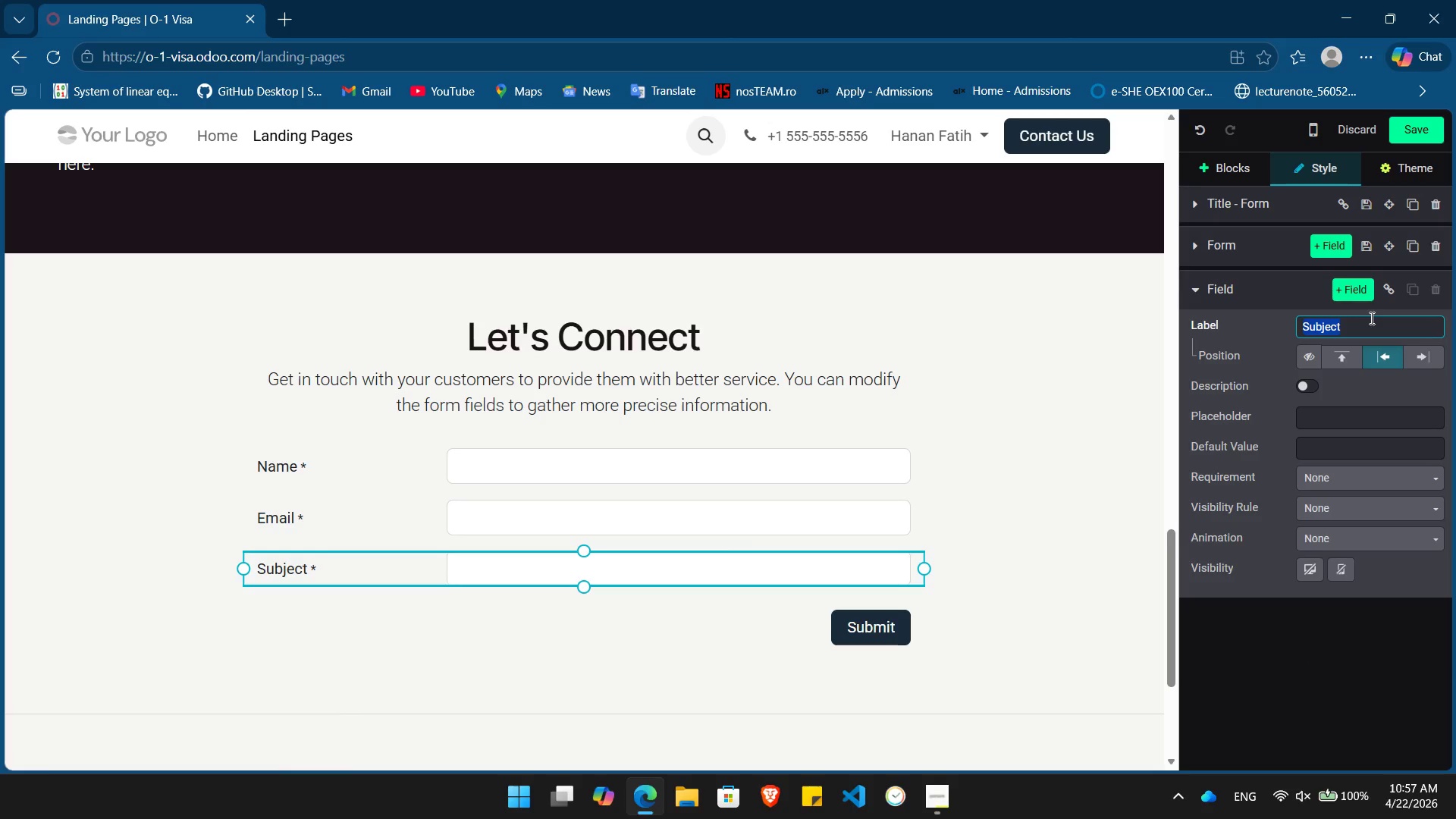 
key(Backspace)
type(LinkedIn URL)
 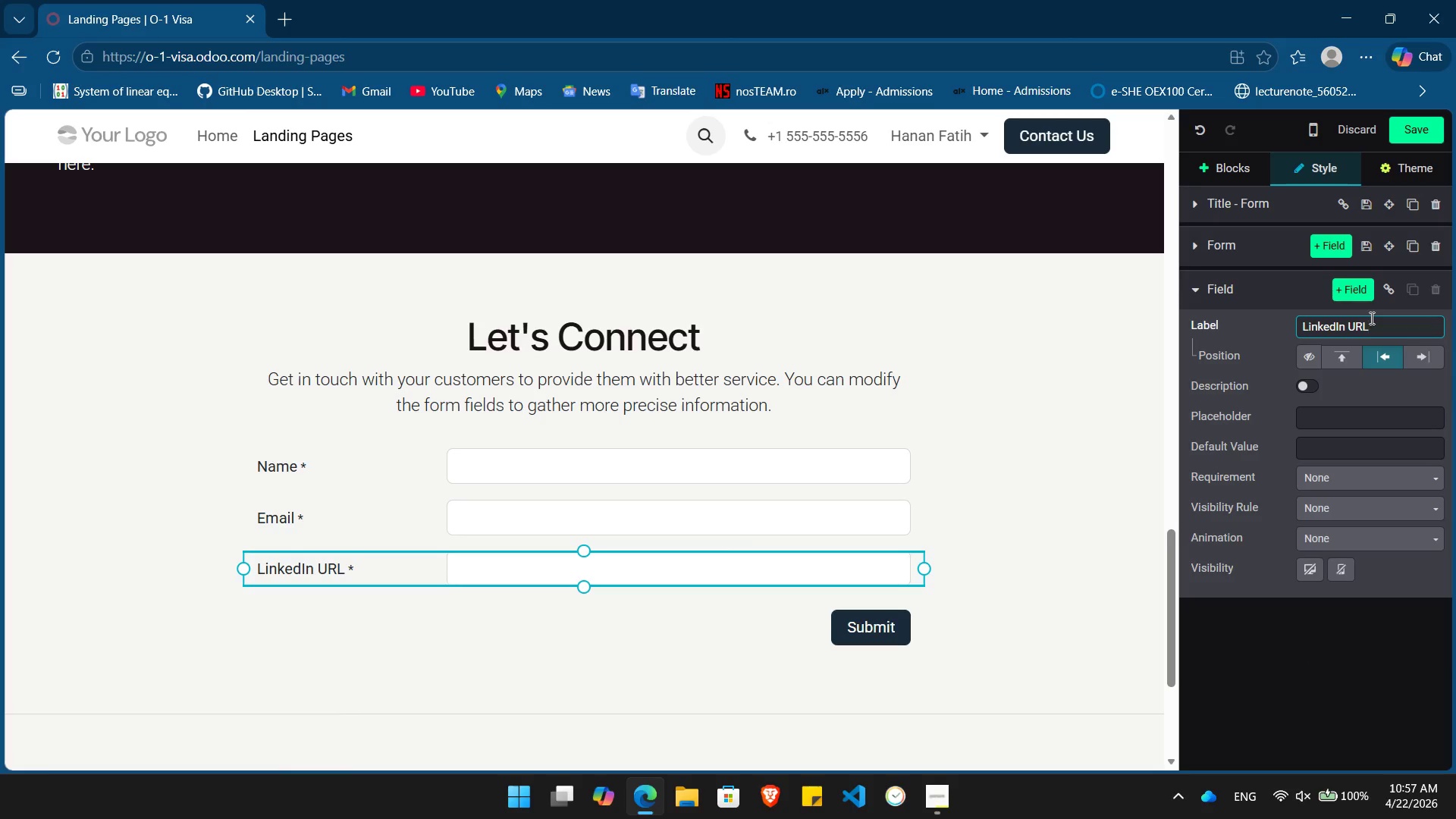 
wait(8.58)
 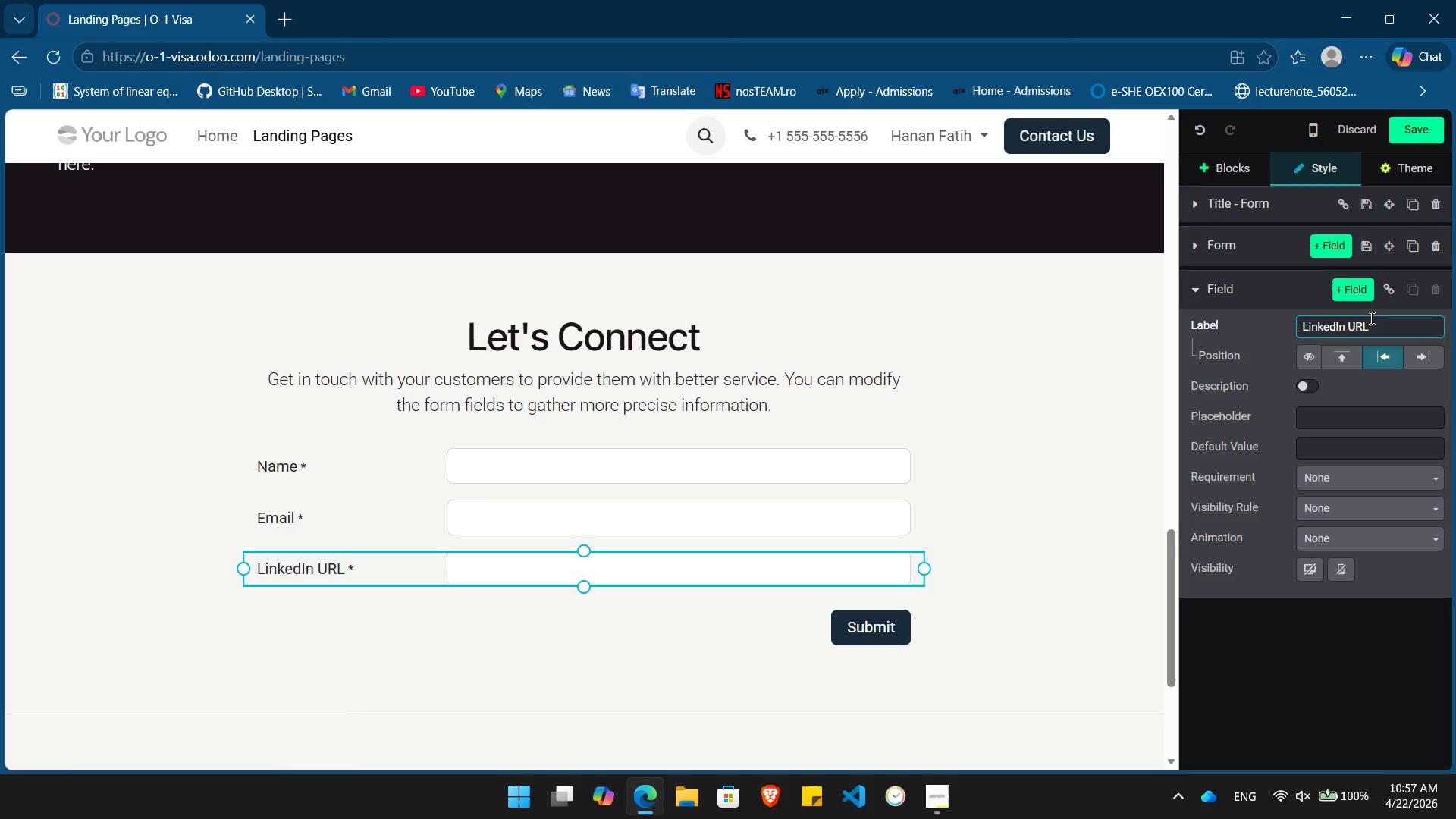 
left_click([1217, 249])
 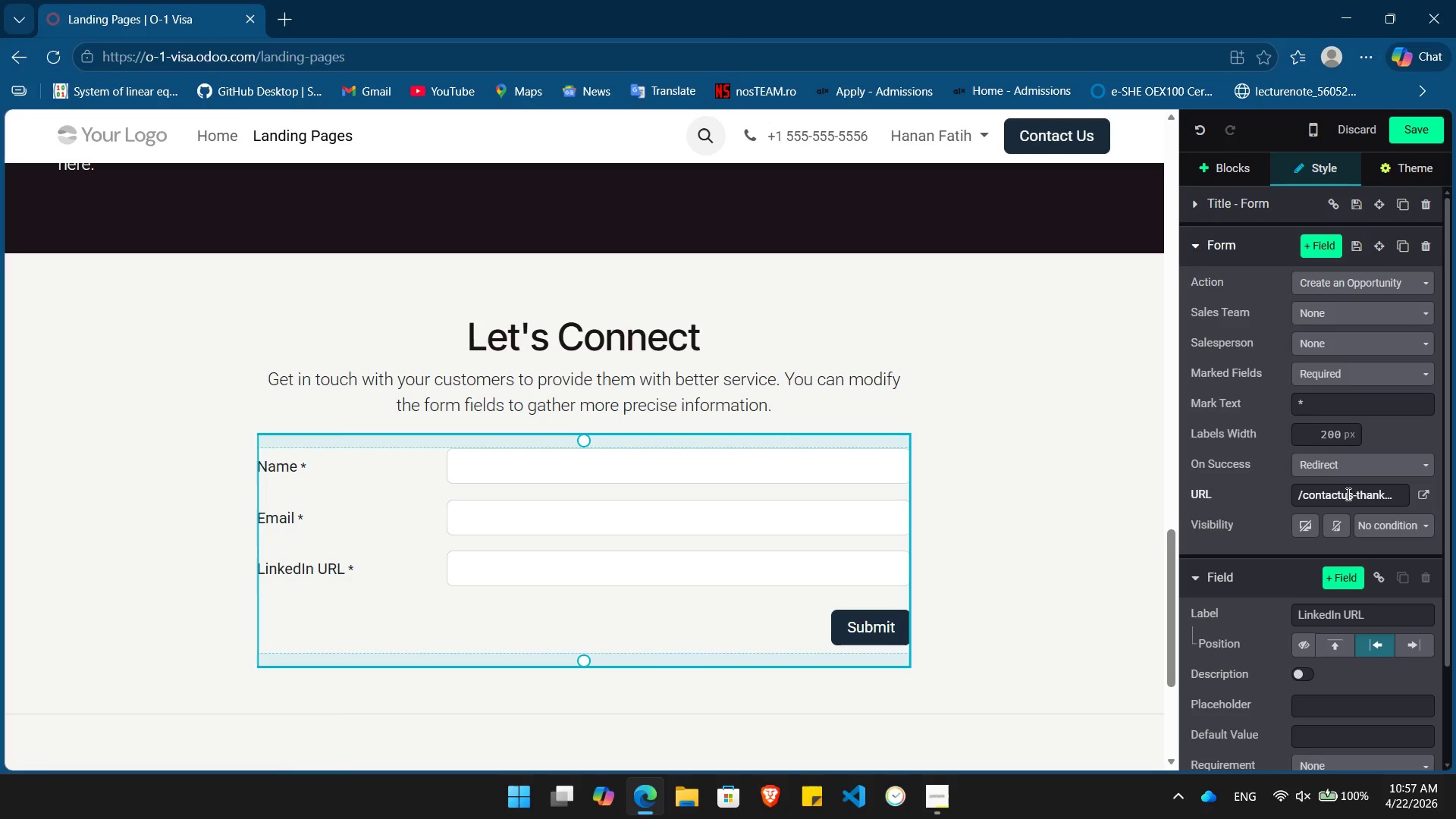 
wait(18.8)
 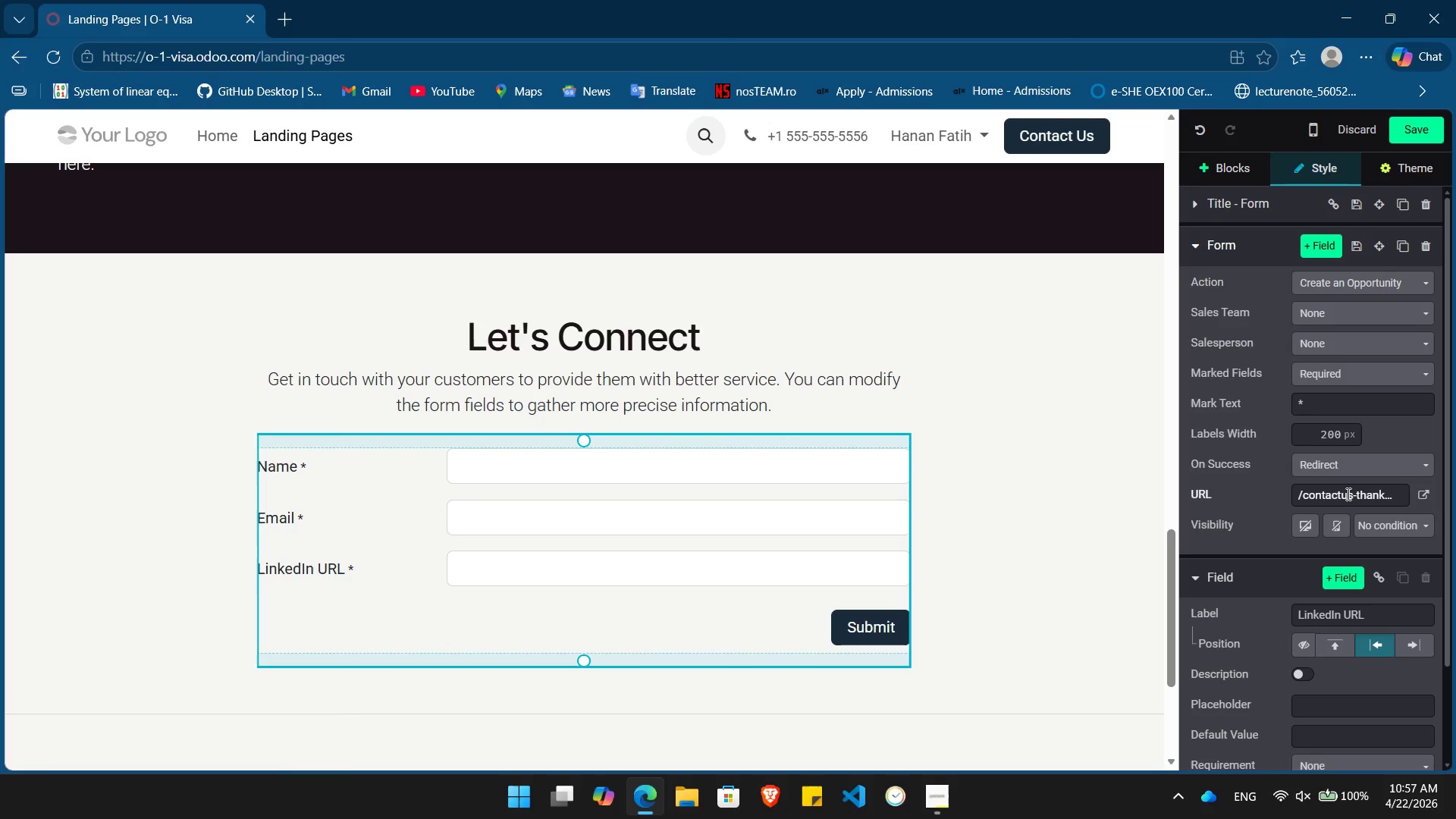 
left_click([830, 440])
 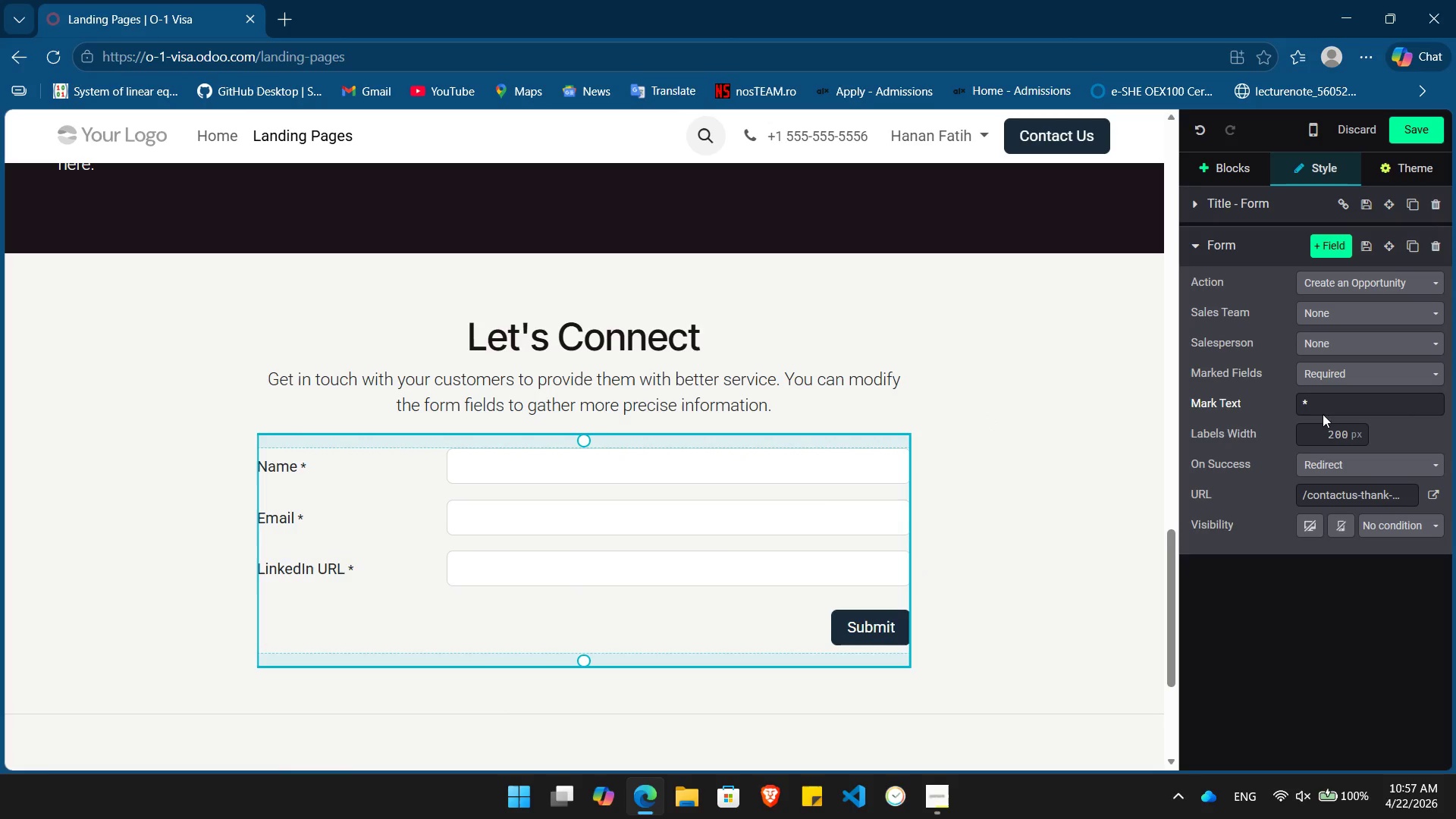 
wait(5.34)
 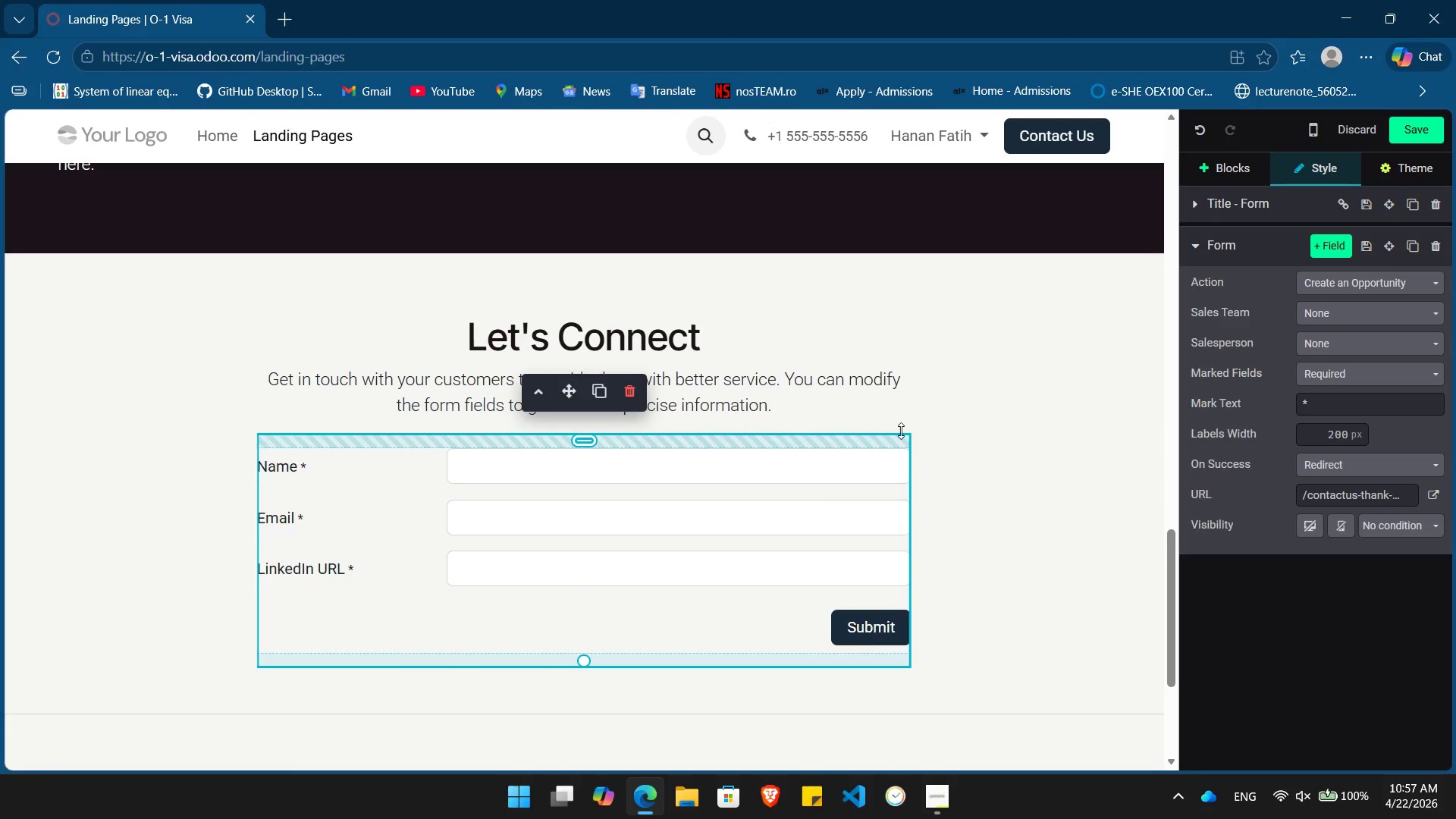 
left_click([1336, 405])
 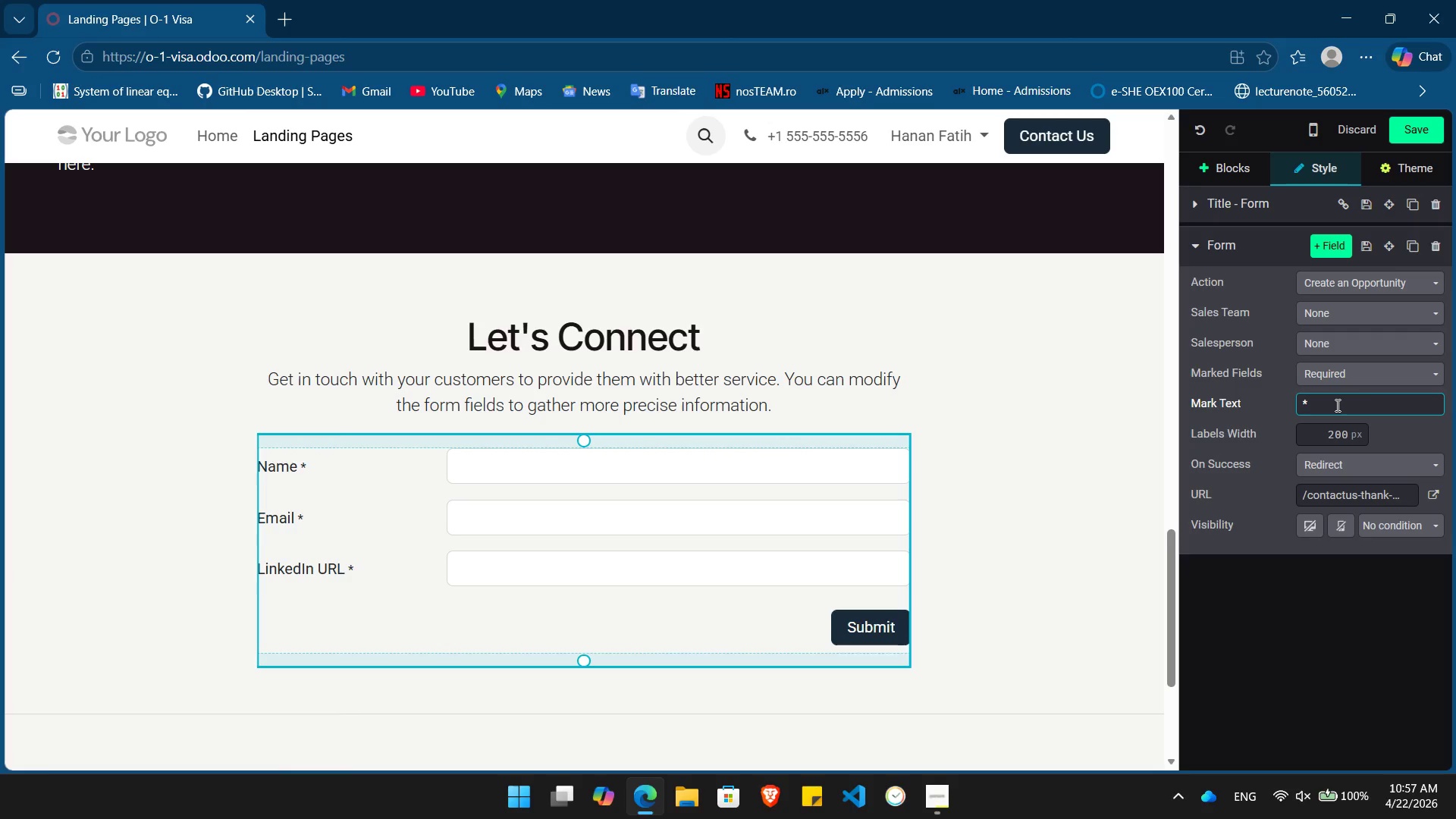 
wait(11.97)
 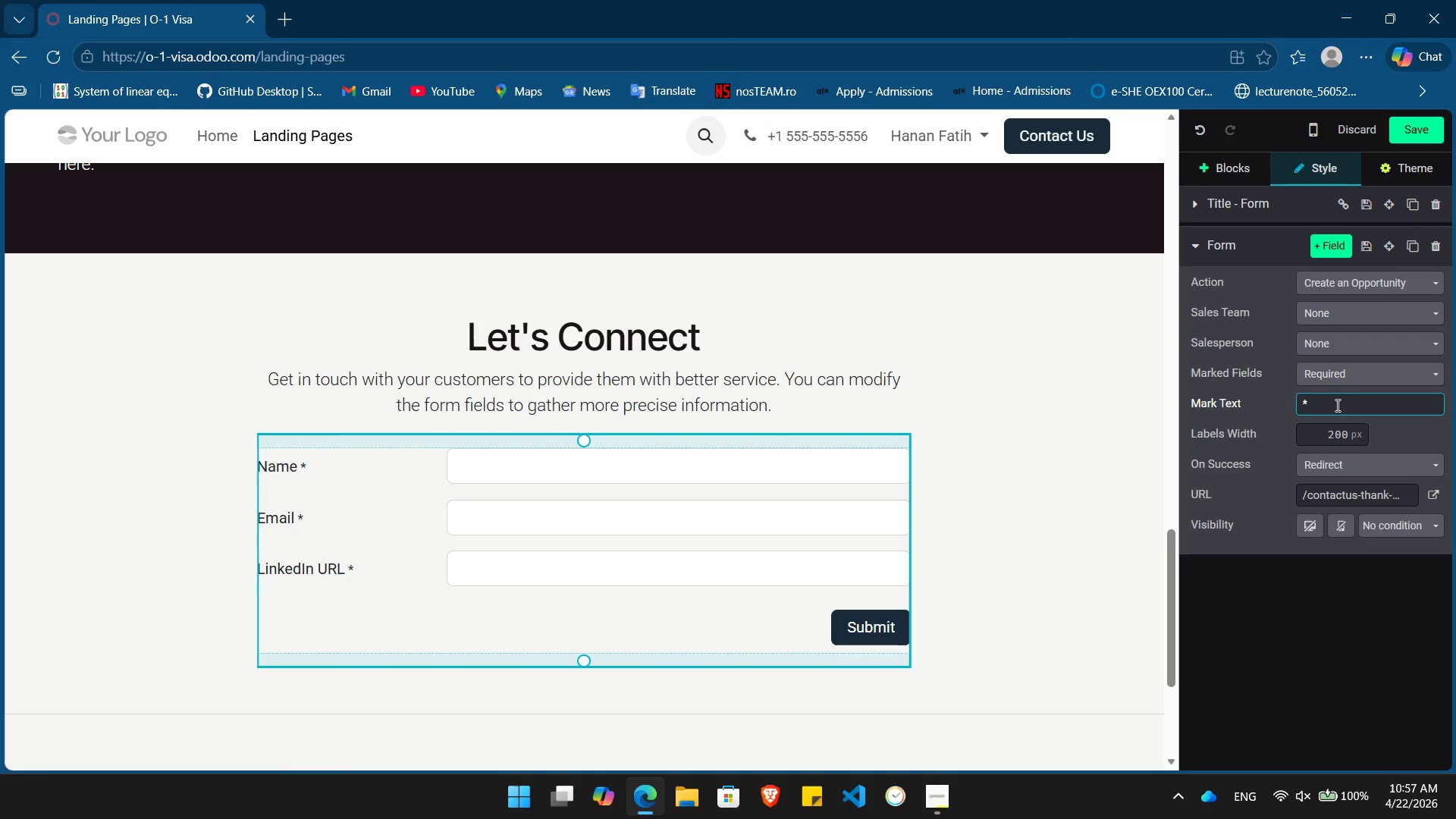 
left_click([1370, 503])
 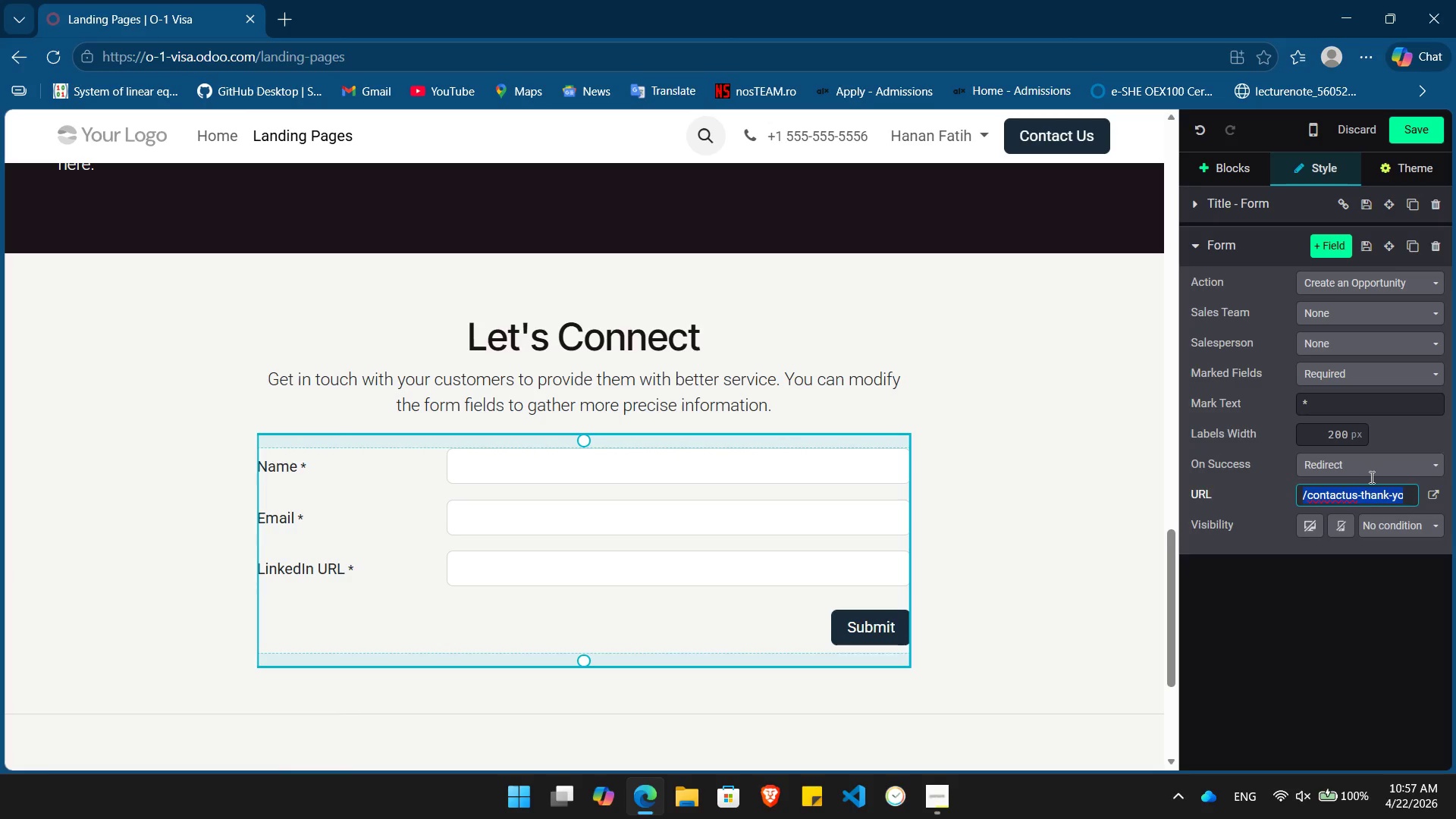 
left_click([1391, 435])
 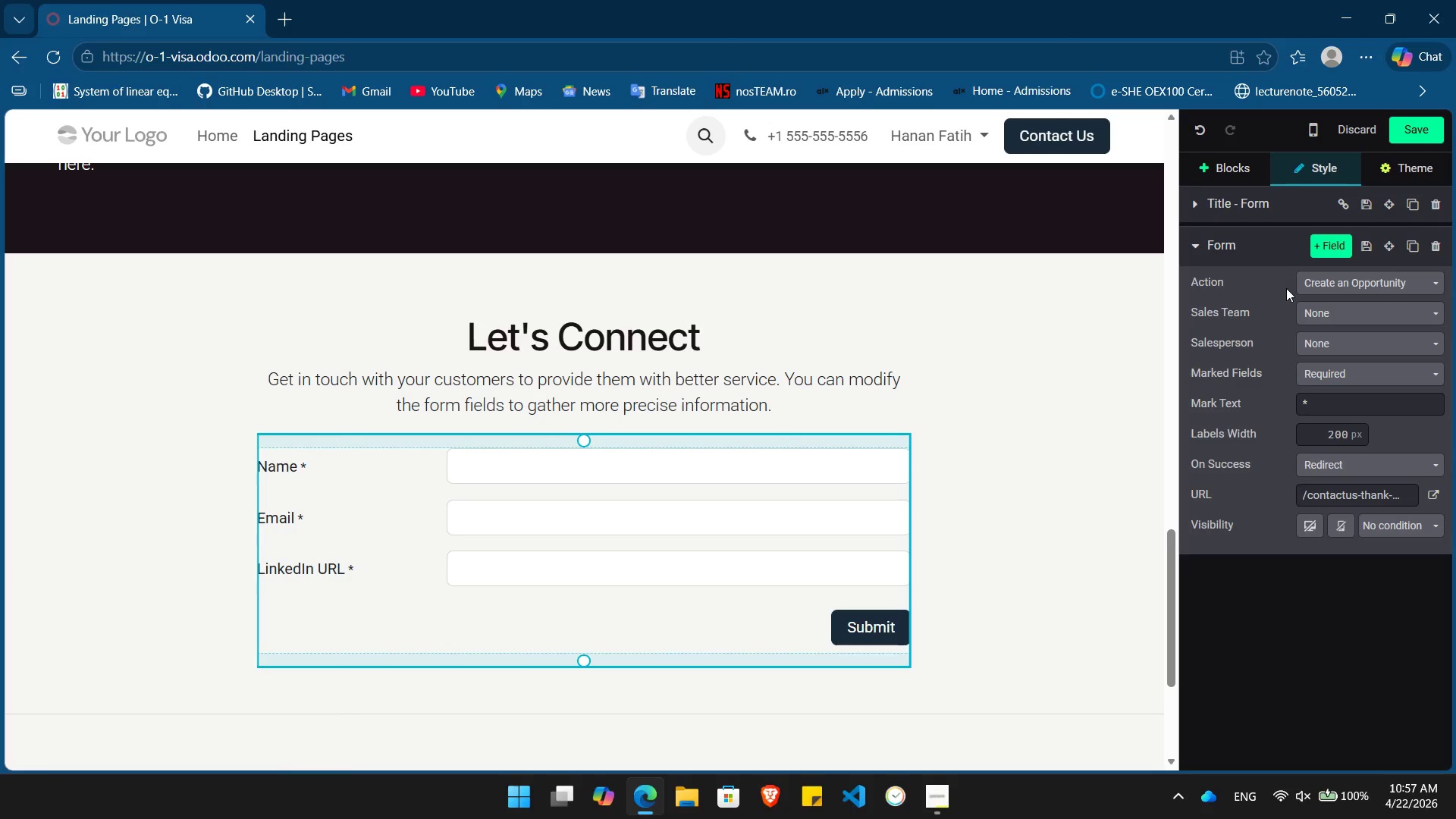 
left_click([1272, 206])
 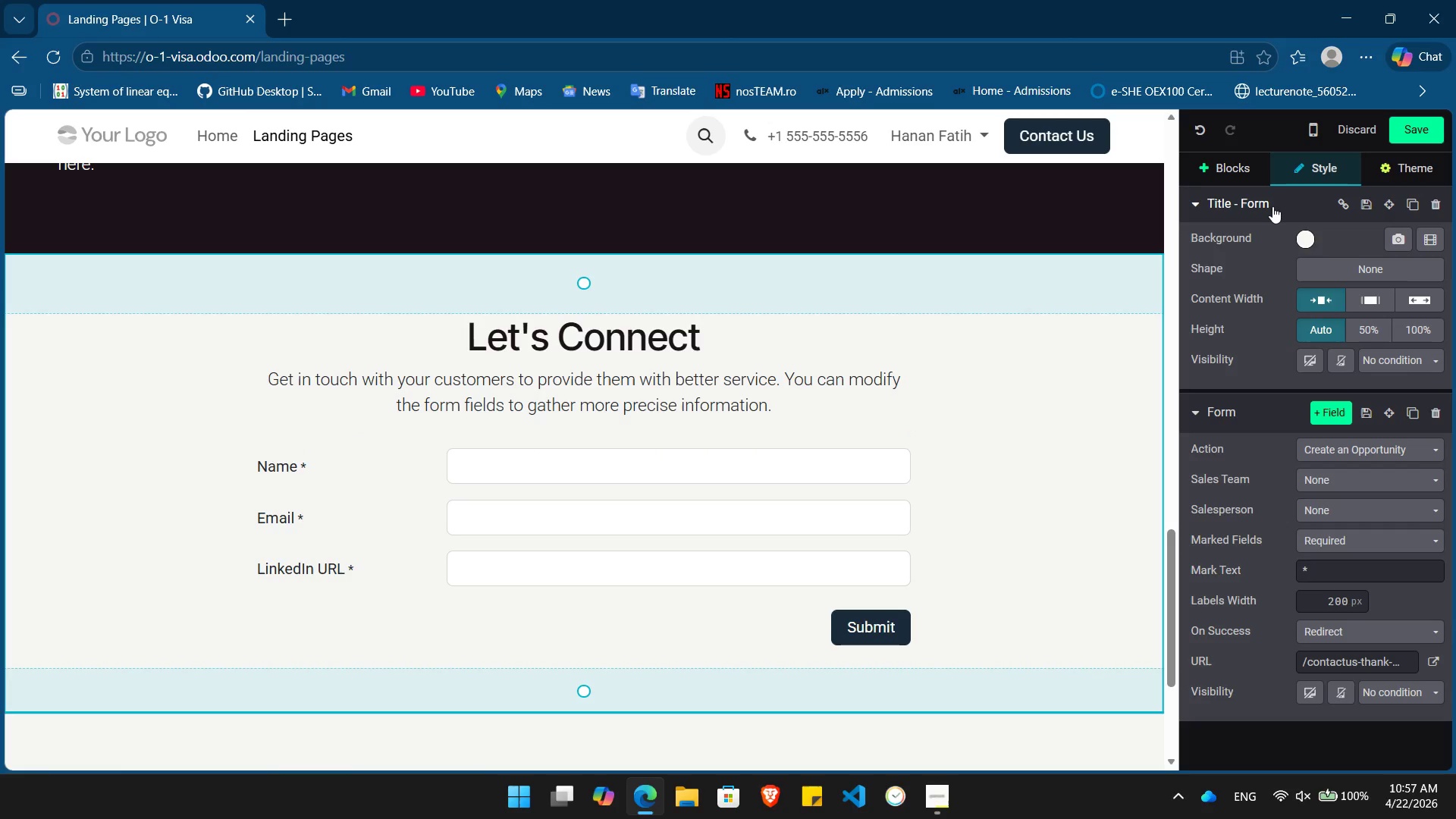 
left_click([1272, 206])
 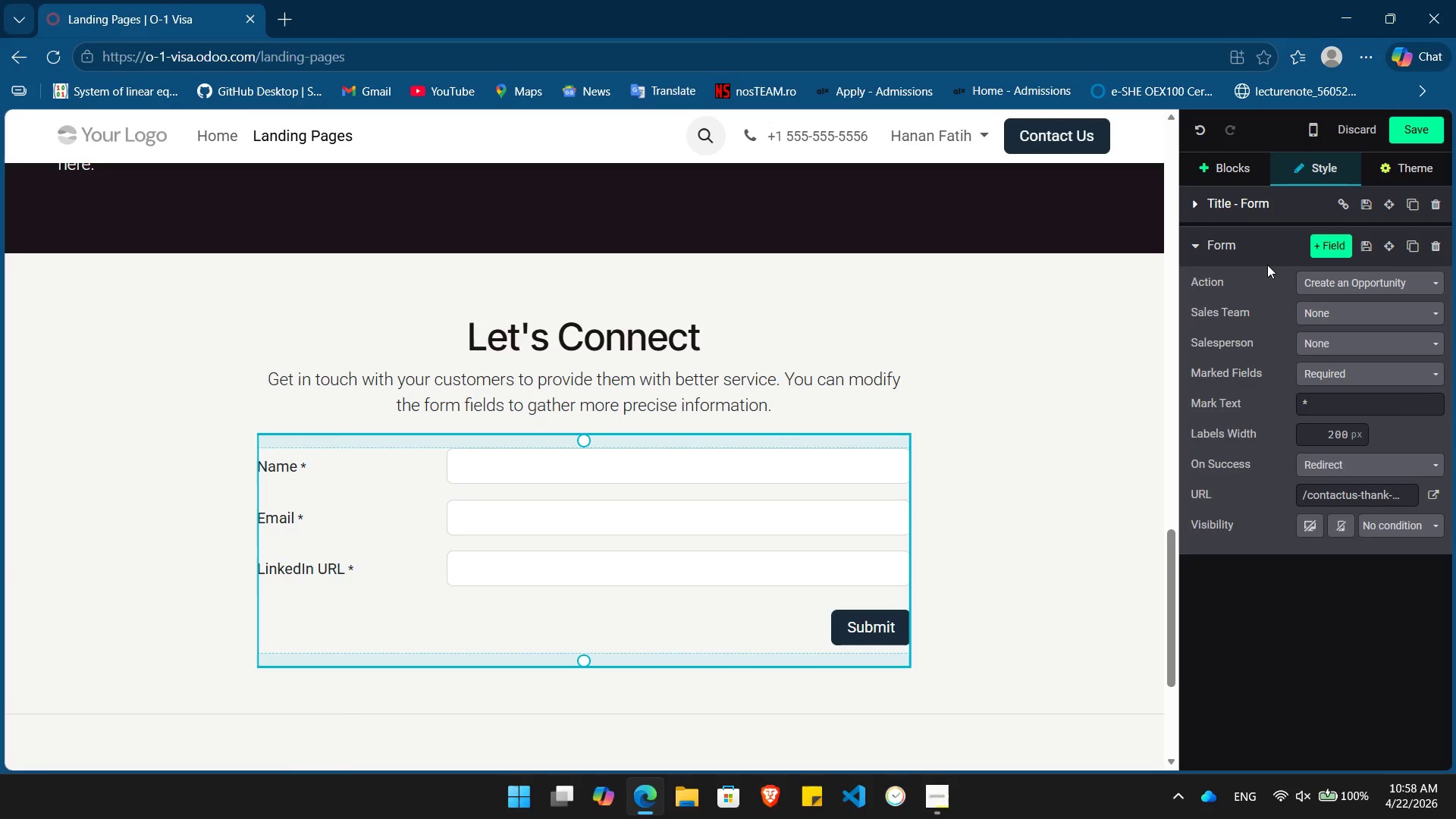 
left_click([1329, 276])
 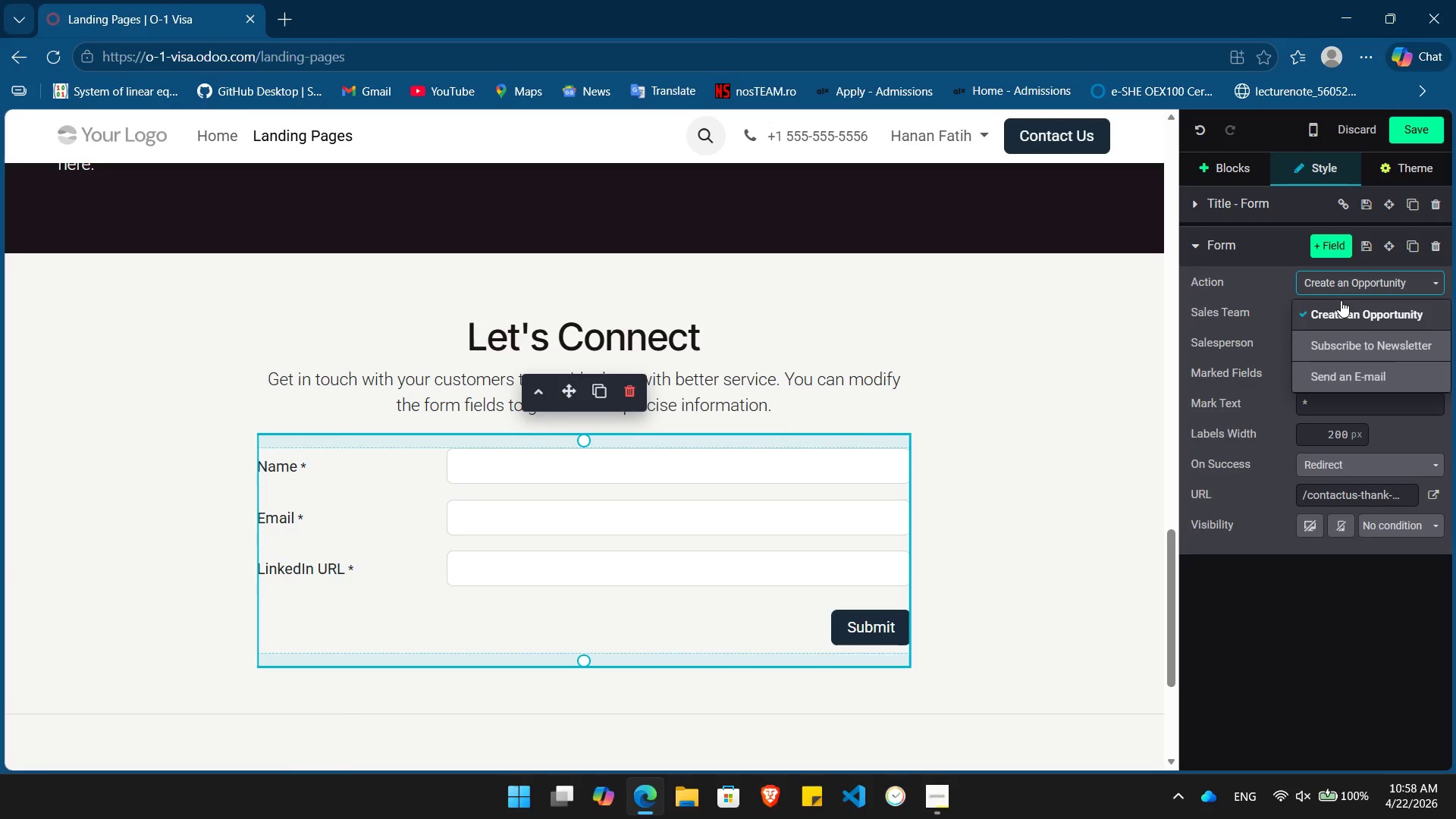 
left_click([1341, 300])
 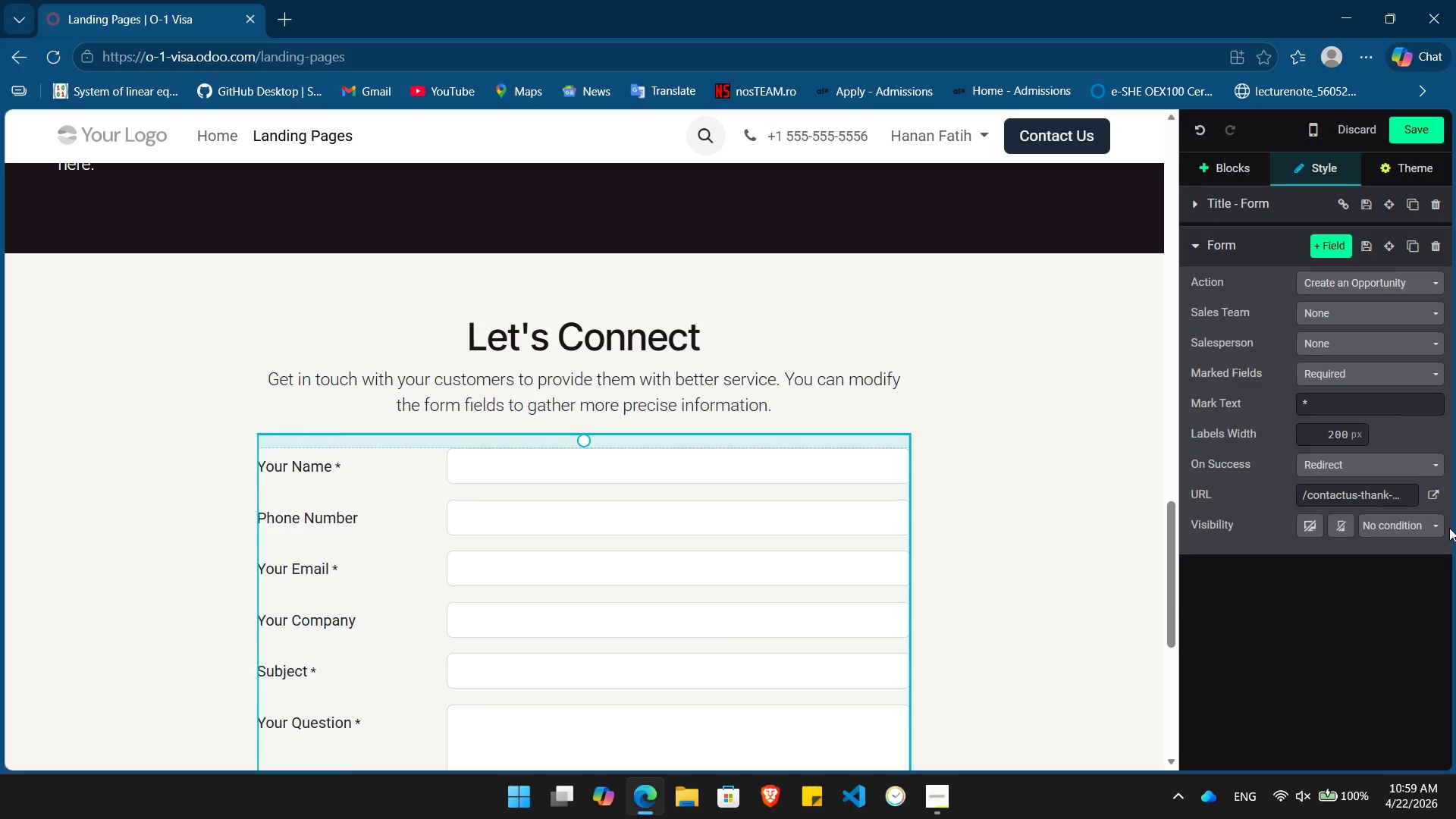 
wait(63.95)
 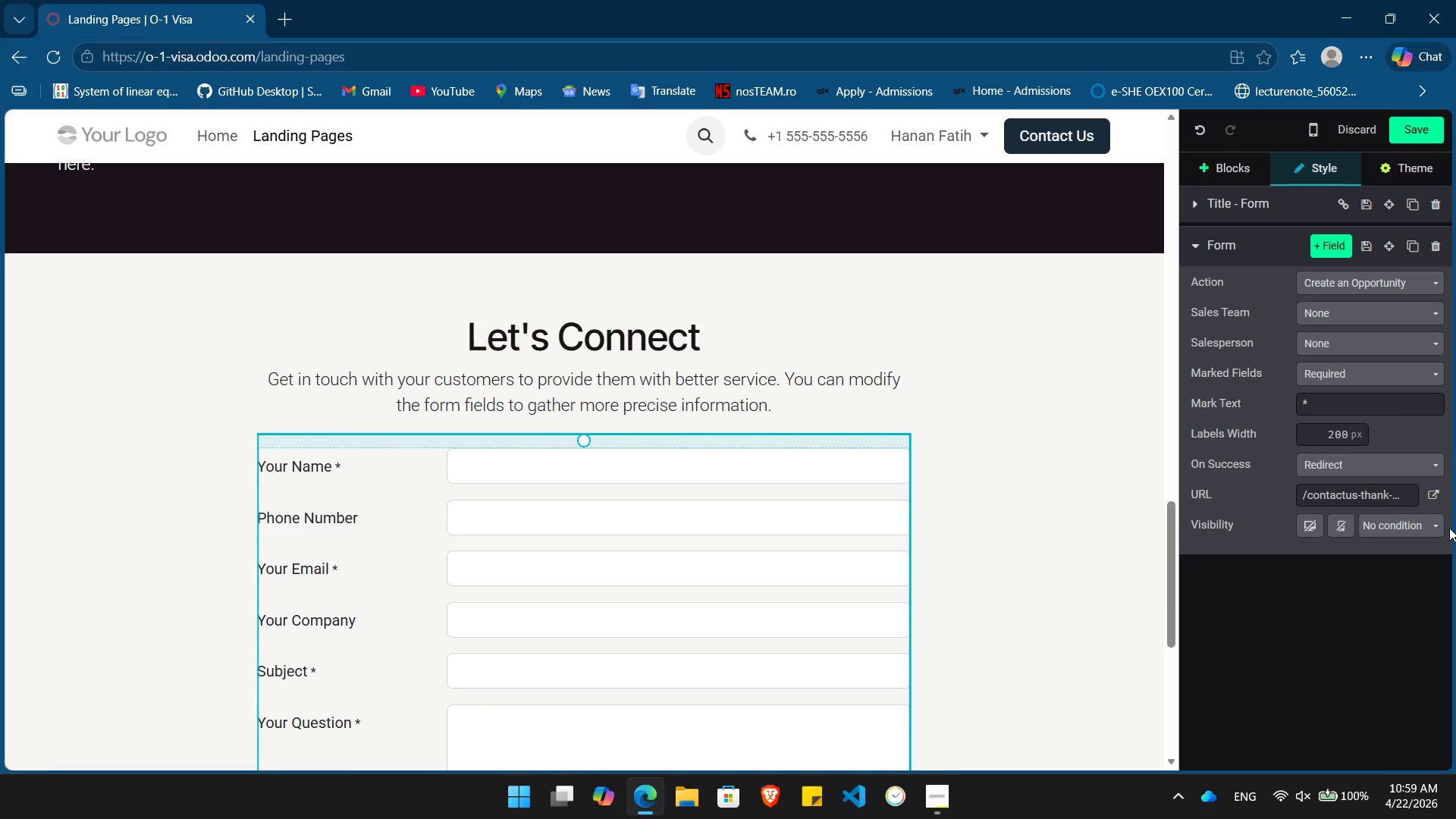 
left_click([1024, 604])
 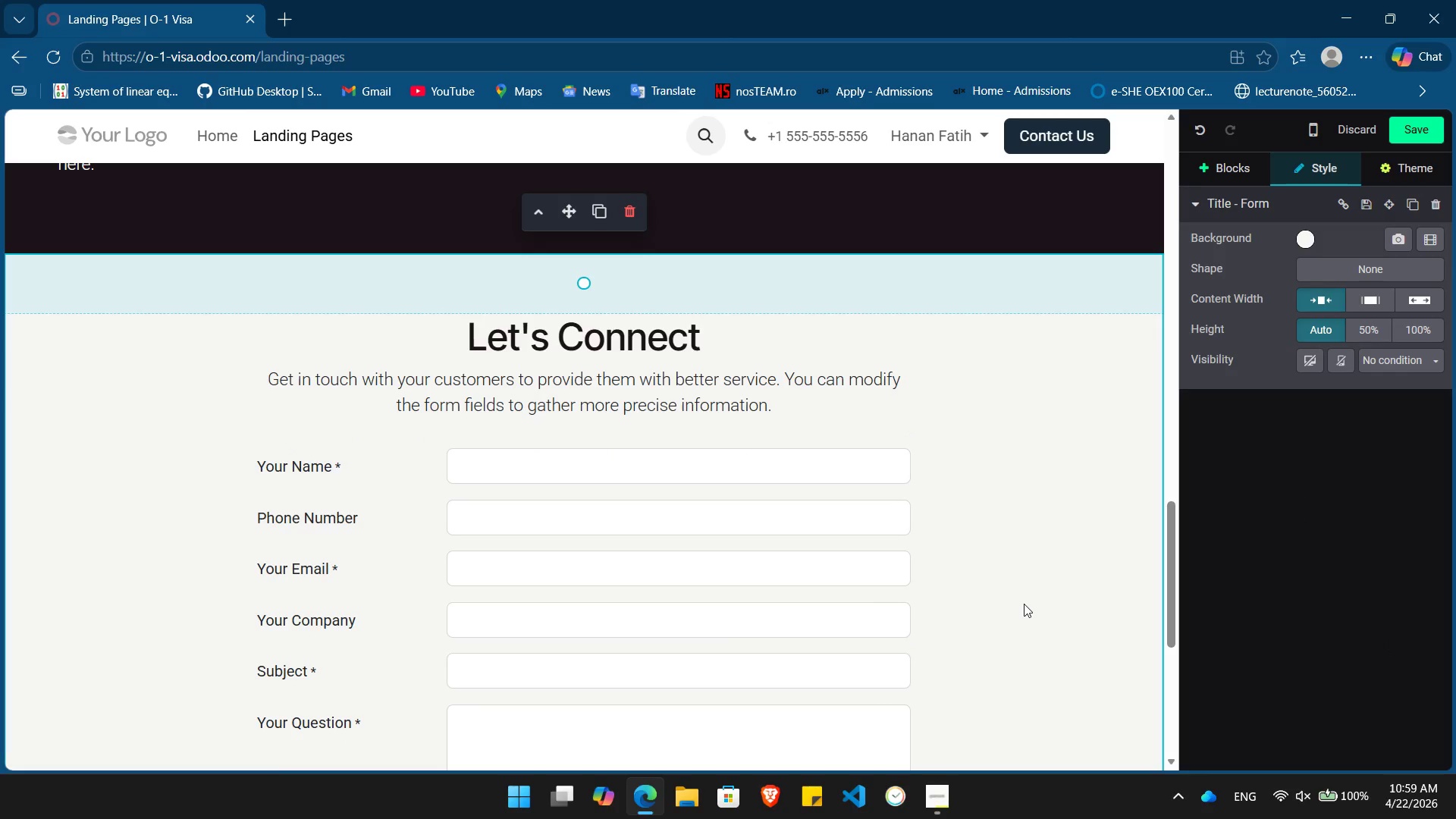 
wait(6.01)
 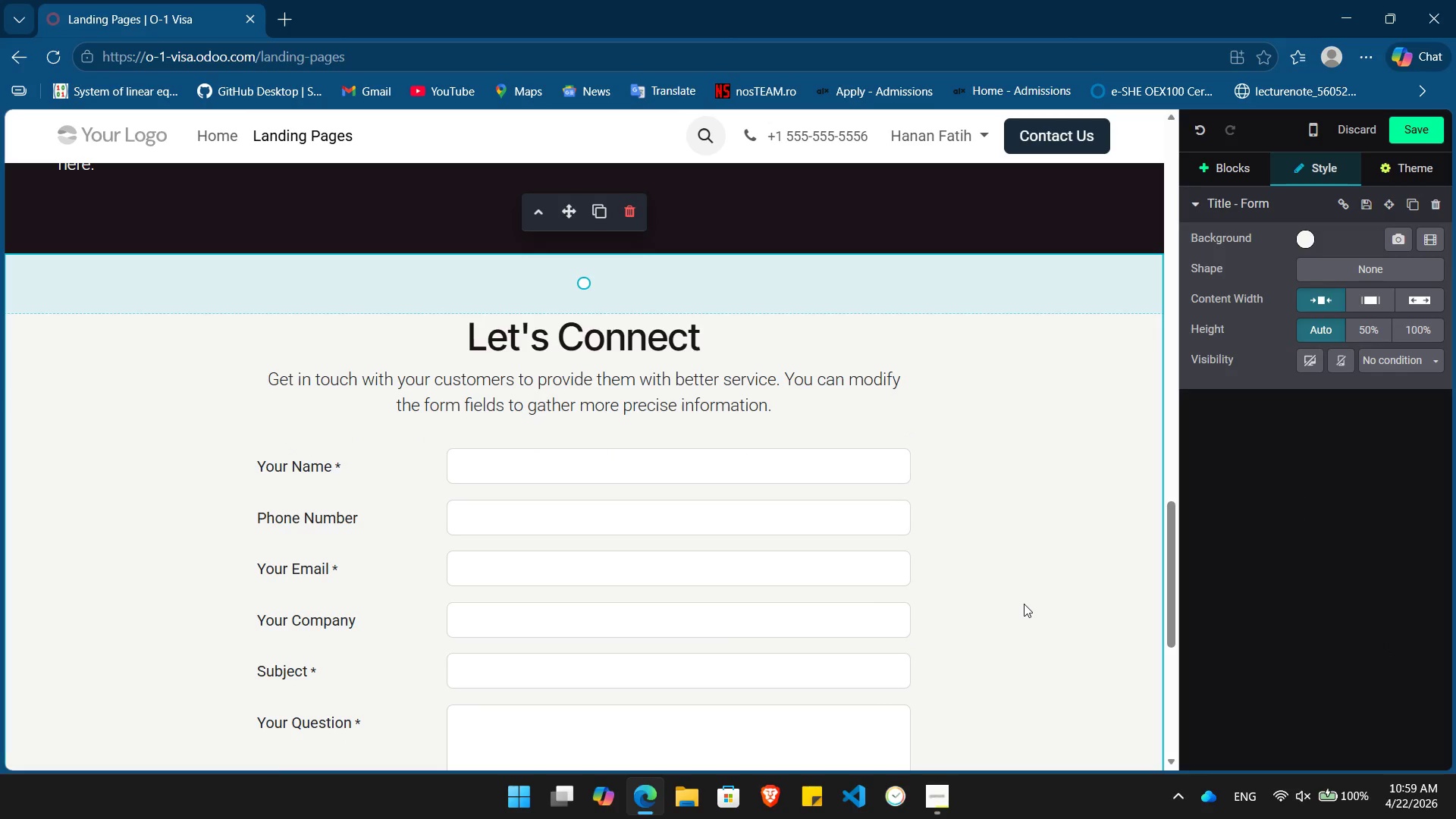 
mouse_move([852, 811])
 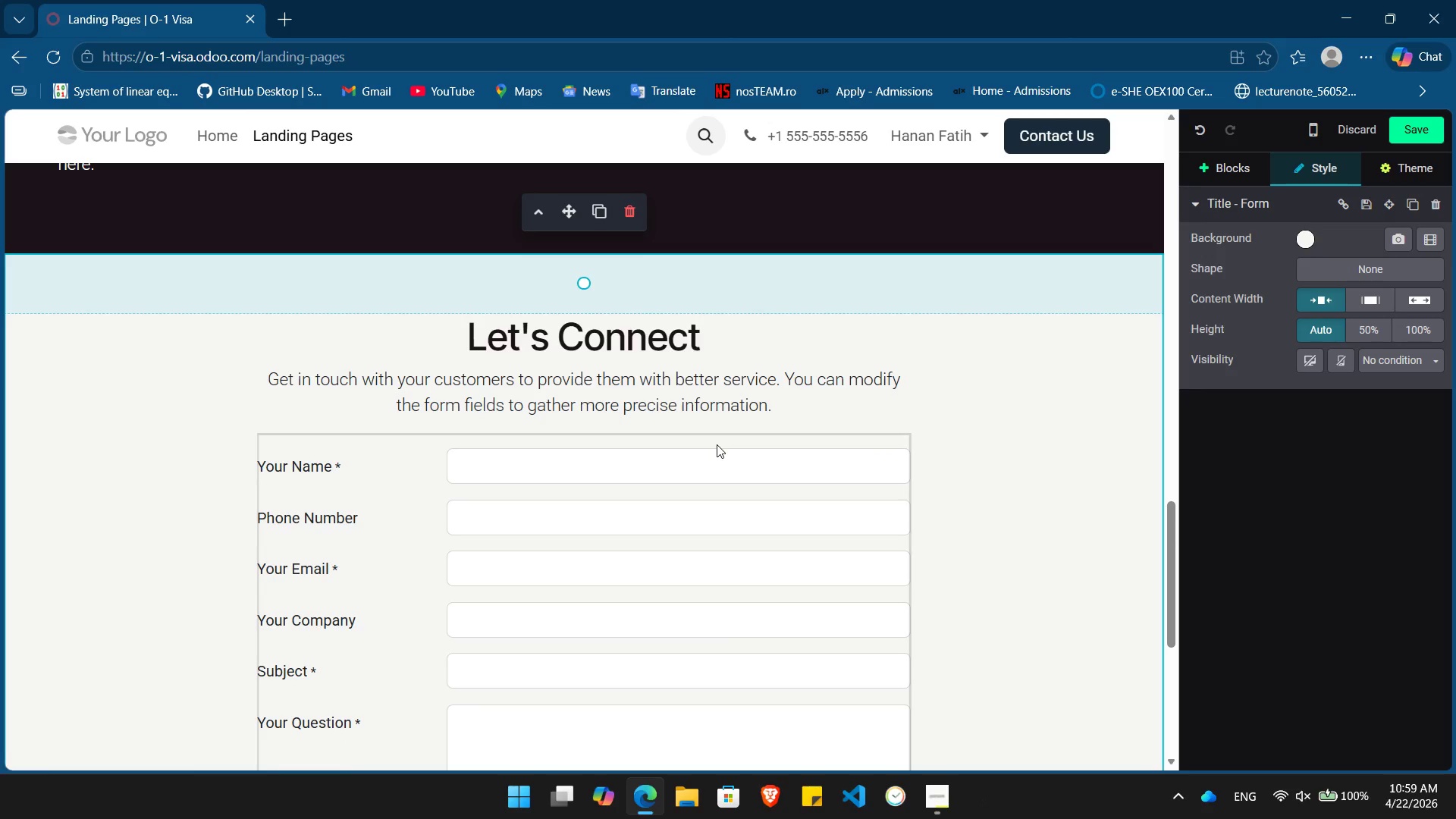 
left_click([717, 444])
 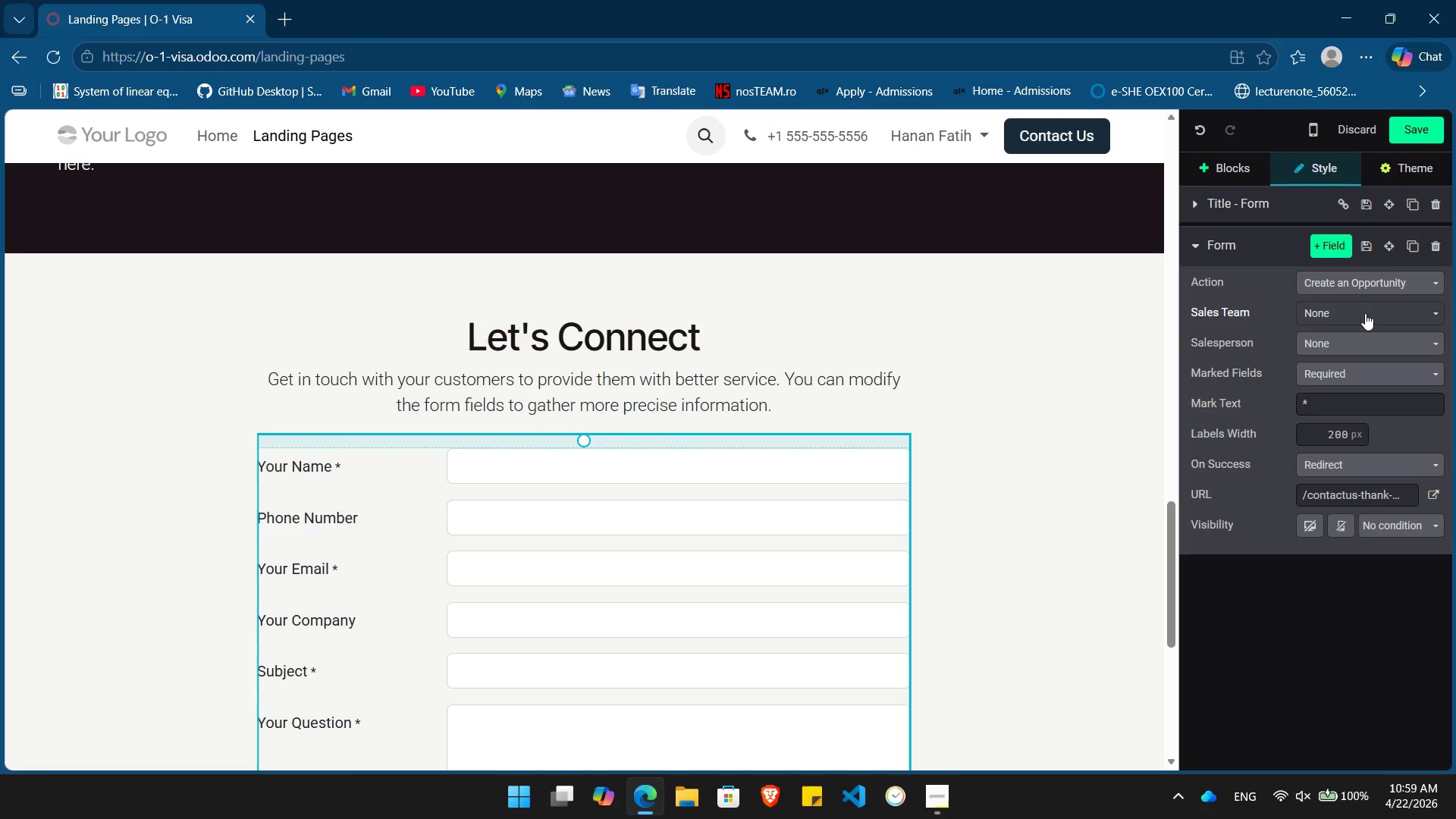 
wait(23.69)
 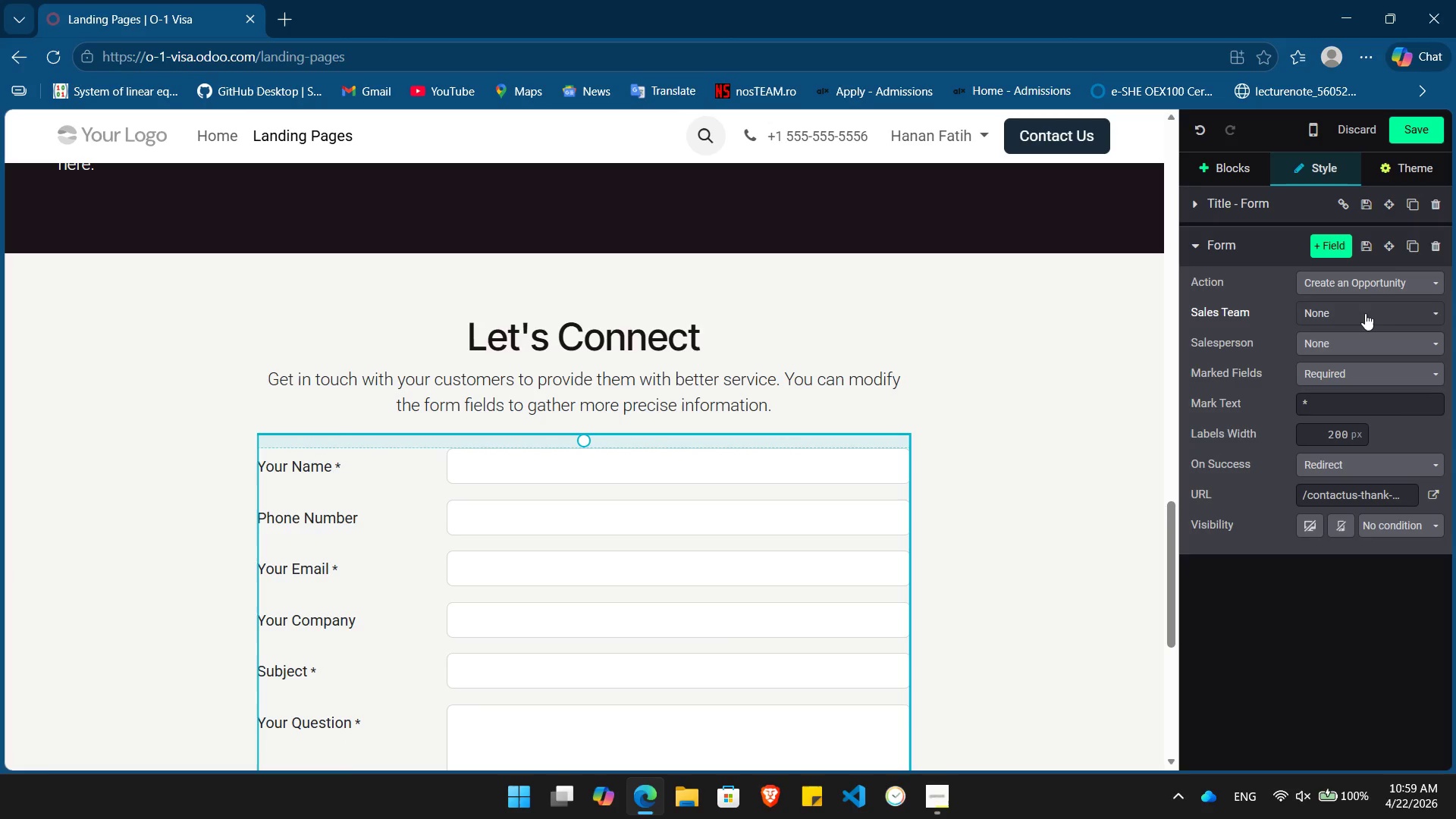 
left_click([1329, 243])
 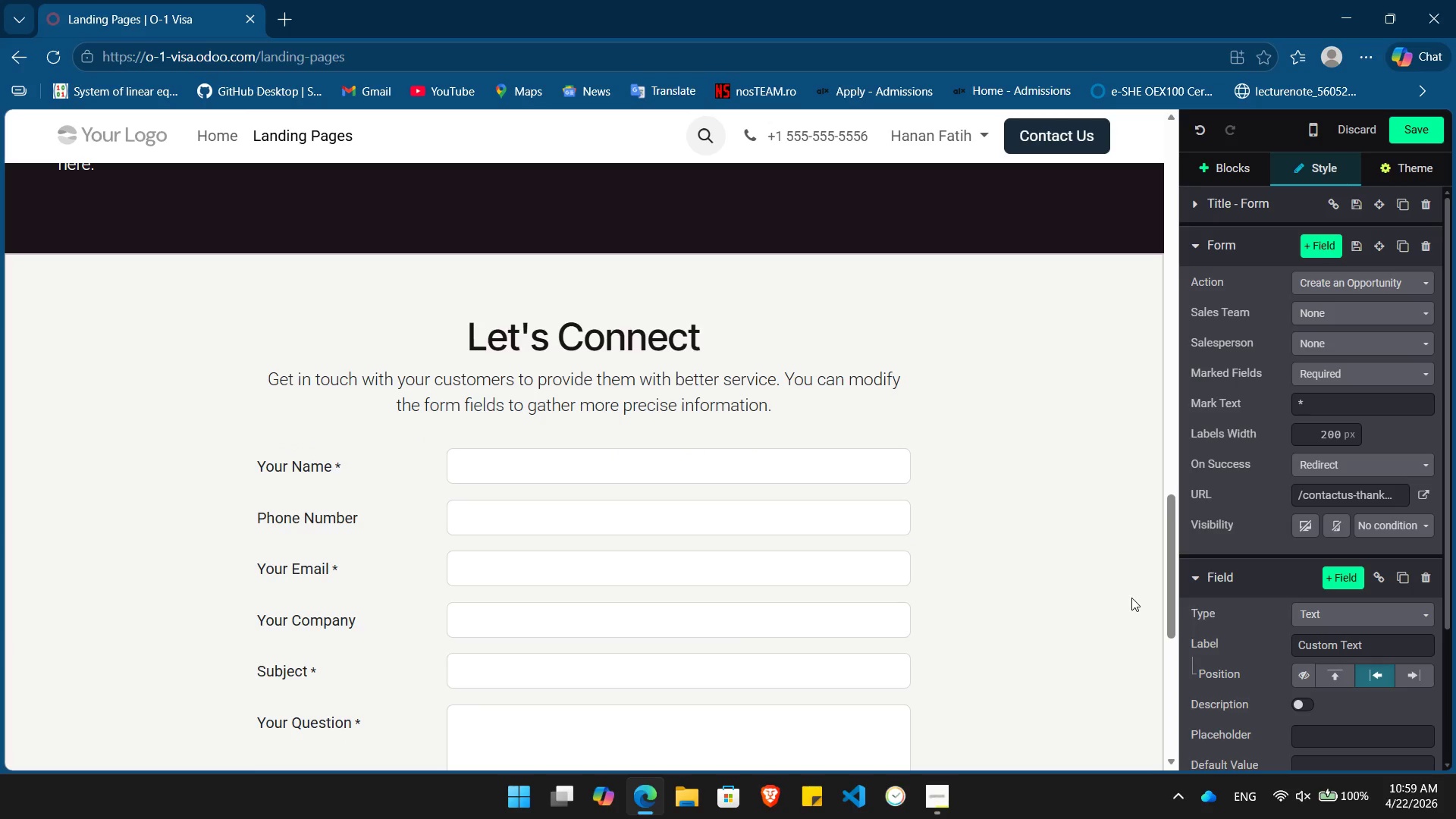 
scroll: coordinate [746, 486], scroll_direction: down, amount: 6.0
 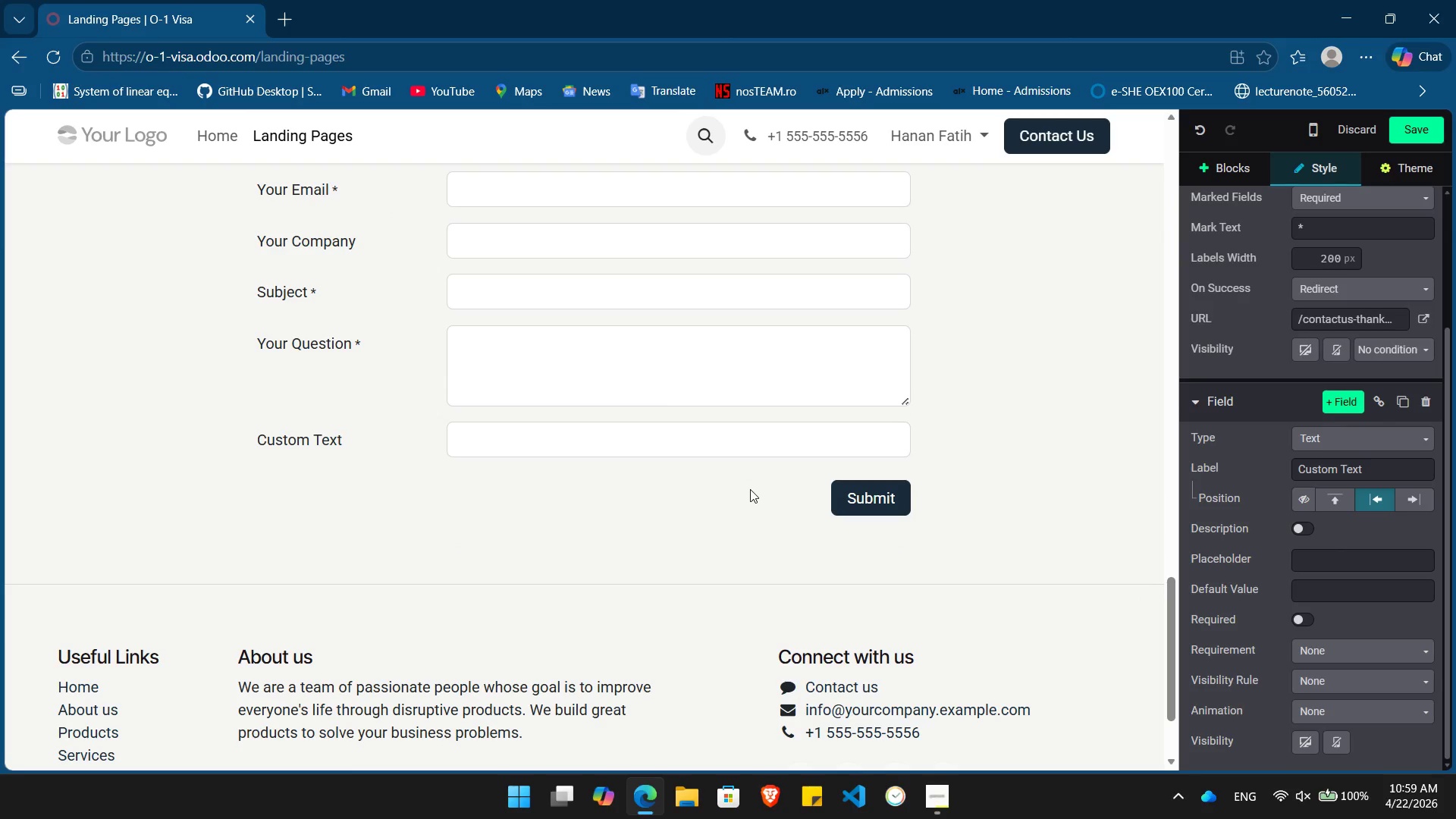 
scroll: coordinate [750, 490], scroll_direction: up, amount: 7.0
 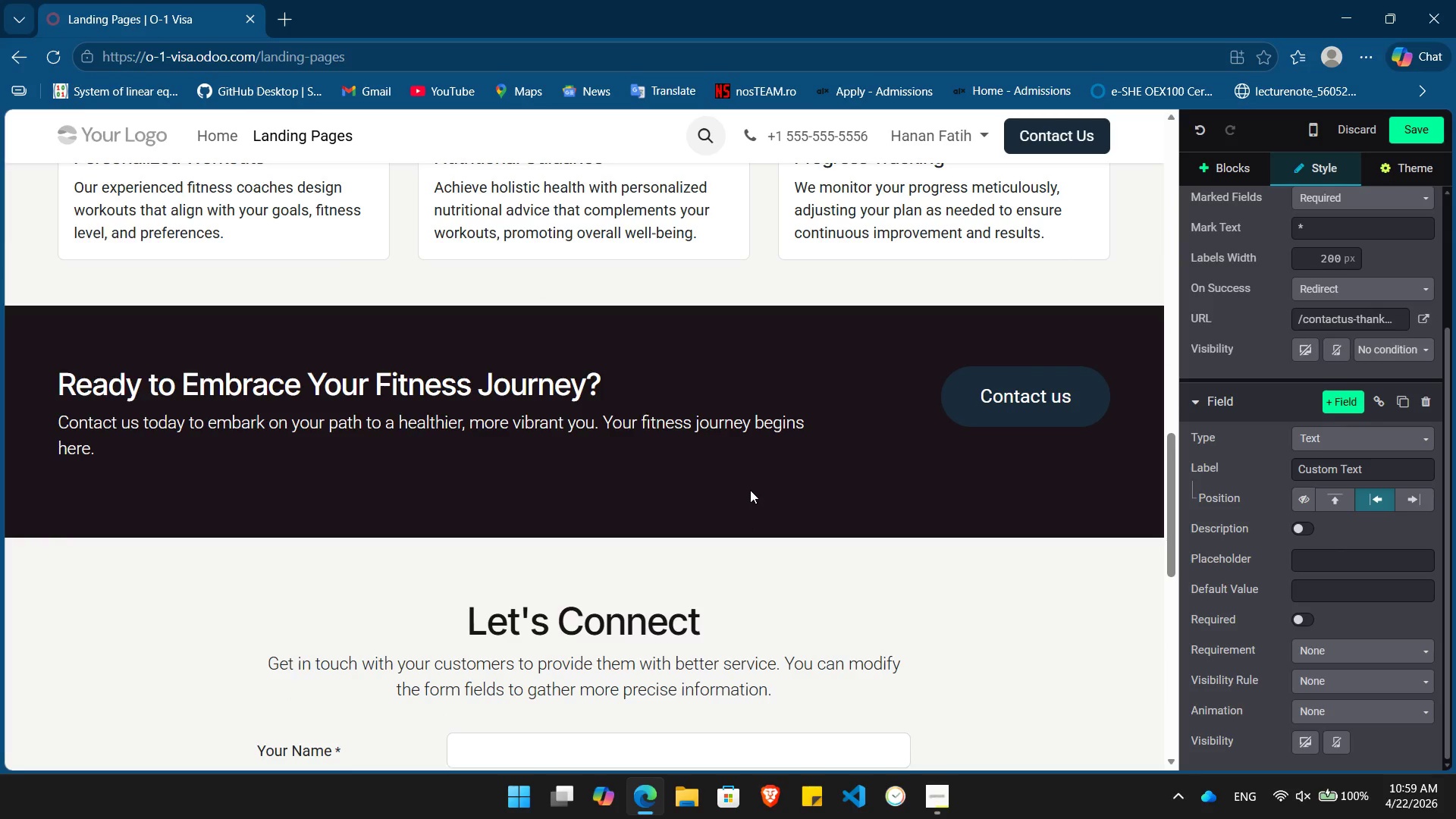 
scroll: coordinate [750, 490], scroll_direction: down, amount: 9.0
 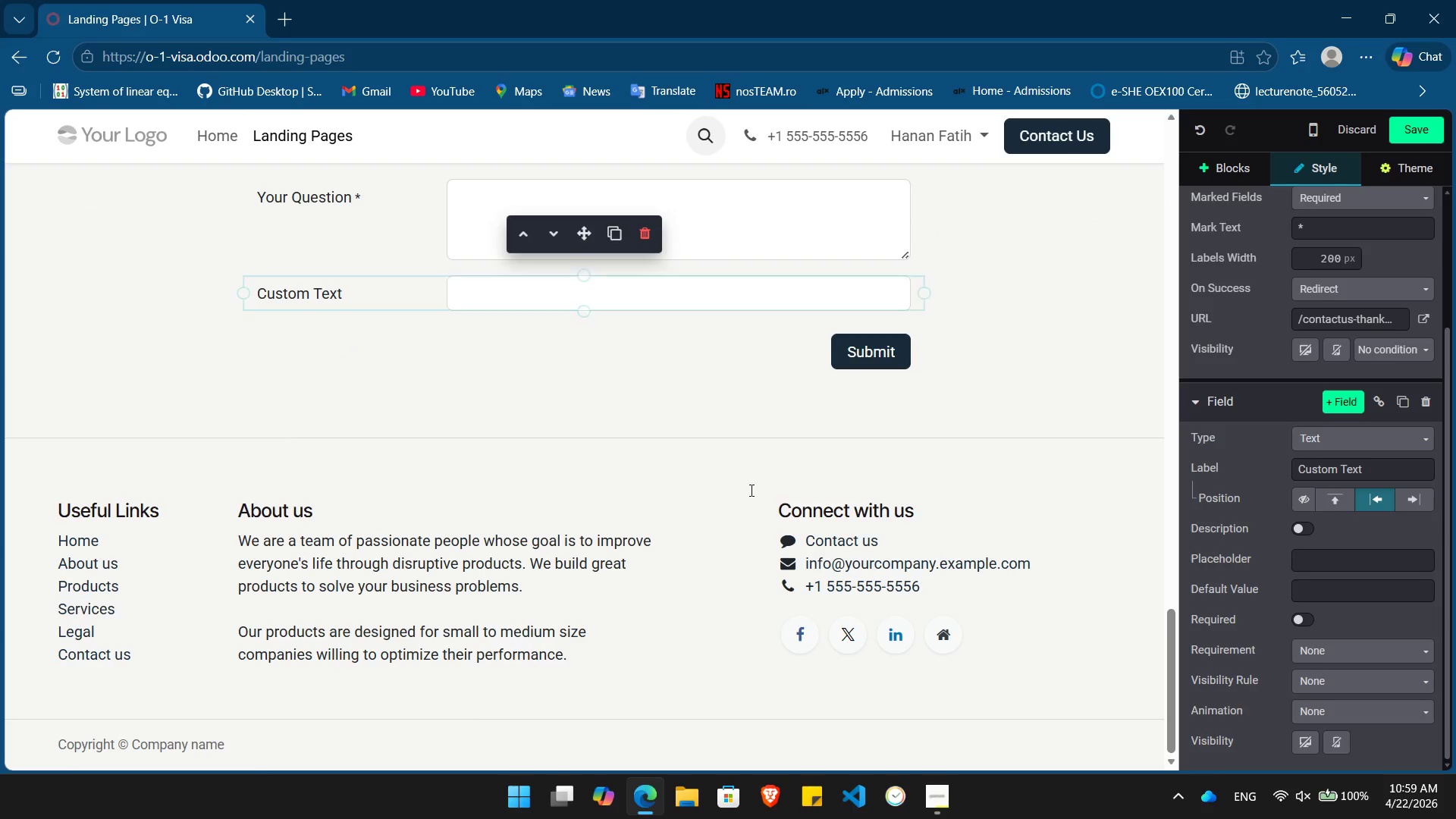 
scroll: coordinate [750, 490], scroll_direction: up, amount: 4.0
 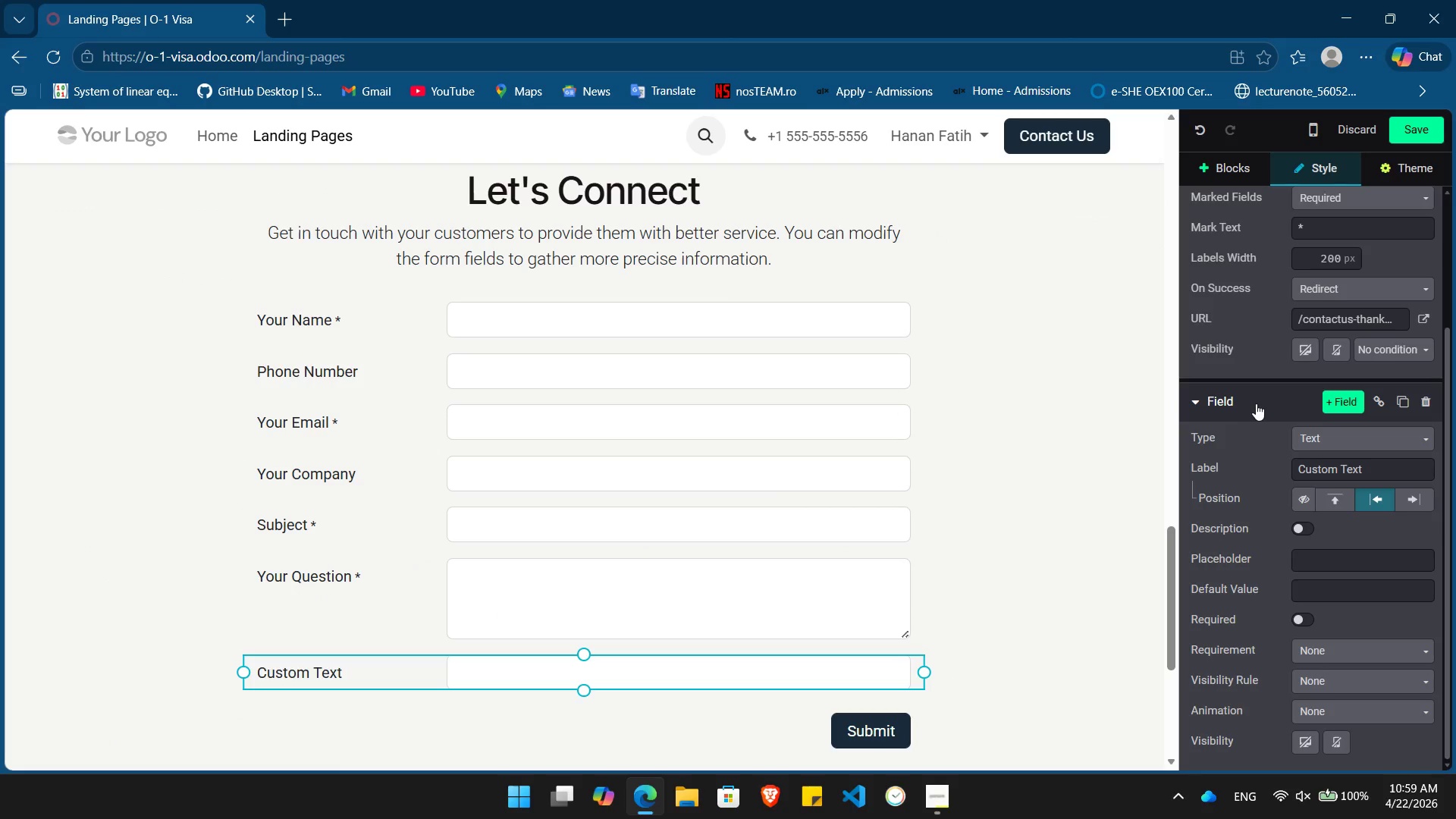 
wait(10.11)
 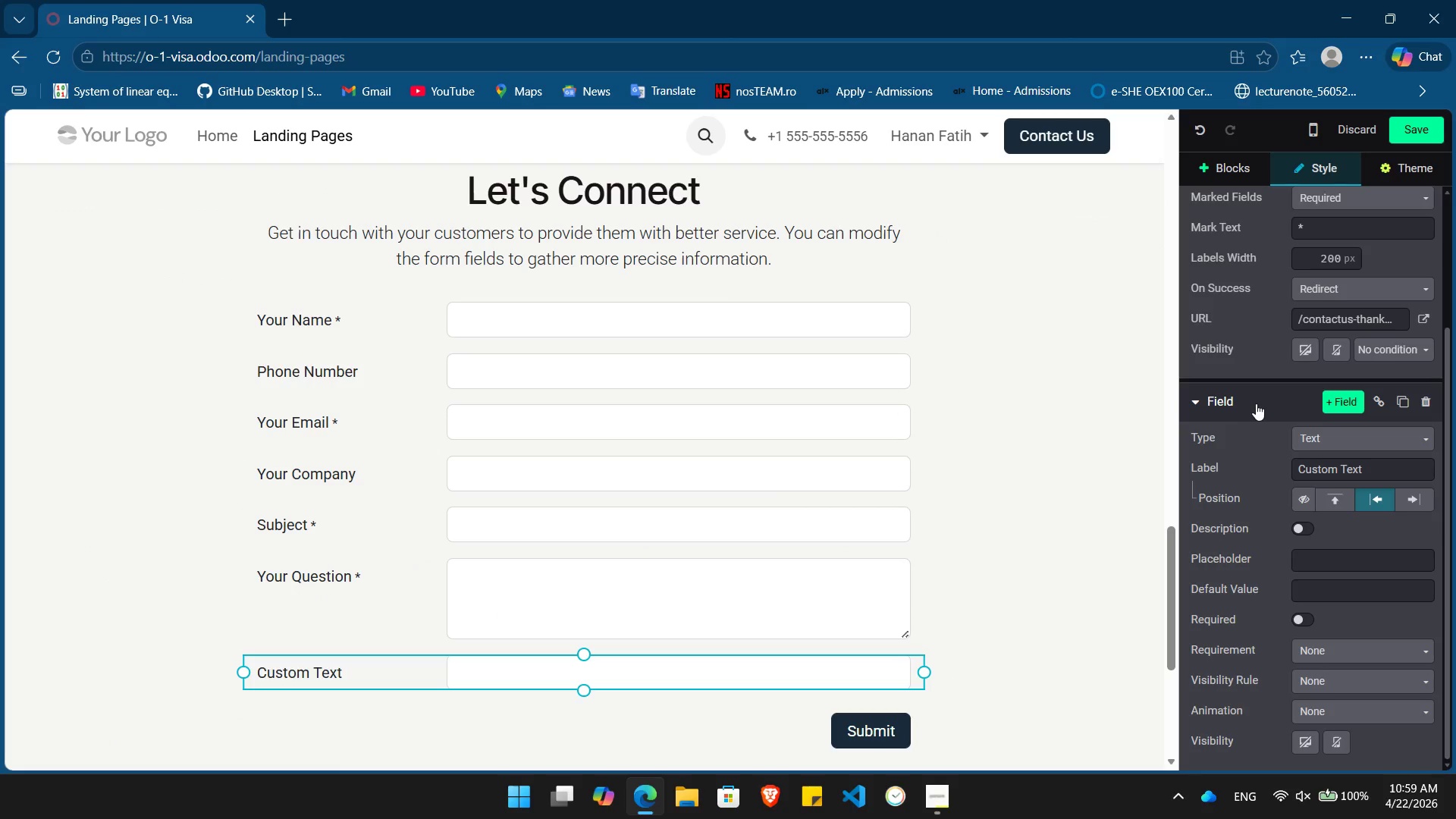 
left_click([732, 674])
 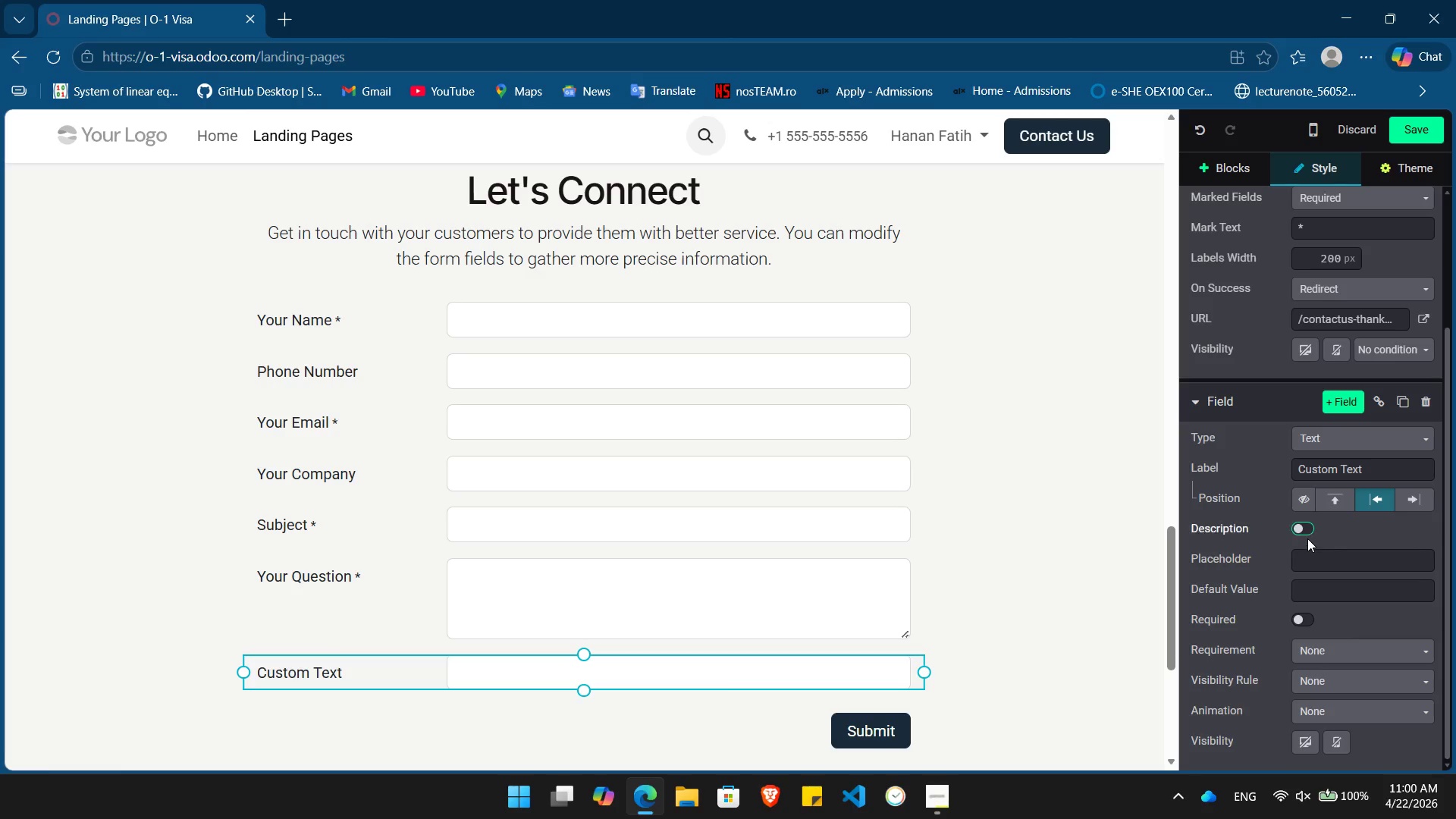 
wait(5.56)
 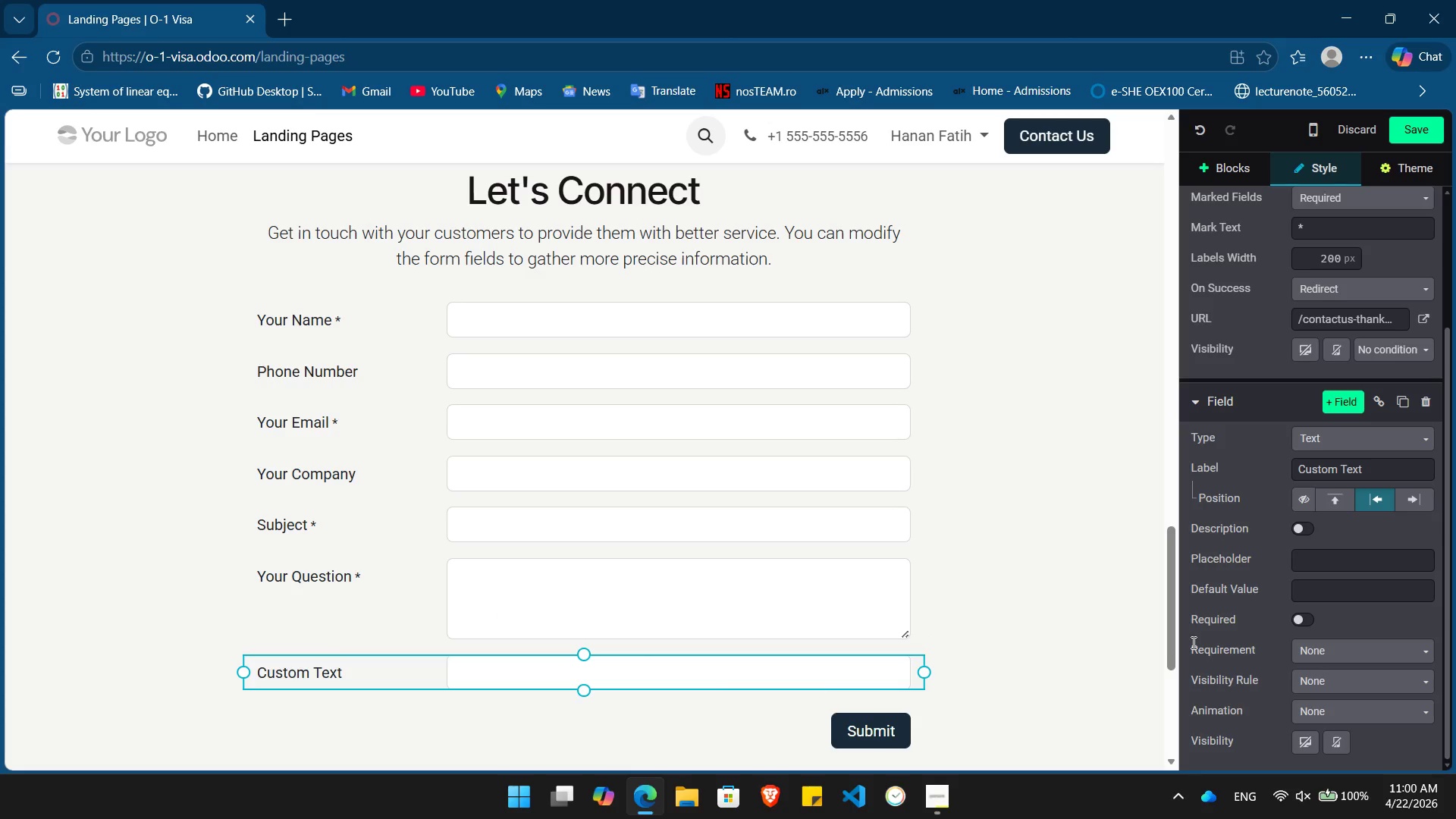 
scroll: coordinate [1317, 617], scroll_direction: down, amount: 1.0
 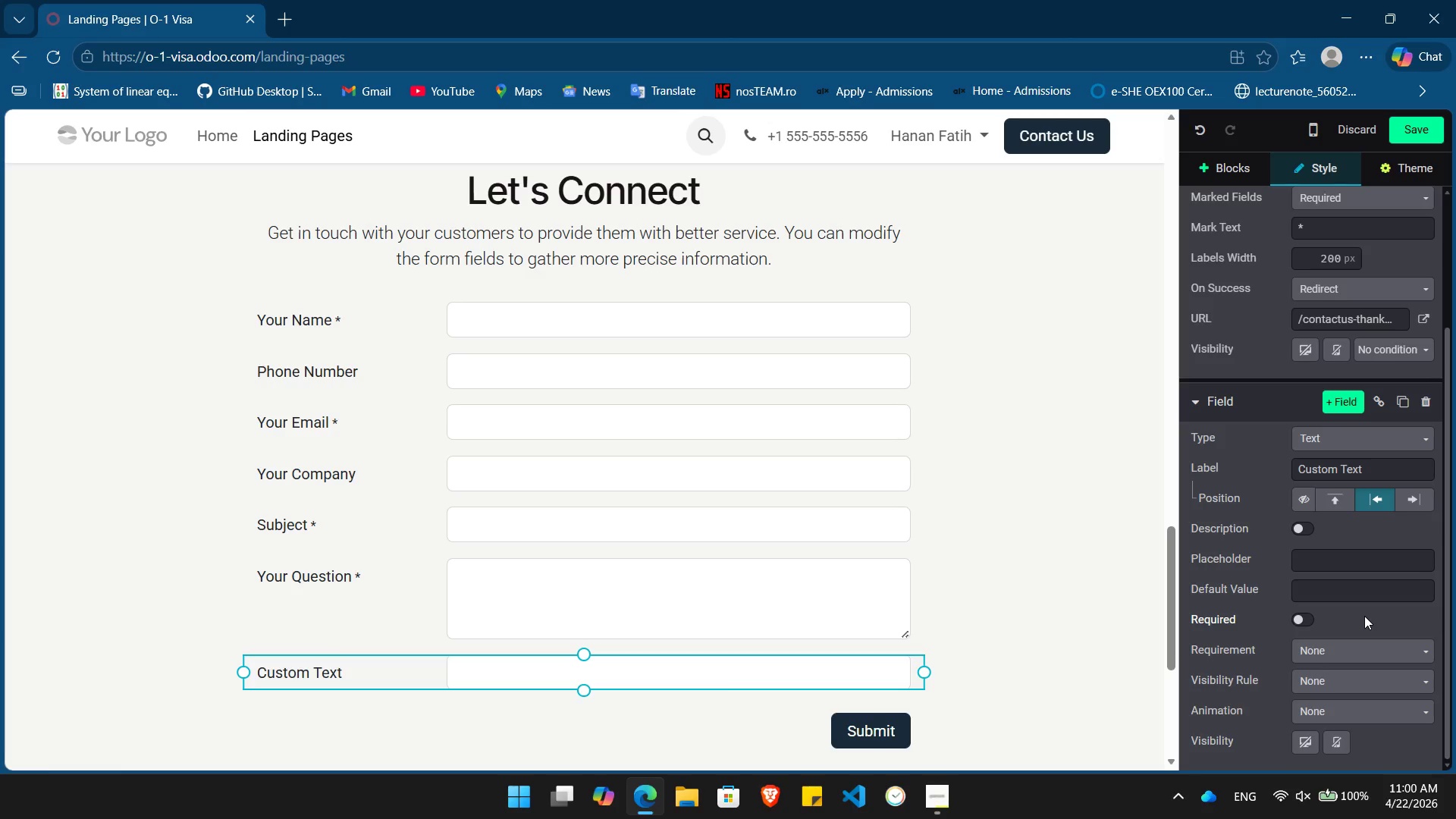 
wait(7.49)
 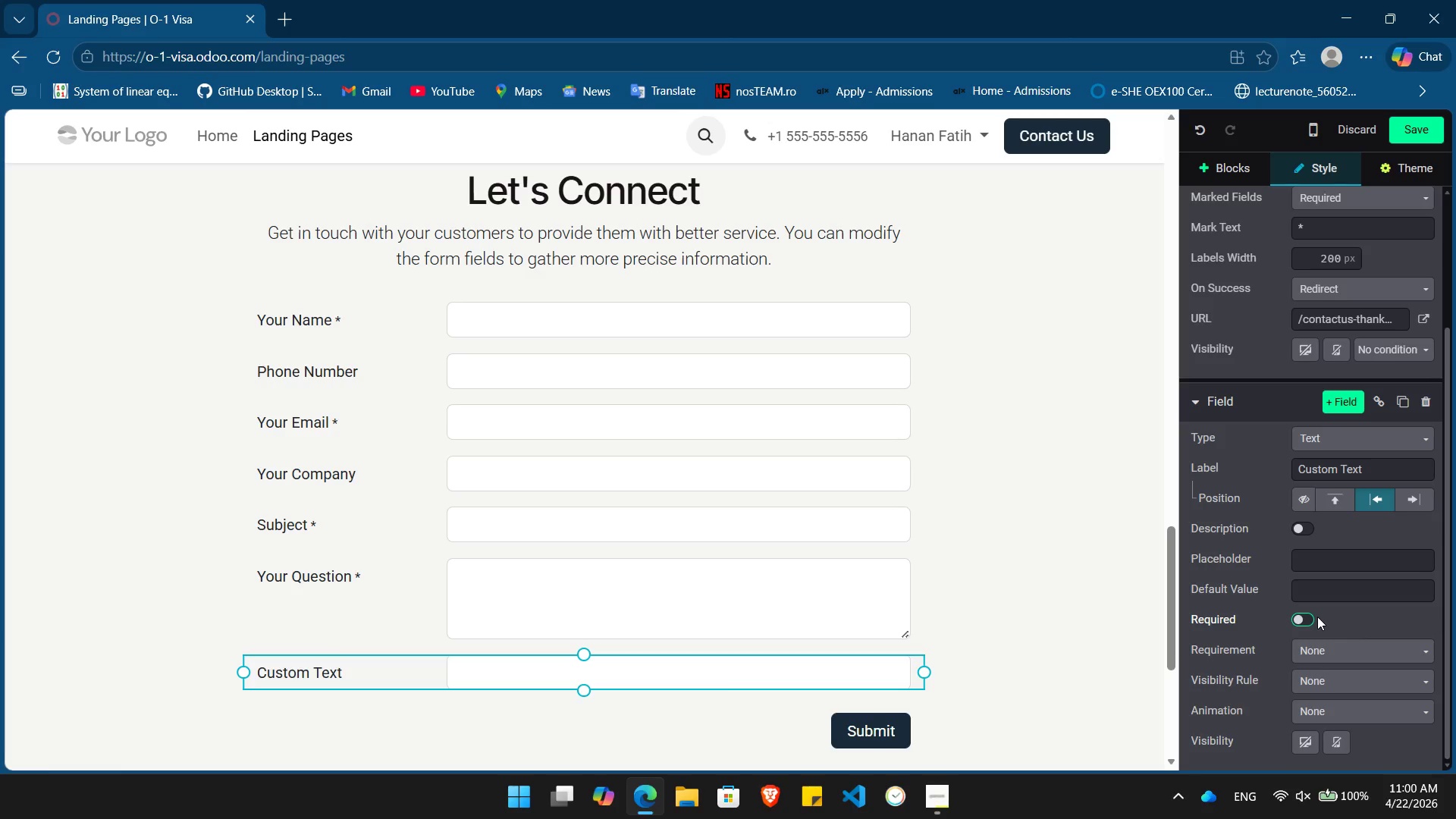 
scroll: coordinate [1389, 622], scroll_direction: down, amount: 6.0
 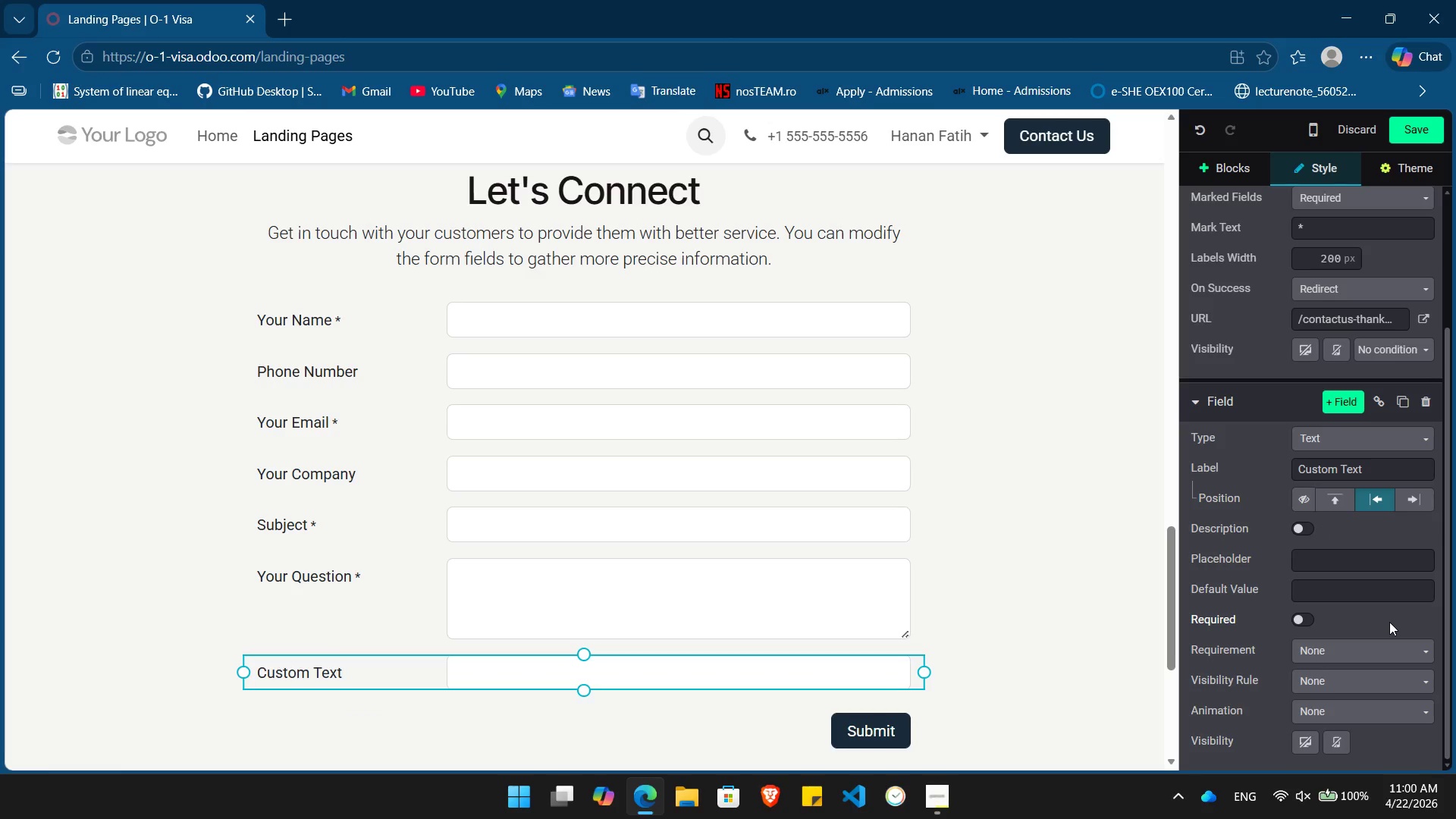 
scroll: coordinate [1389, 622], scroll_direction: up, amount: 4.0
 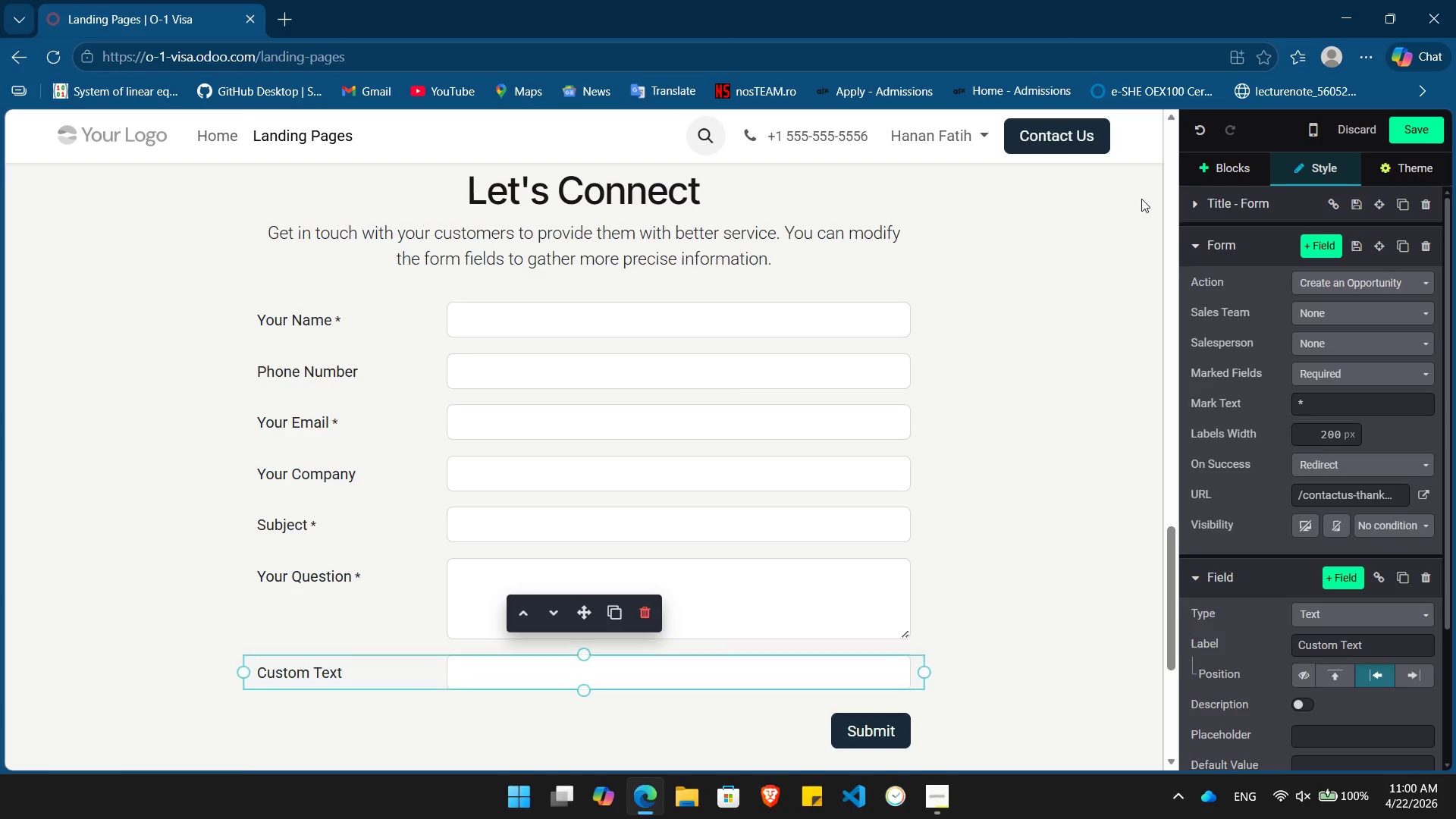 
left_click([1197, 243])
 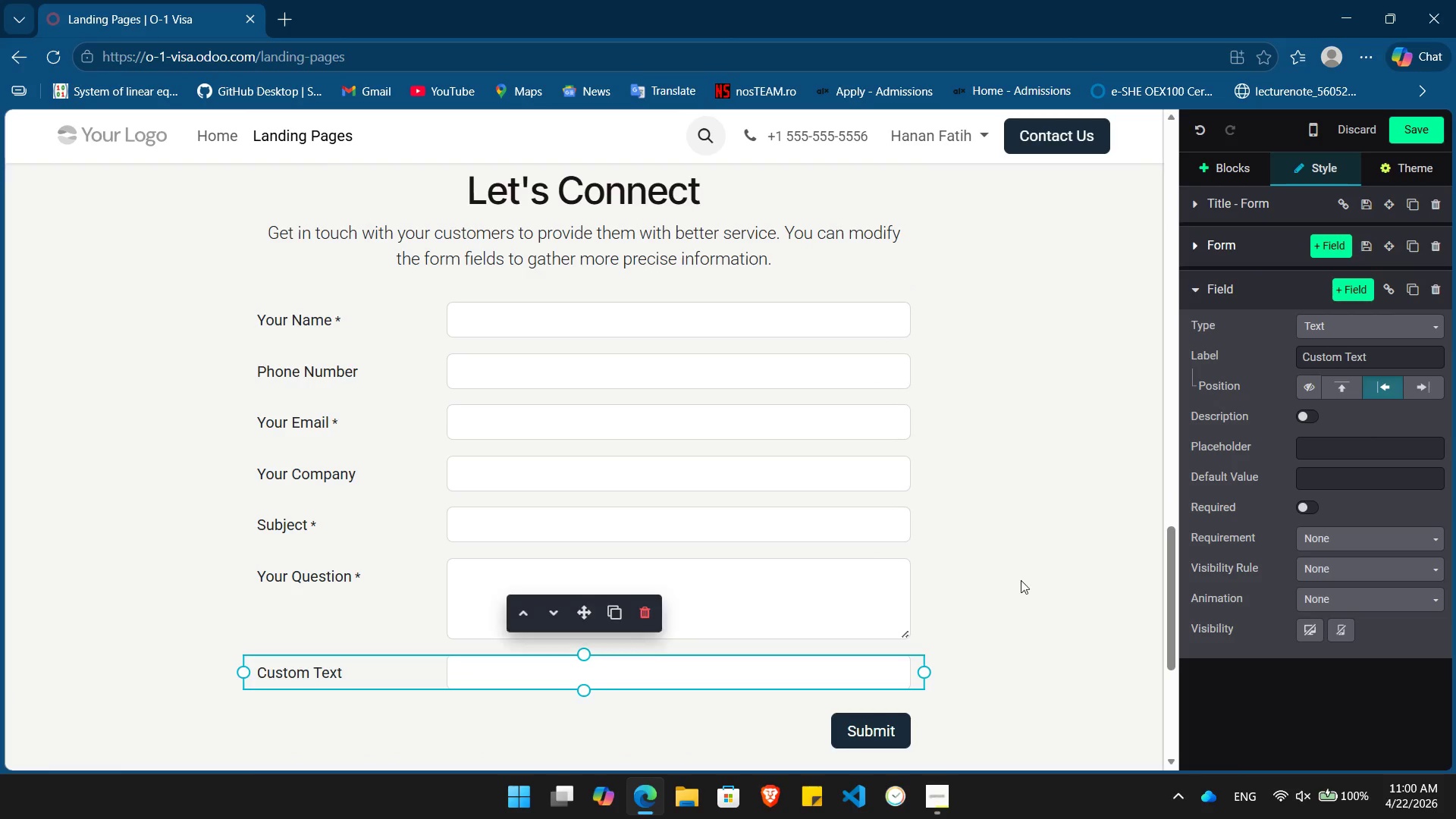 
left_click([1021, 580])
 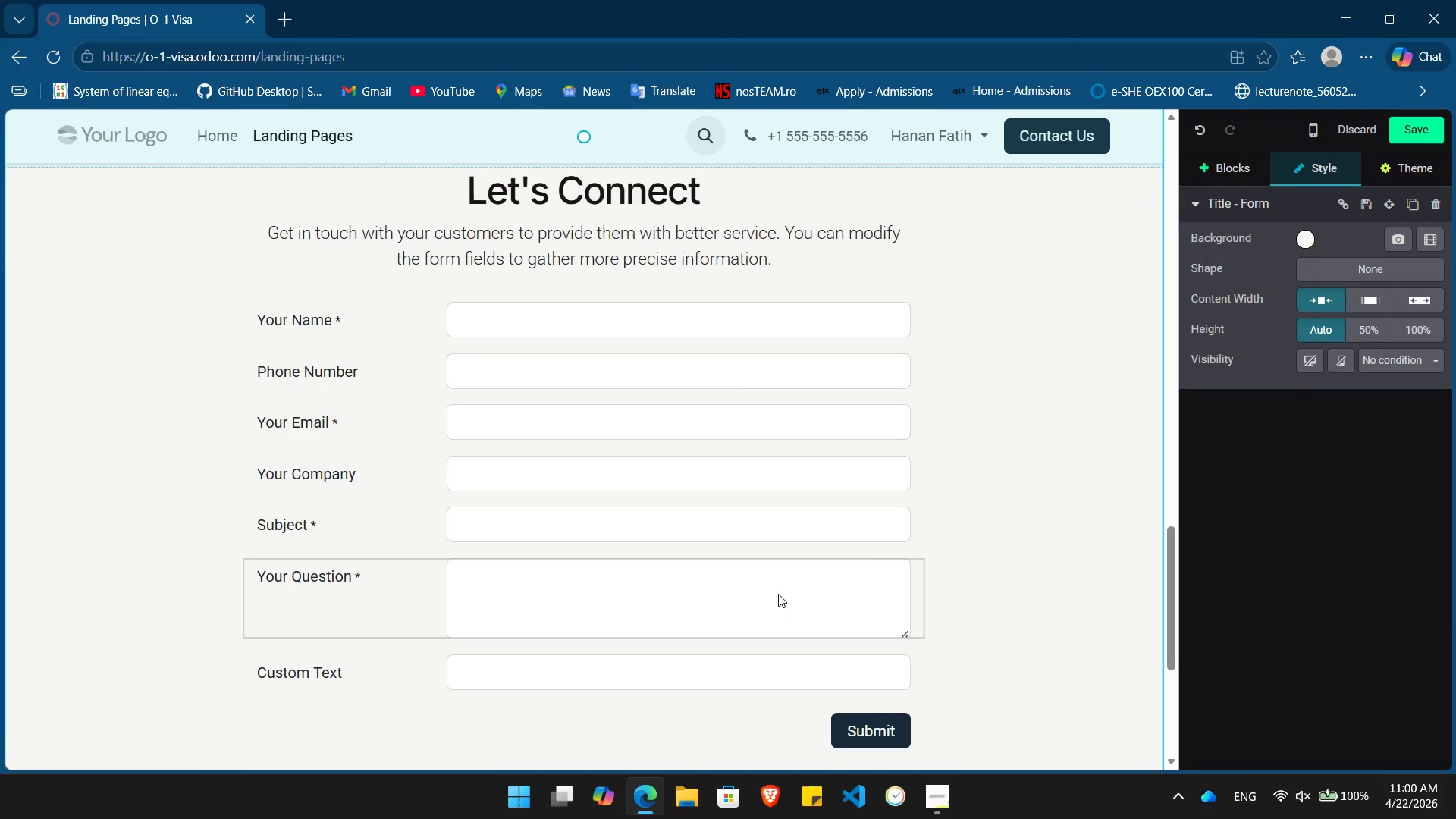 
left_click([778, 594])
 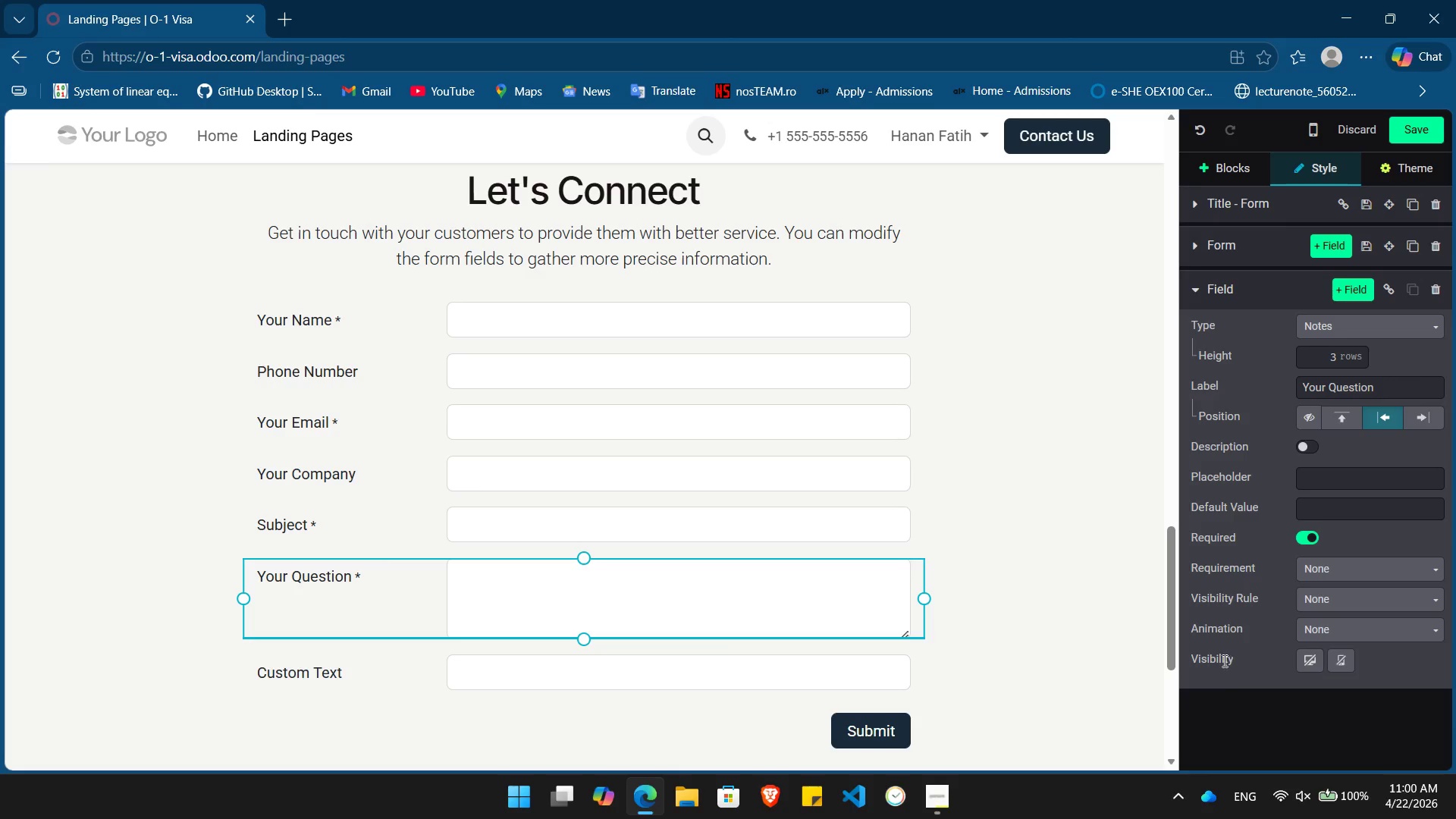 
wait(6.81)
 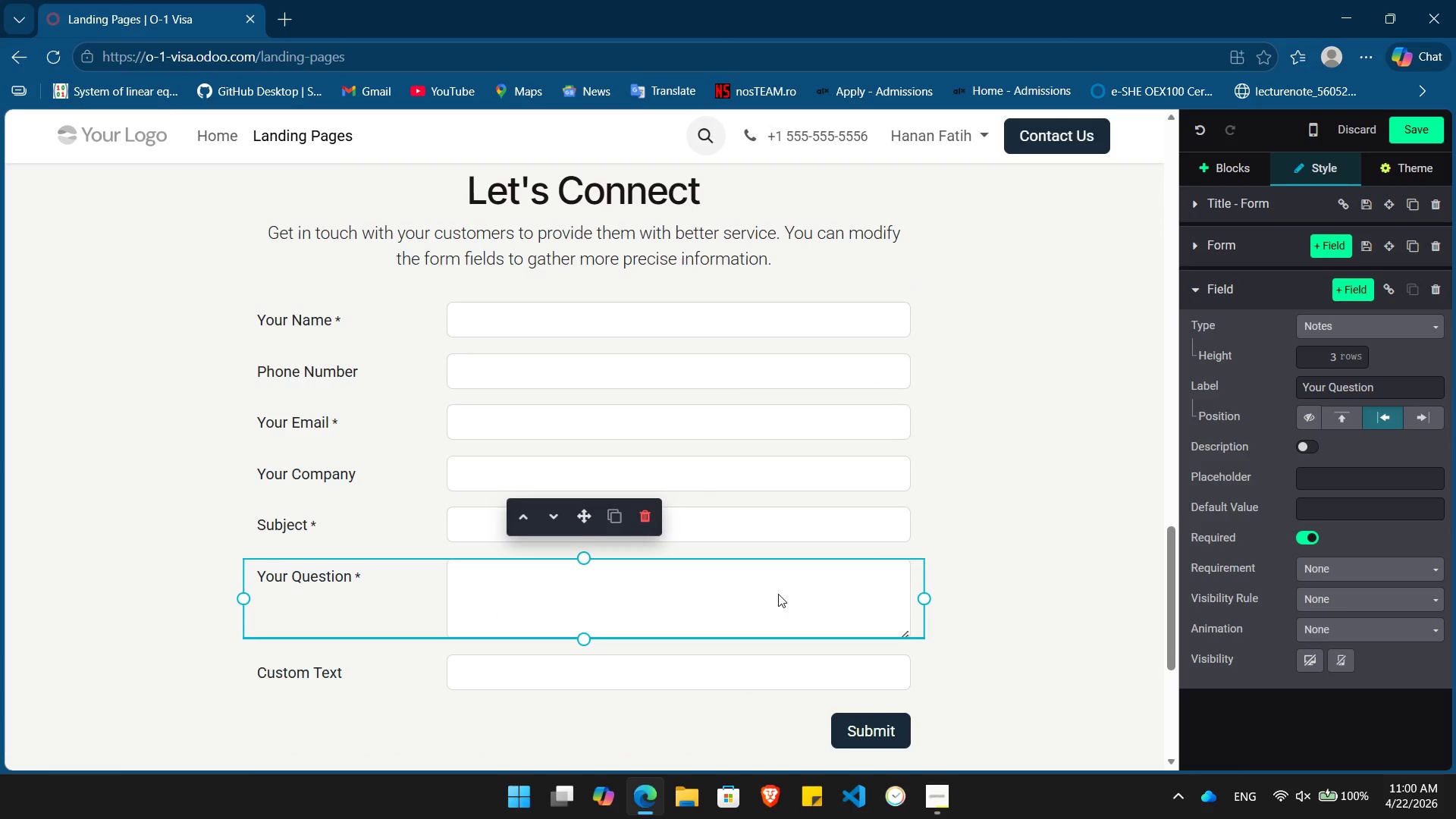 
left_click([861, 670])
 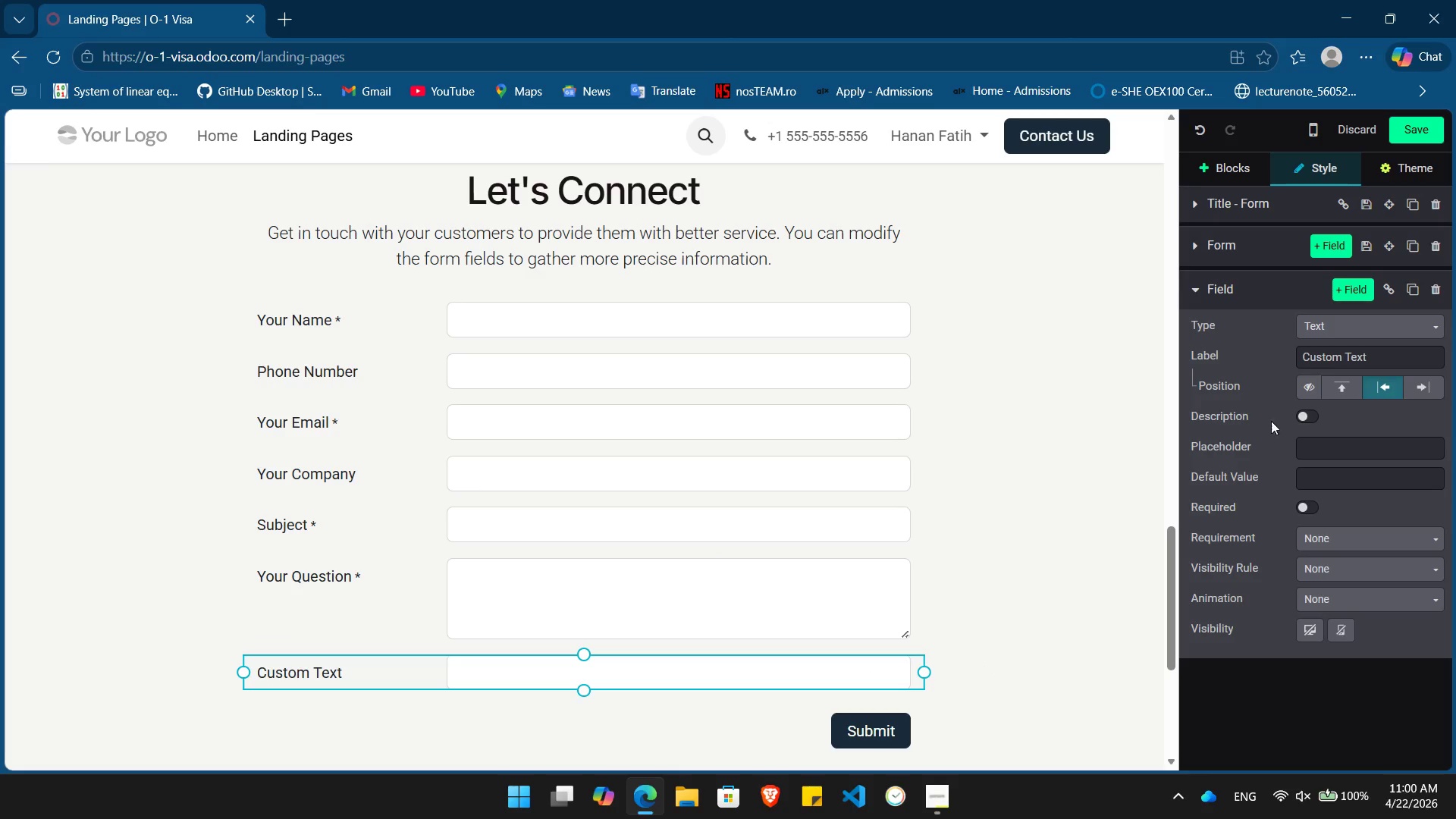 
left_click([1304, 419])
 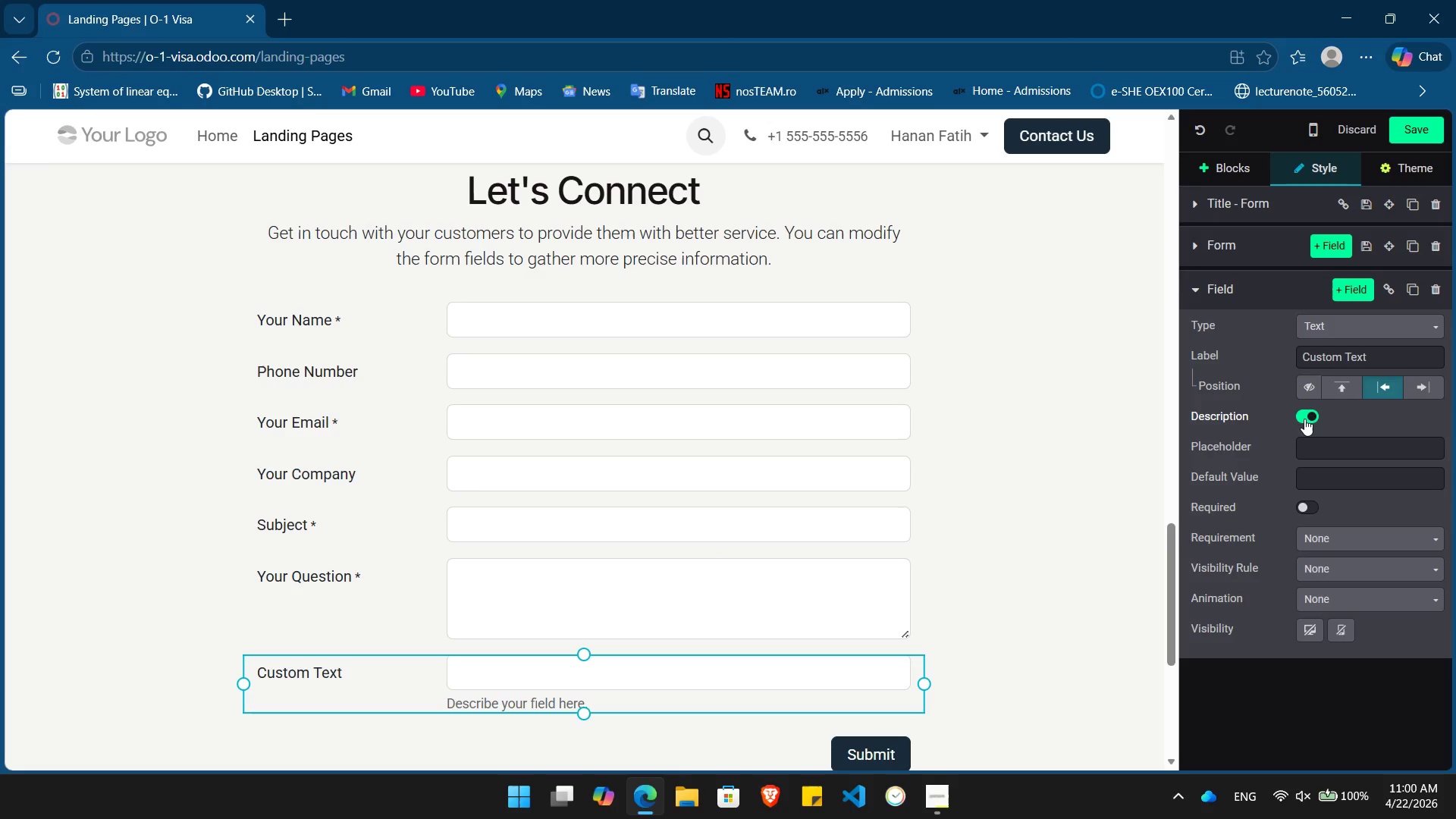 
left_click([1304, 419])
 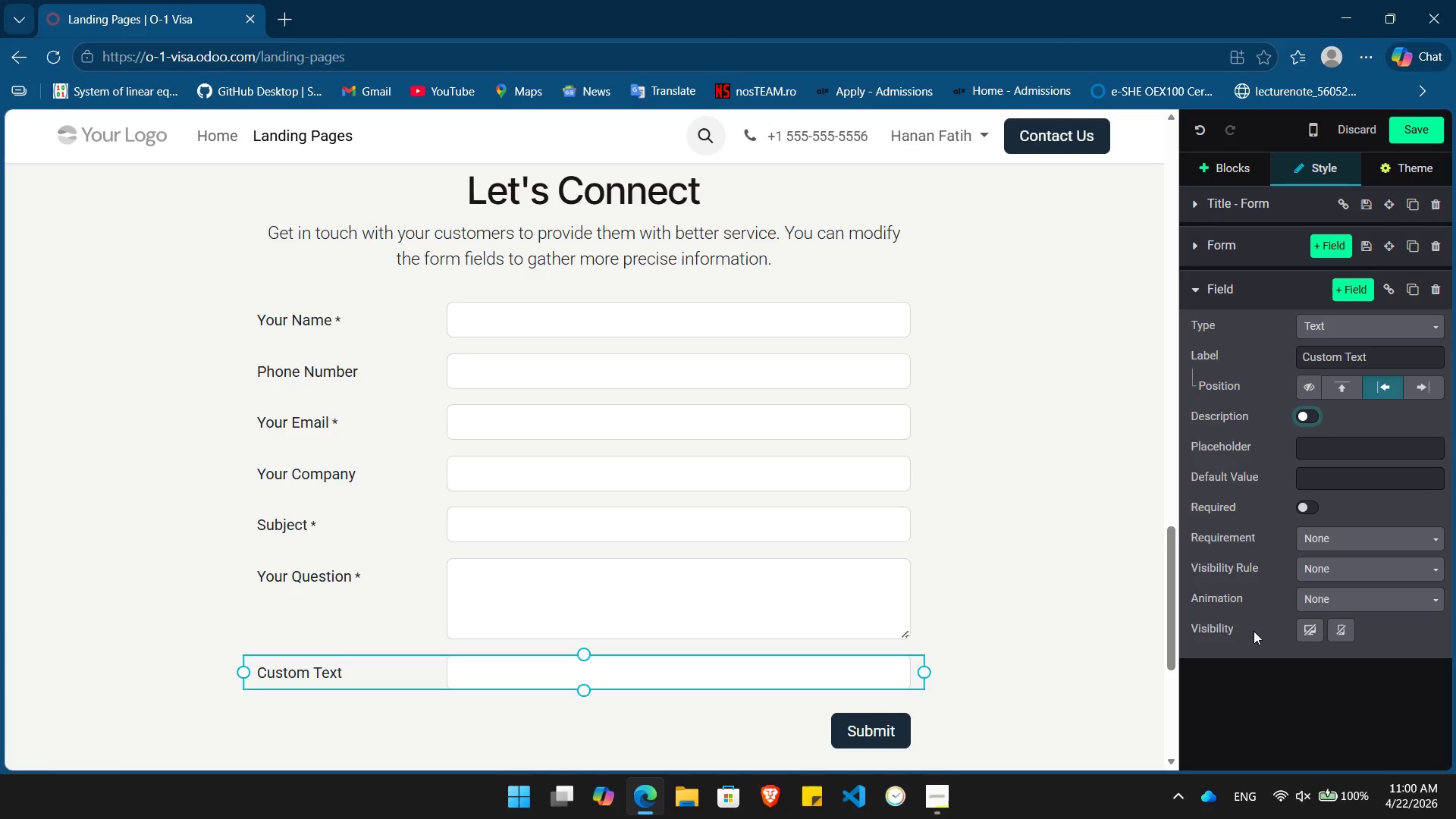 
wait(16.97)
 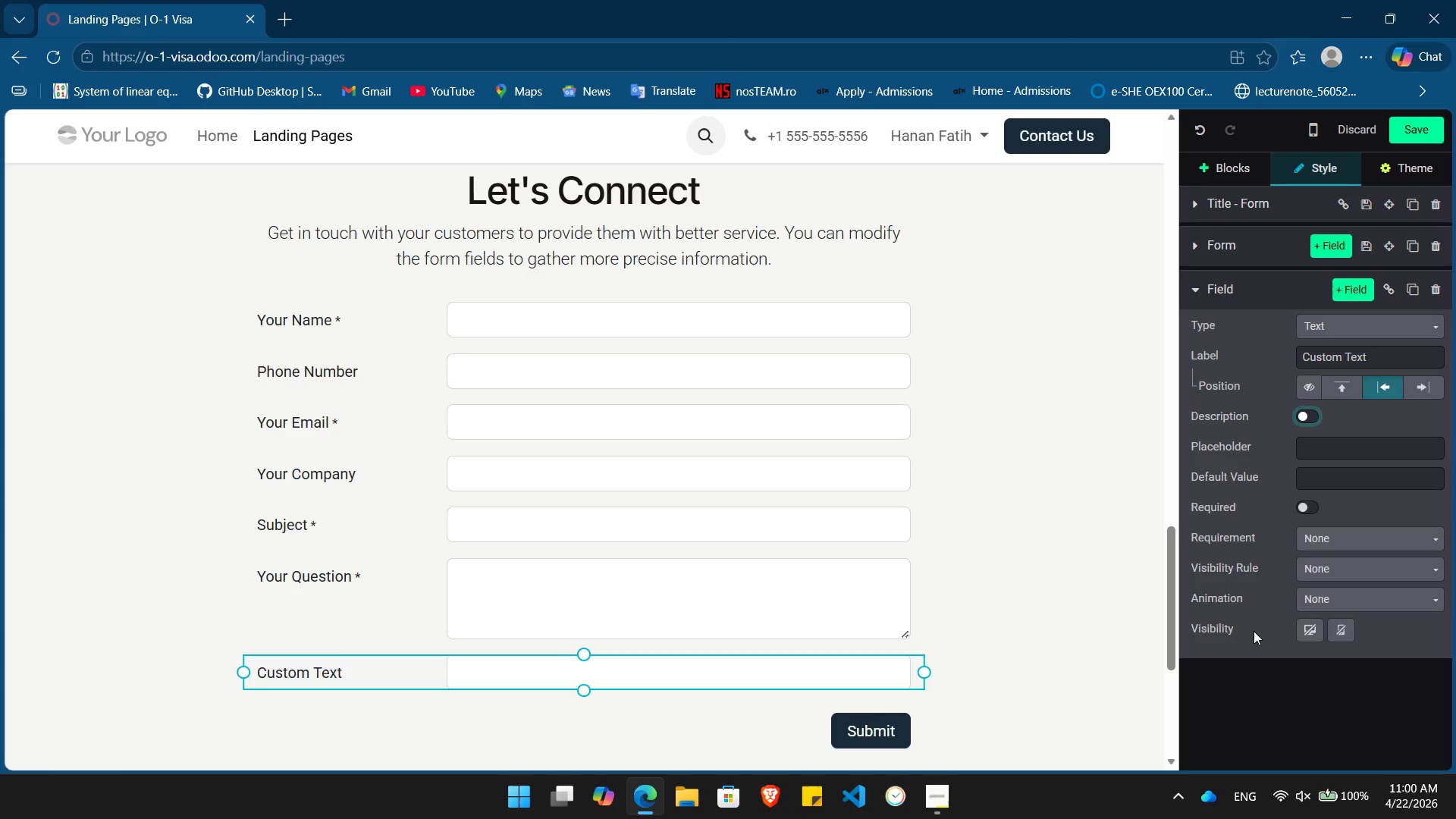 
left_click([996, 579])
 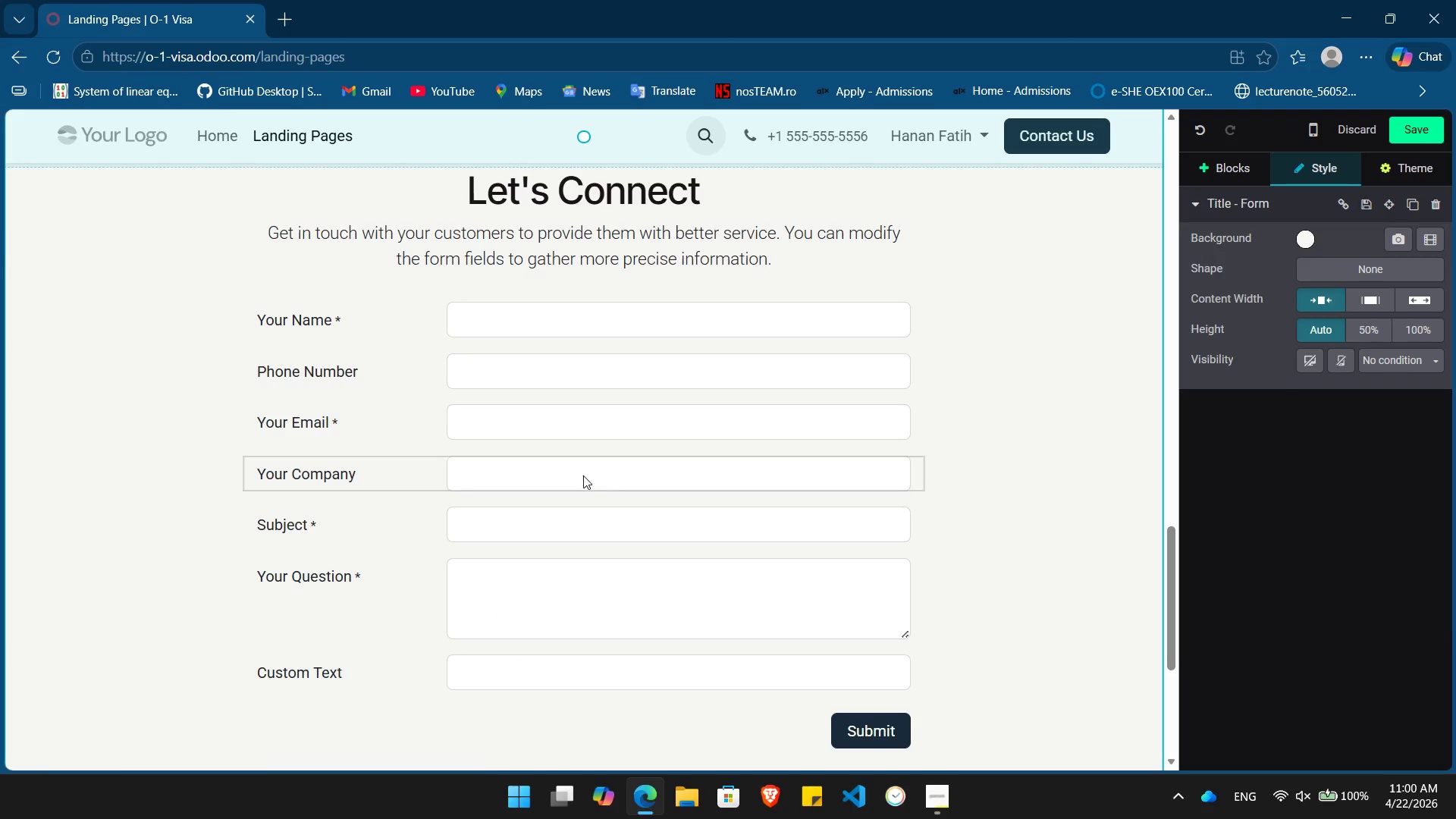 
left_click([563, 681])
 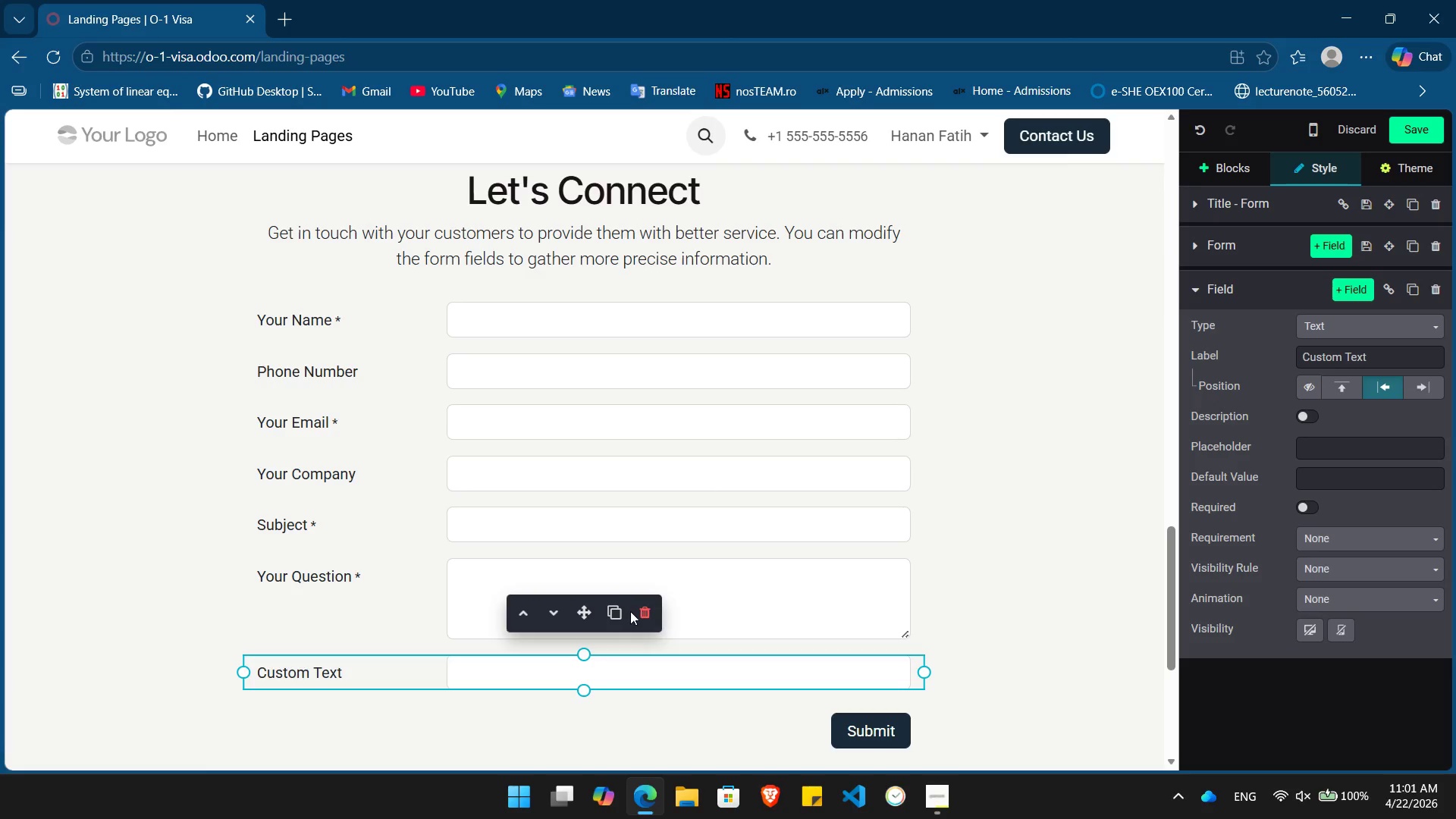 
left_click([643, 610])
 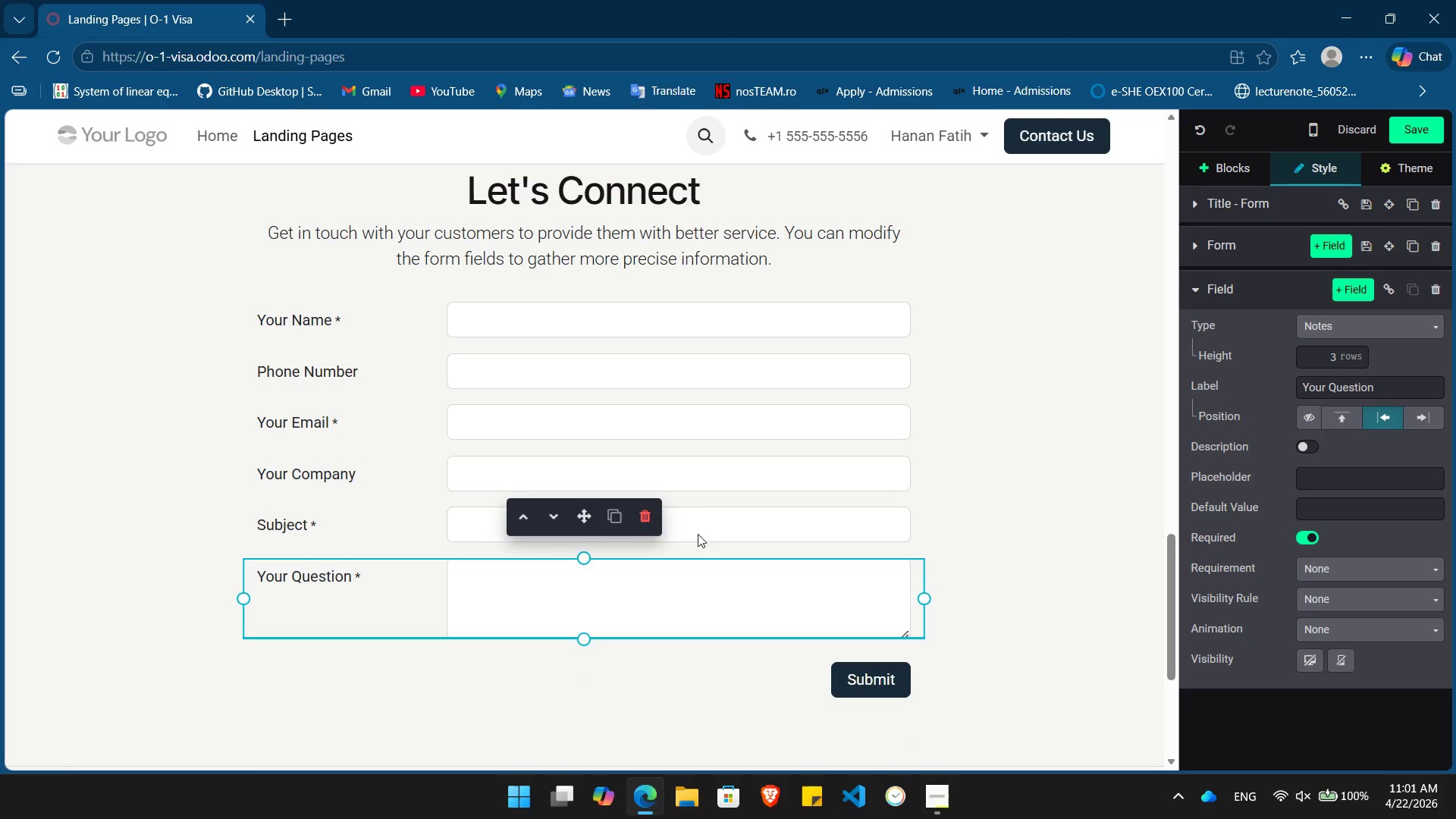 
left_click([647, 516])
 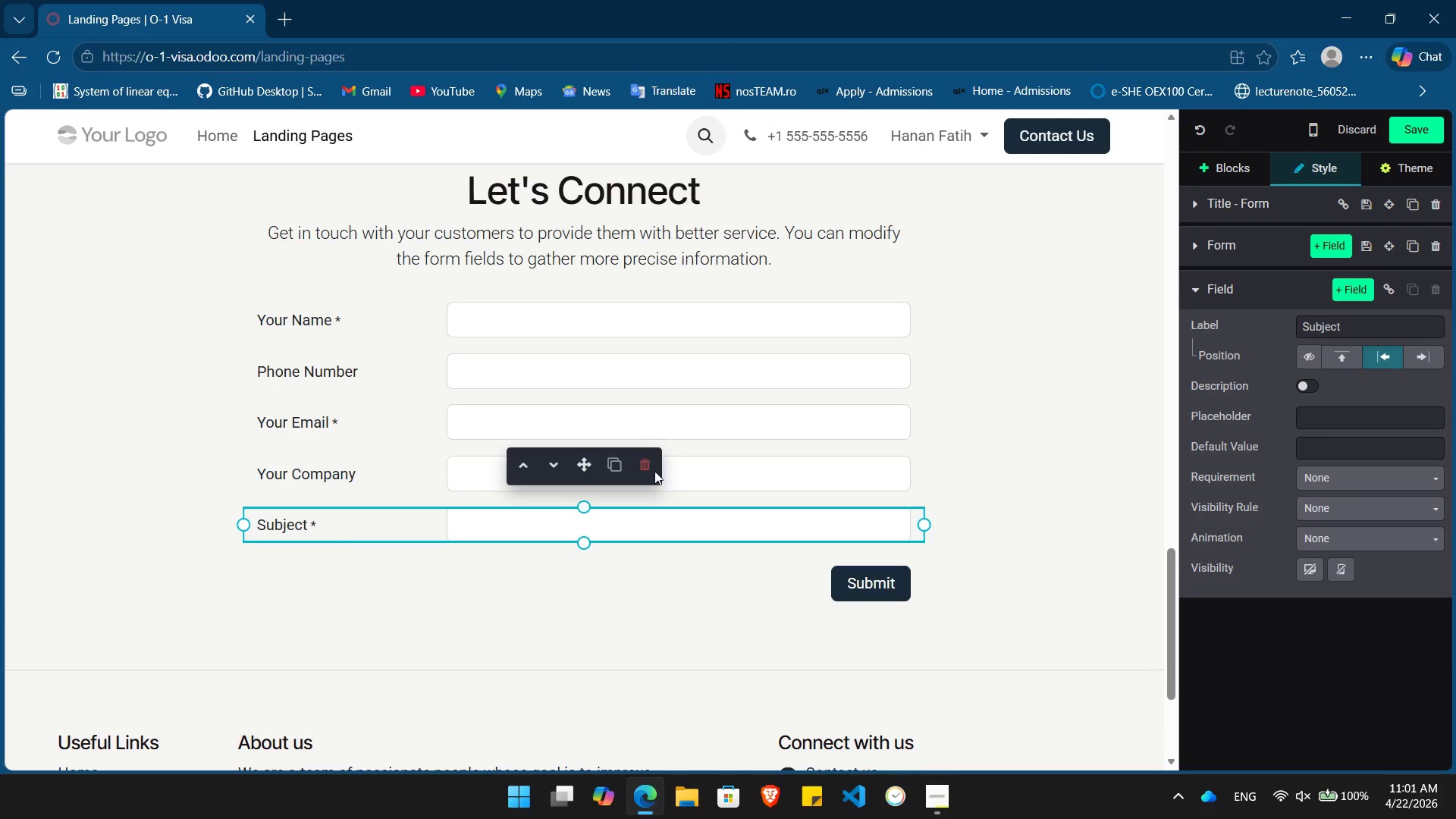 
left_click([669, 466])
 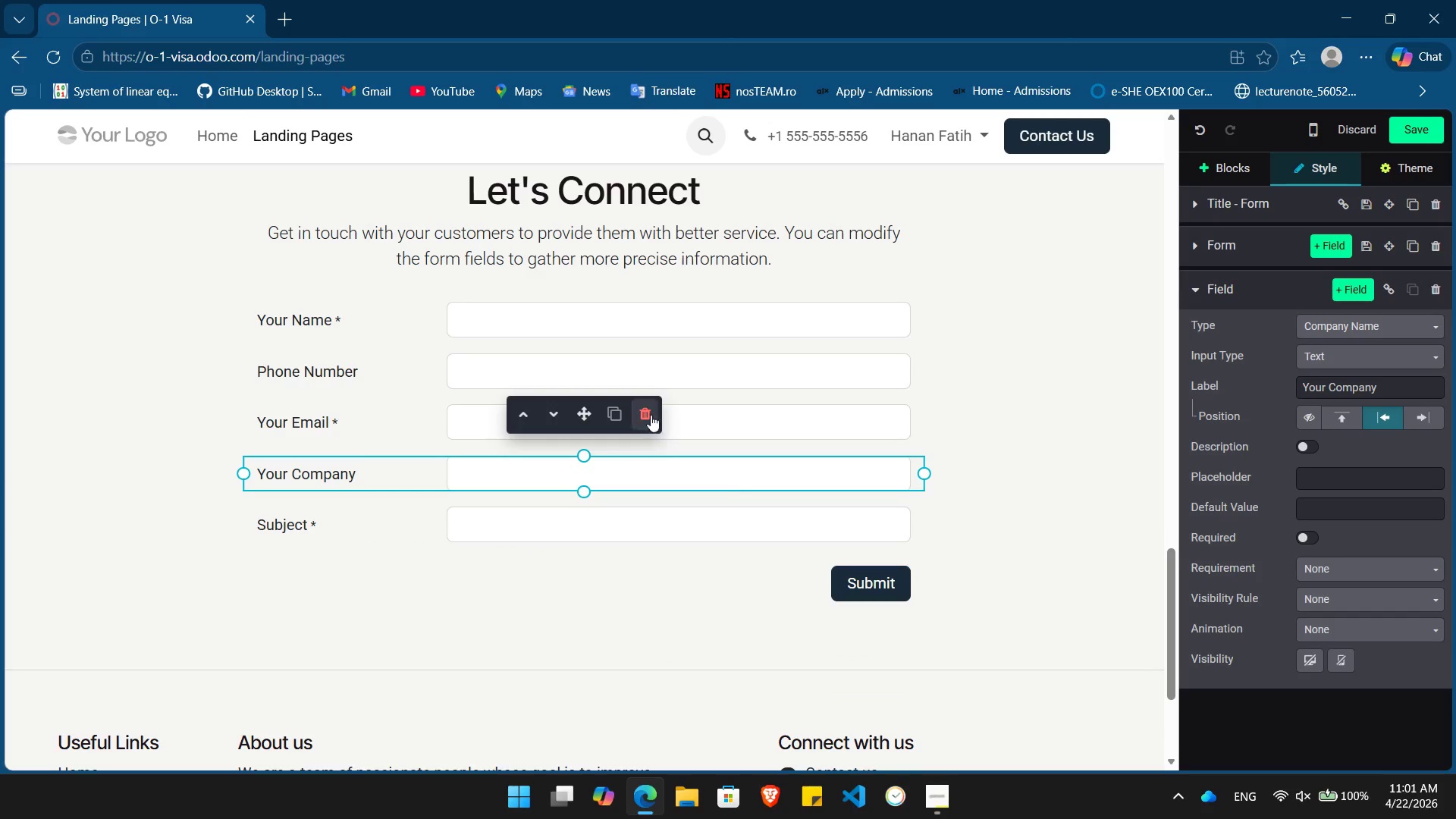 
left_click([648, 411])
 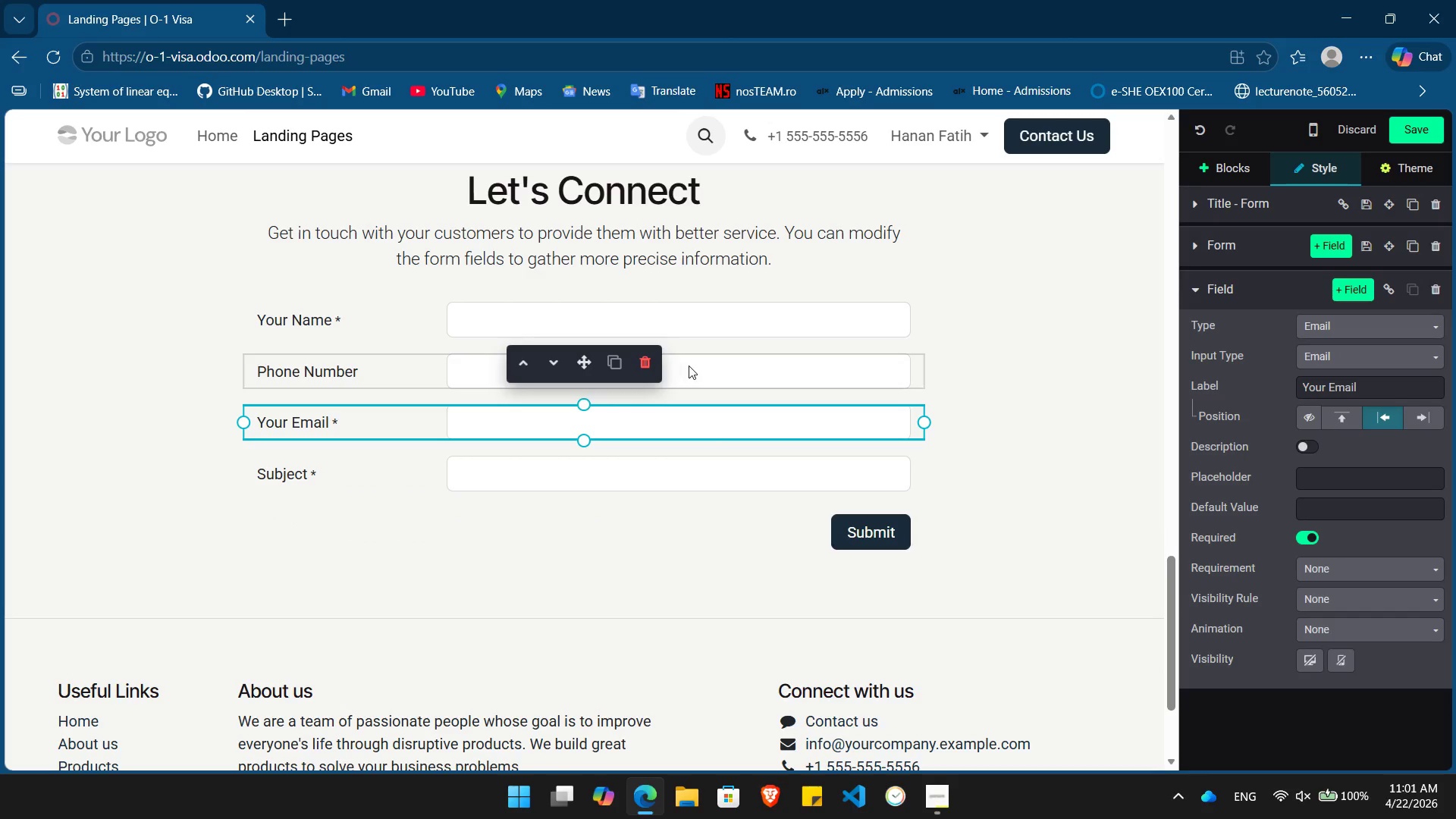 
left_click([703, 366])
 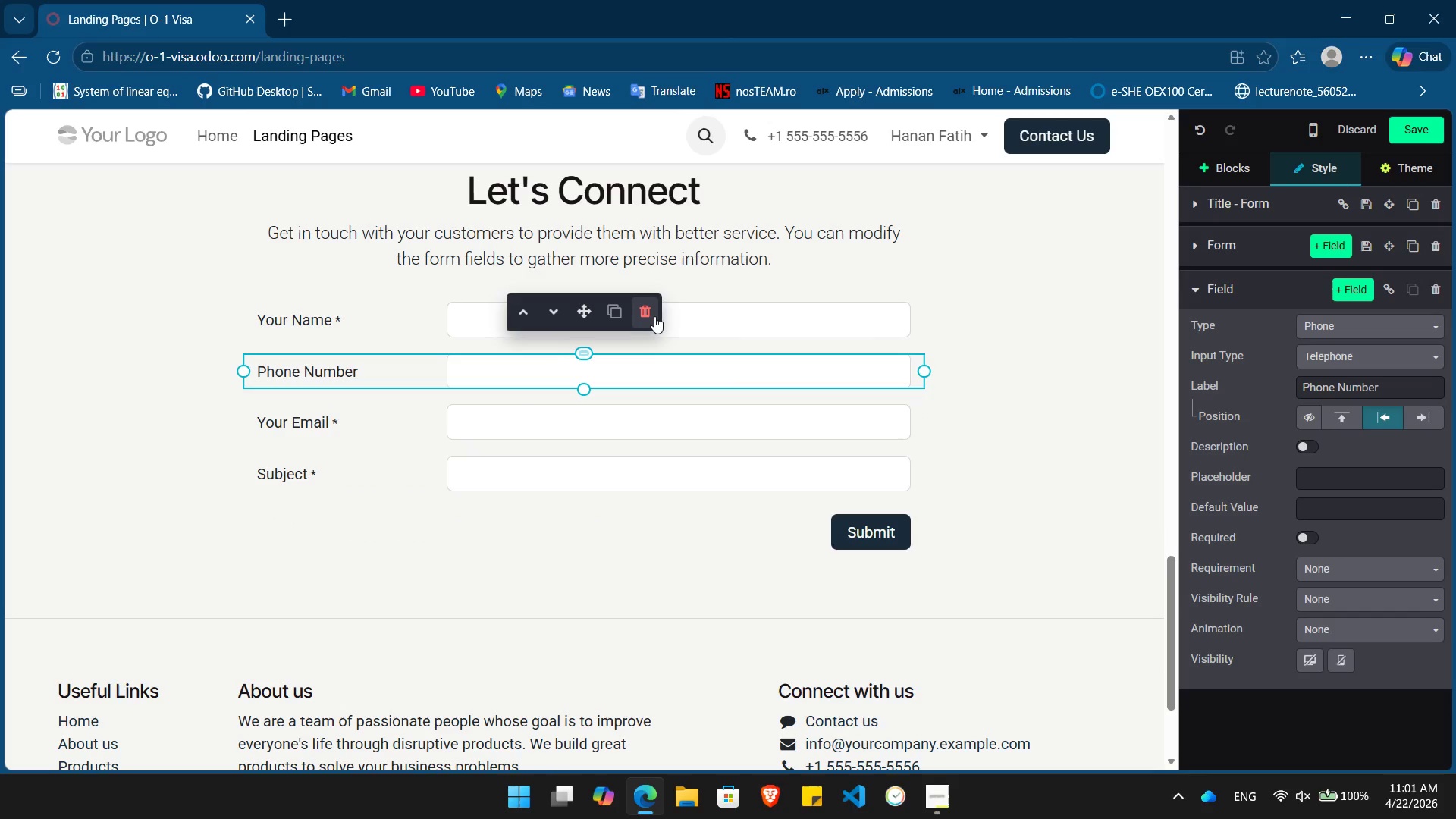 
left_click([654, 315])
 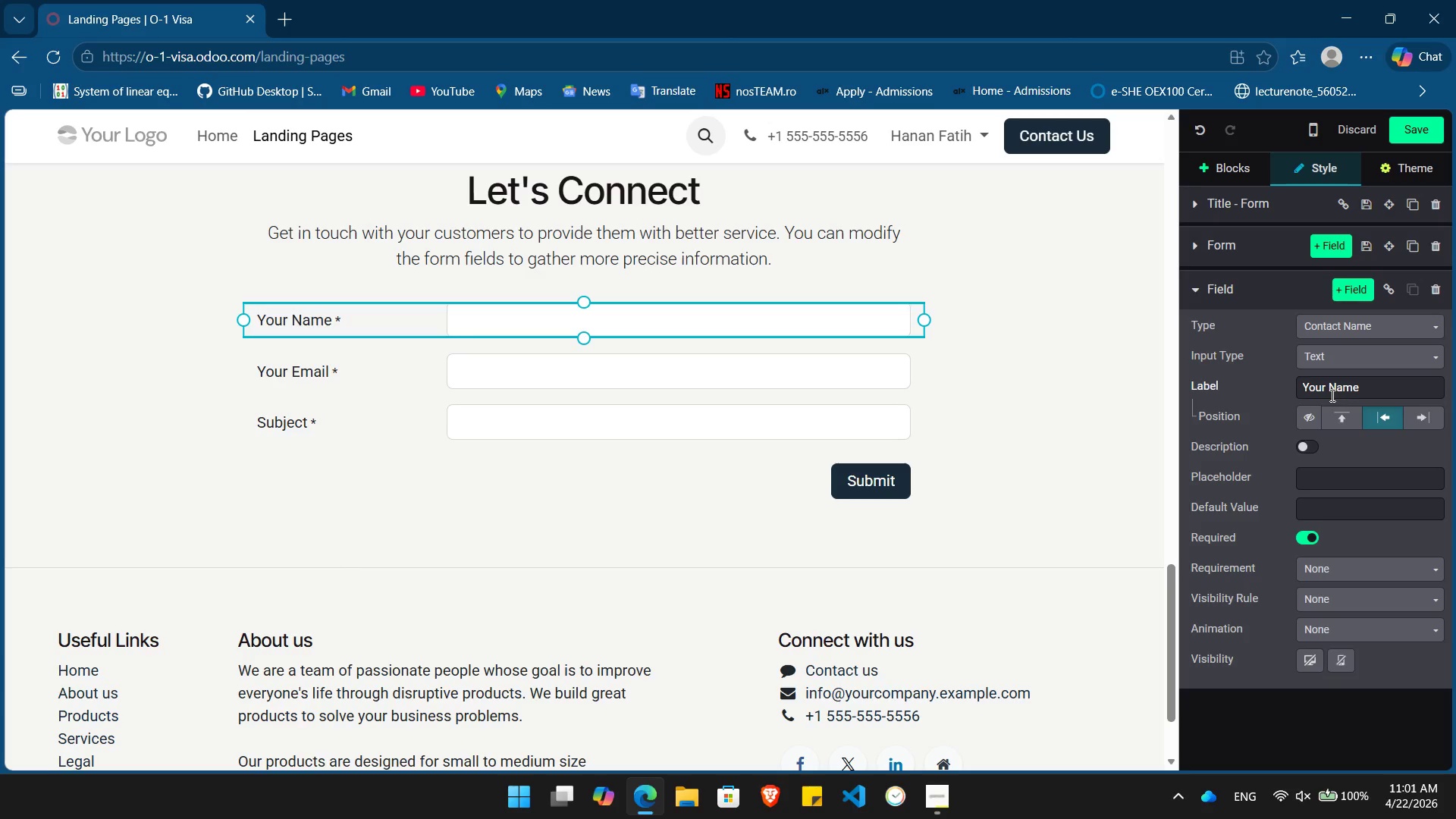 
left_click([1327, 390])
 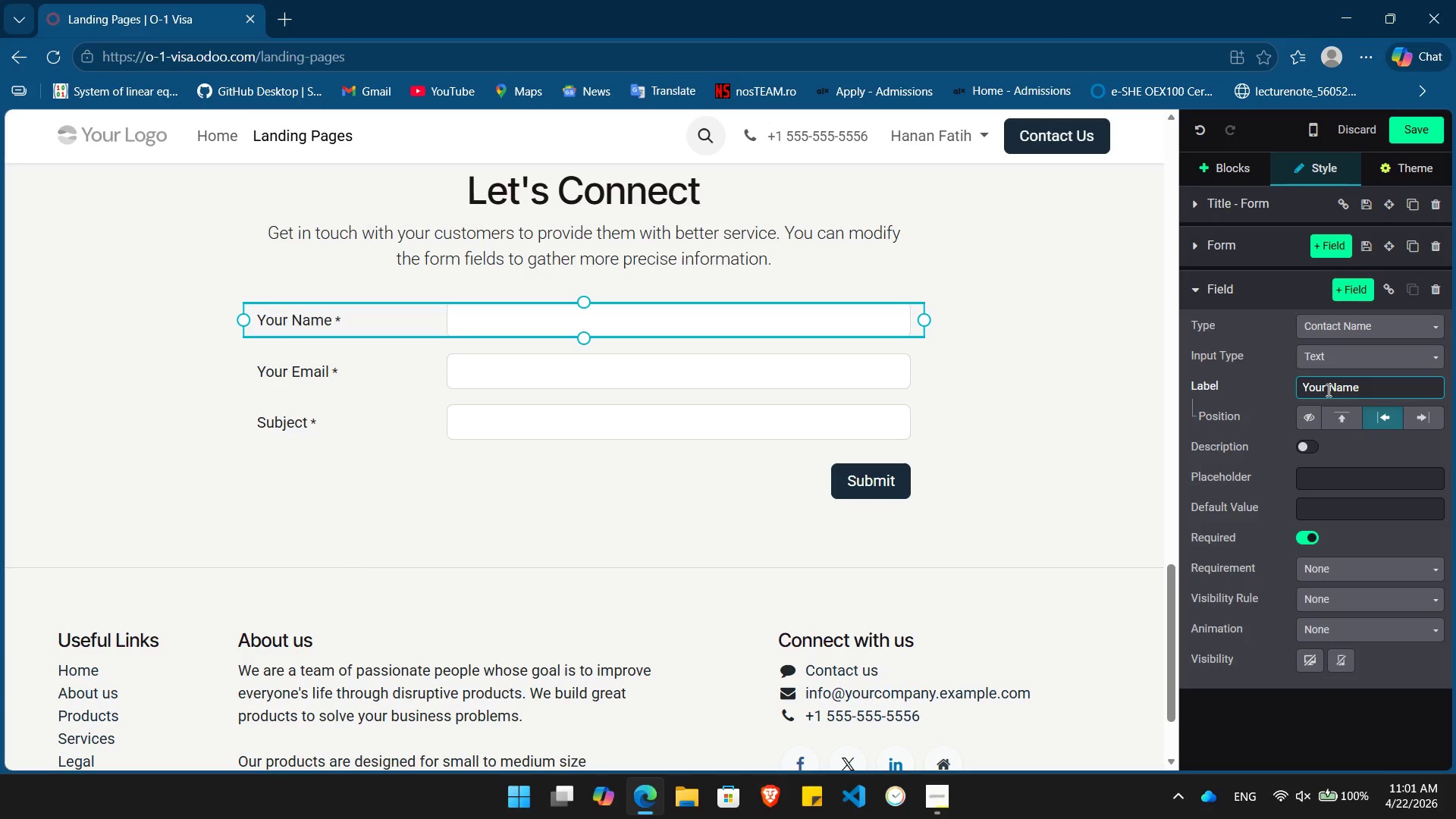 
hold_key(key=Backspace, duration=0.69)
 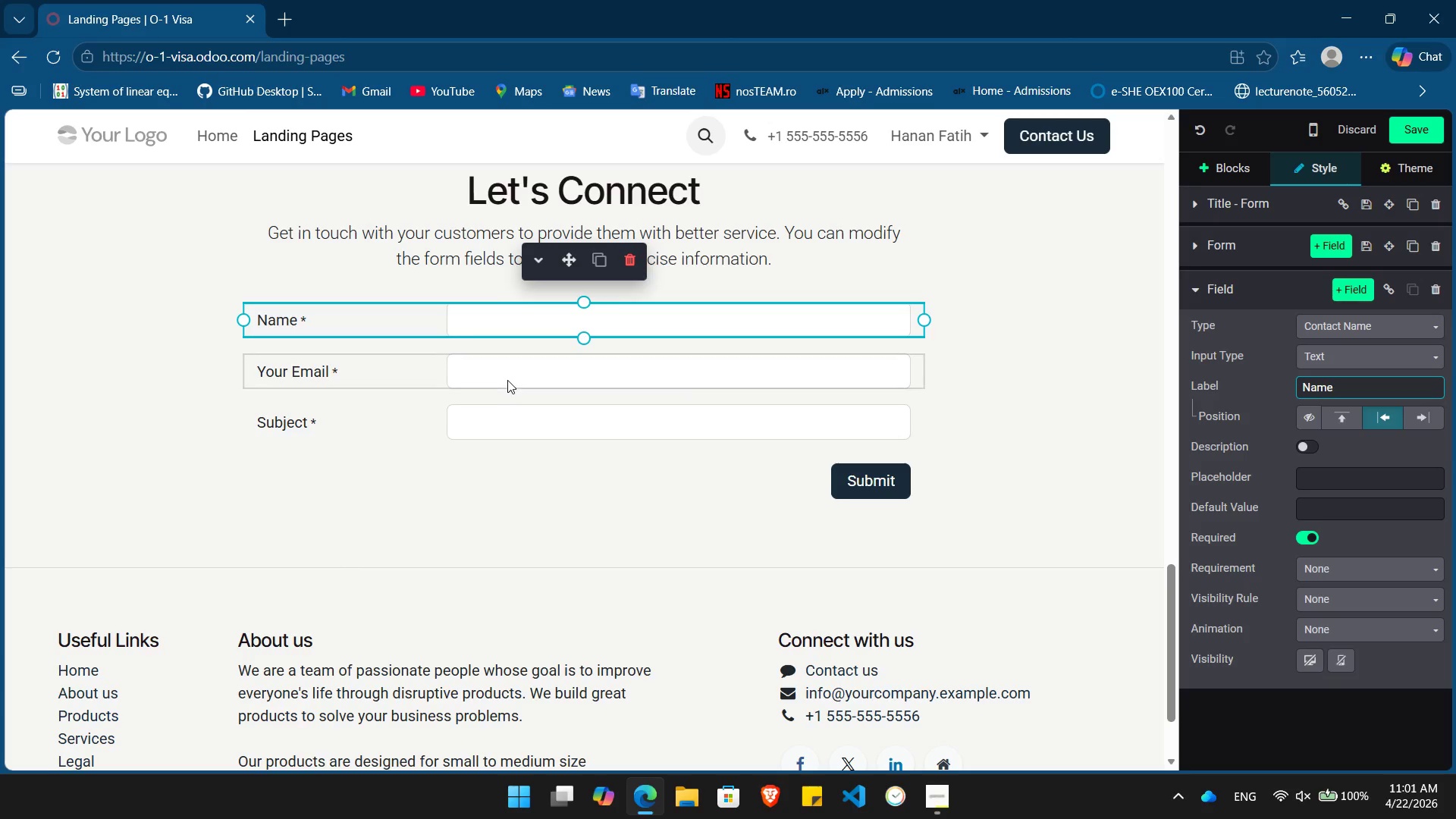 
hold_key(key=Backspace, duration=3.48)
 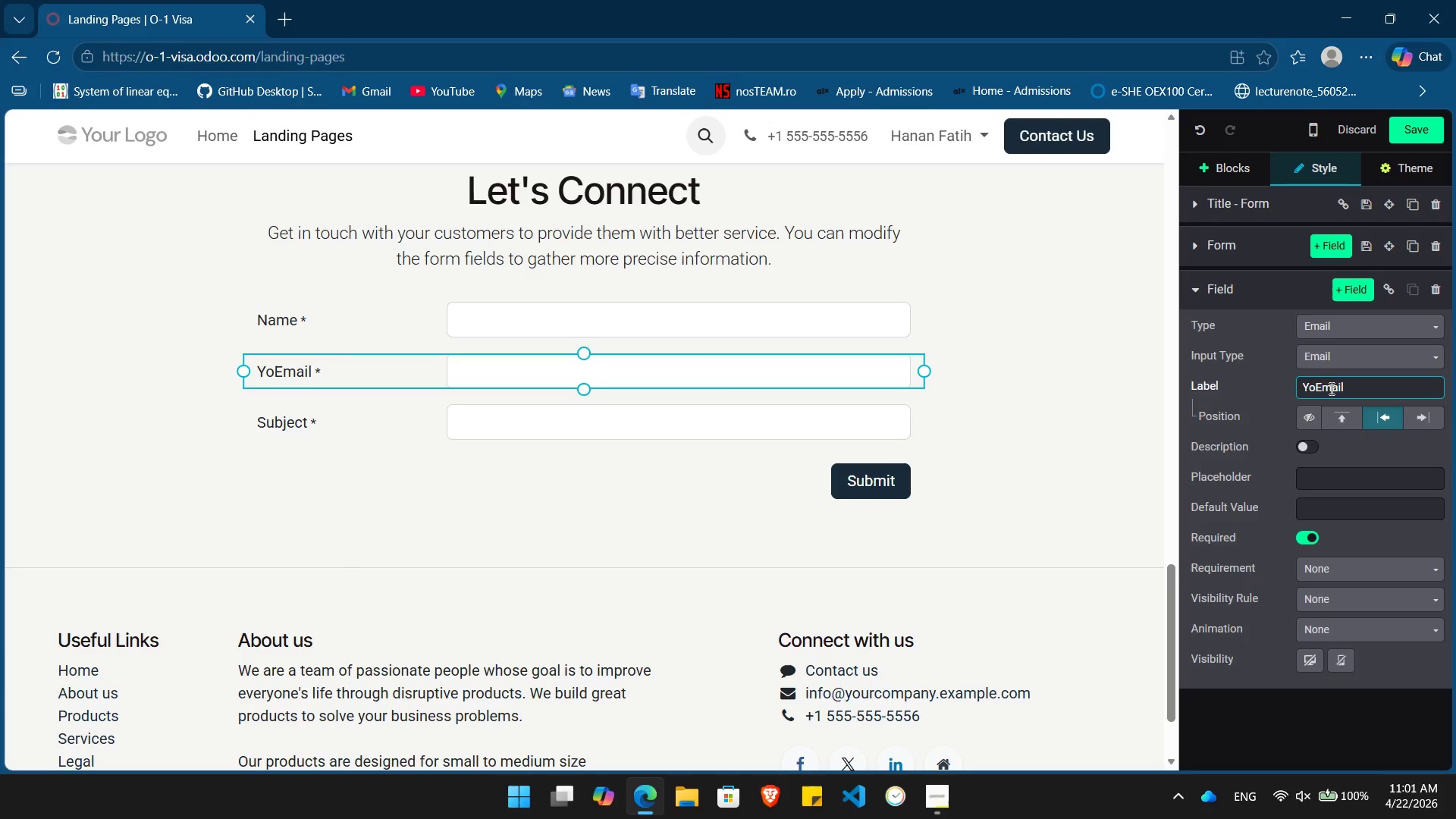 
left_click([416, 366])
 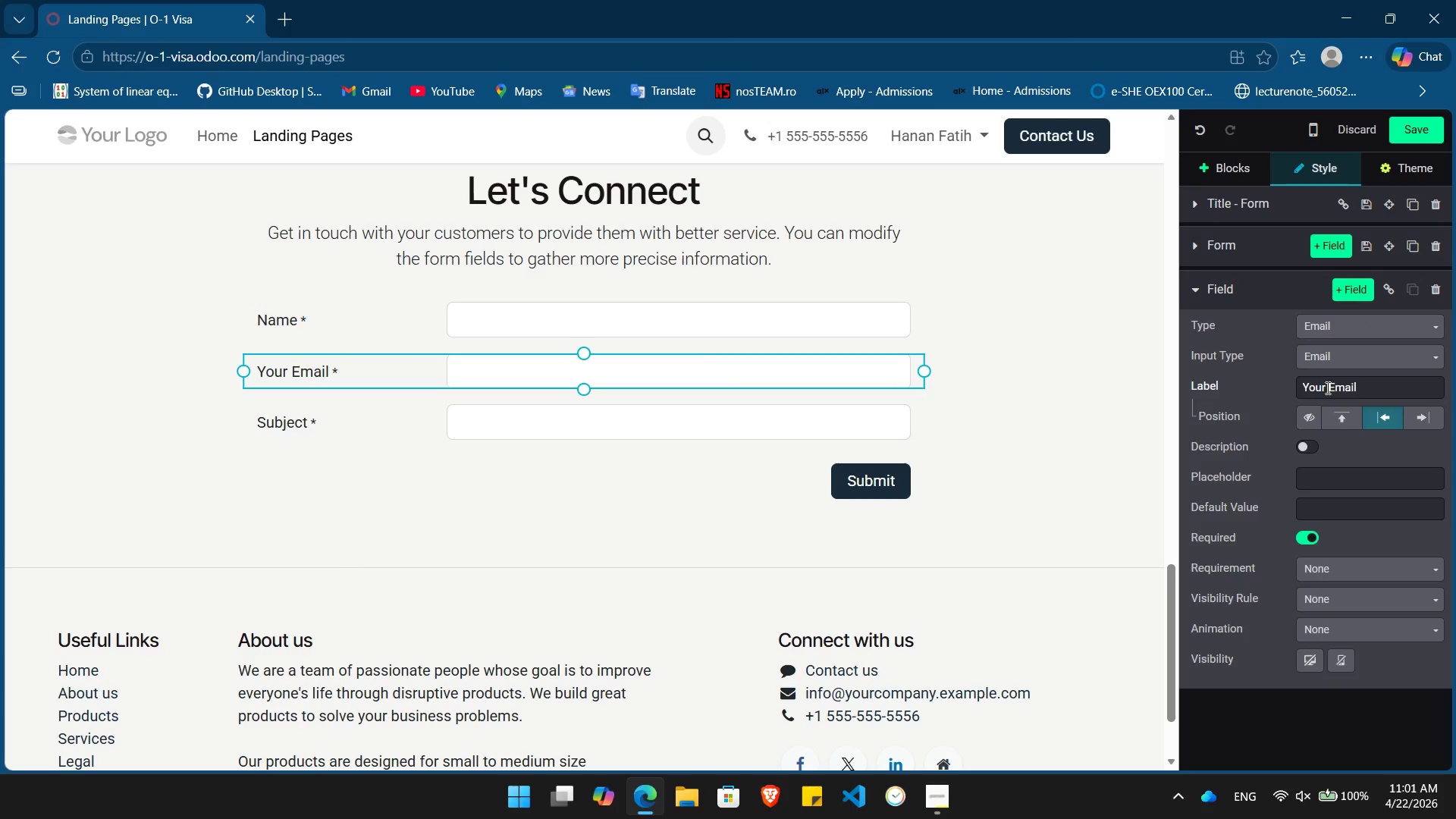 
left_click([1330, 388])
 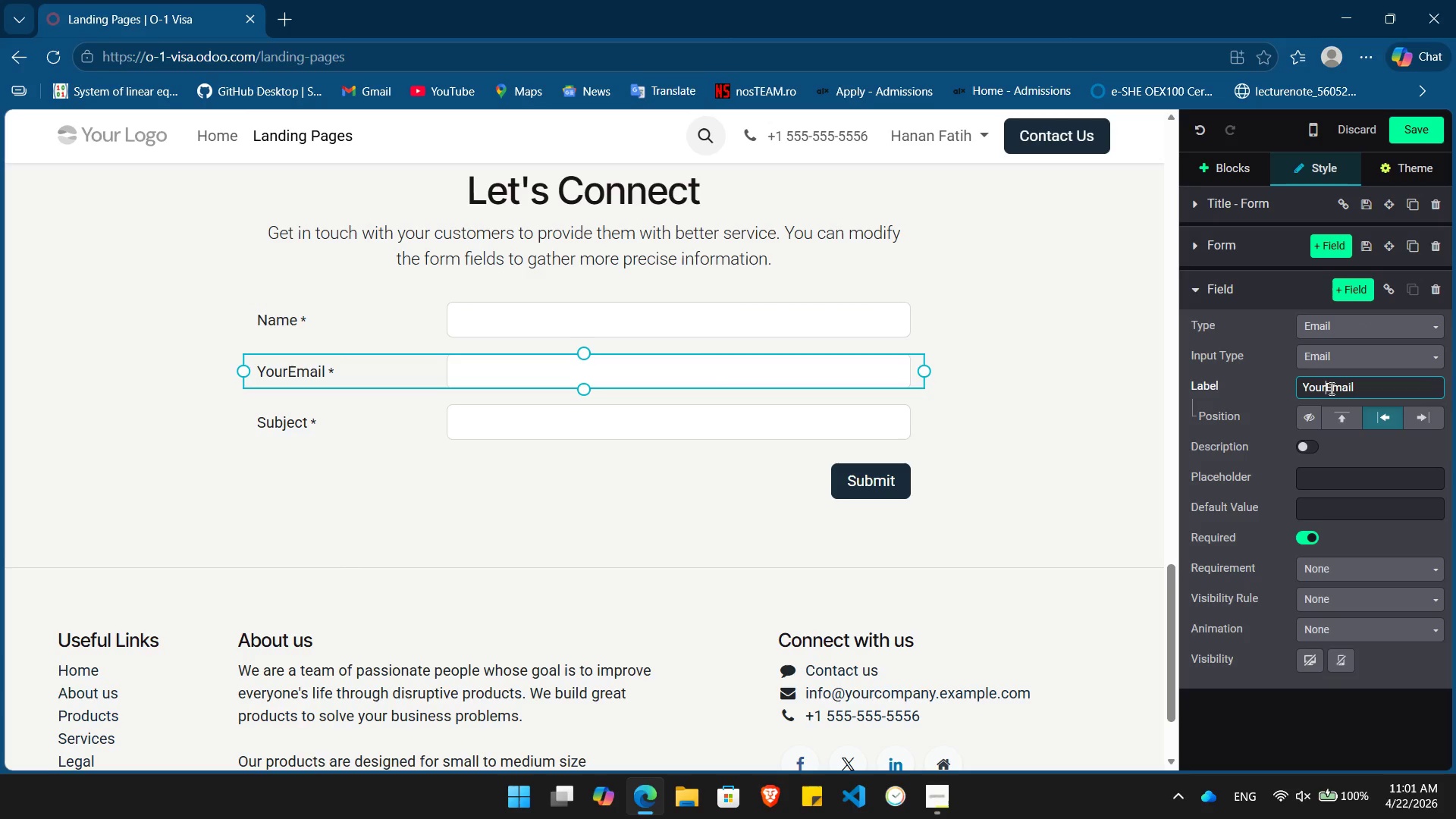 
hold_key(key=Backspace, duration=0.81)
 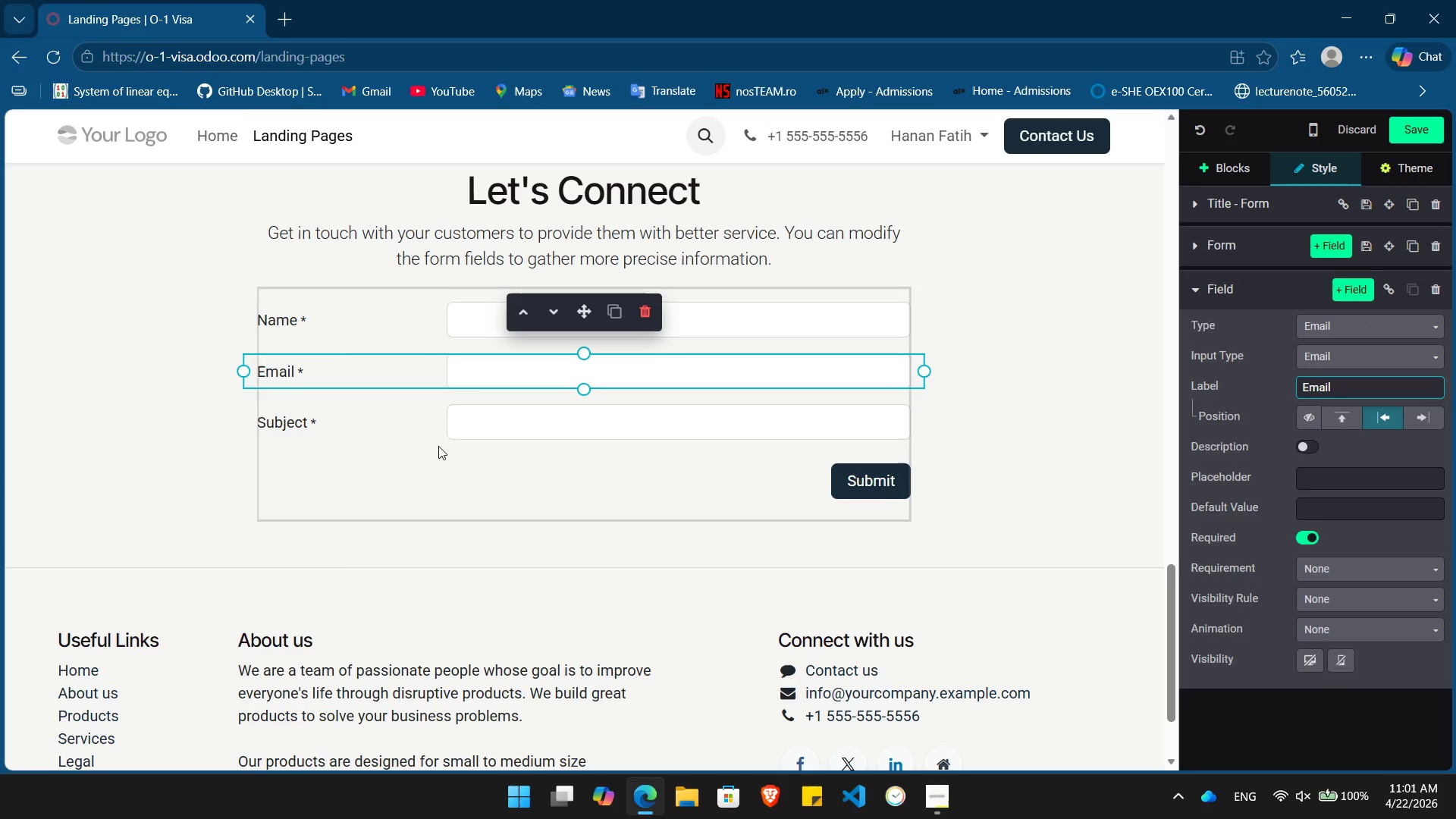 
hold_key(key=Backspace, duration=24.48)
 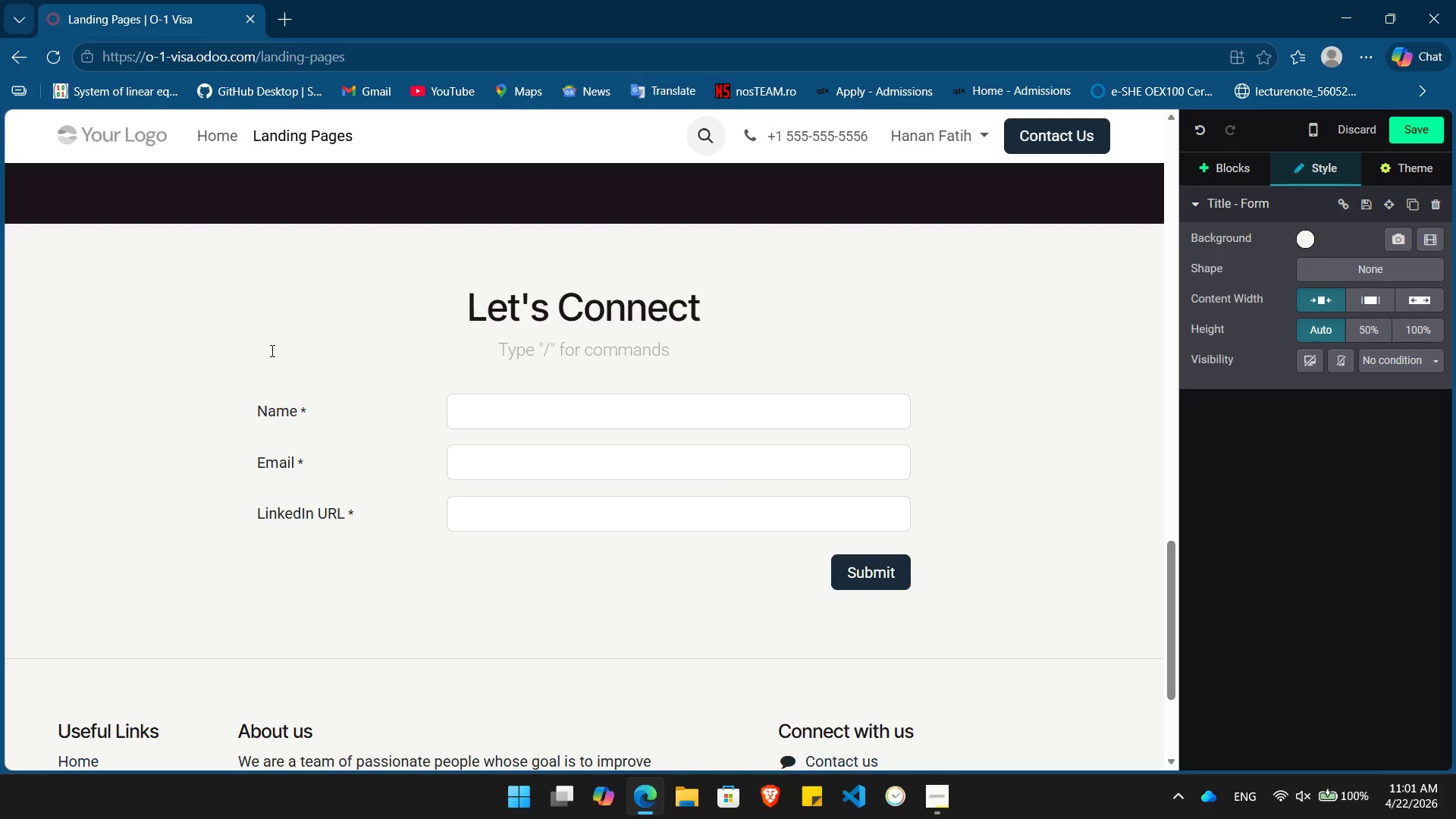 
left_click([407, 431])
 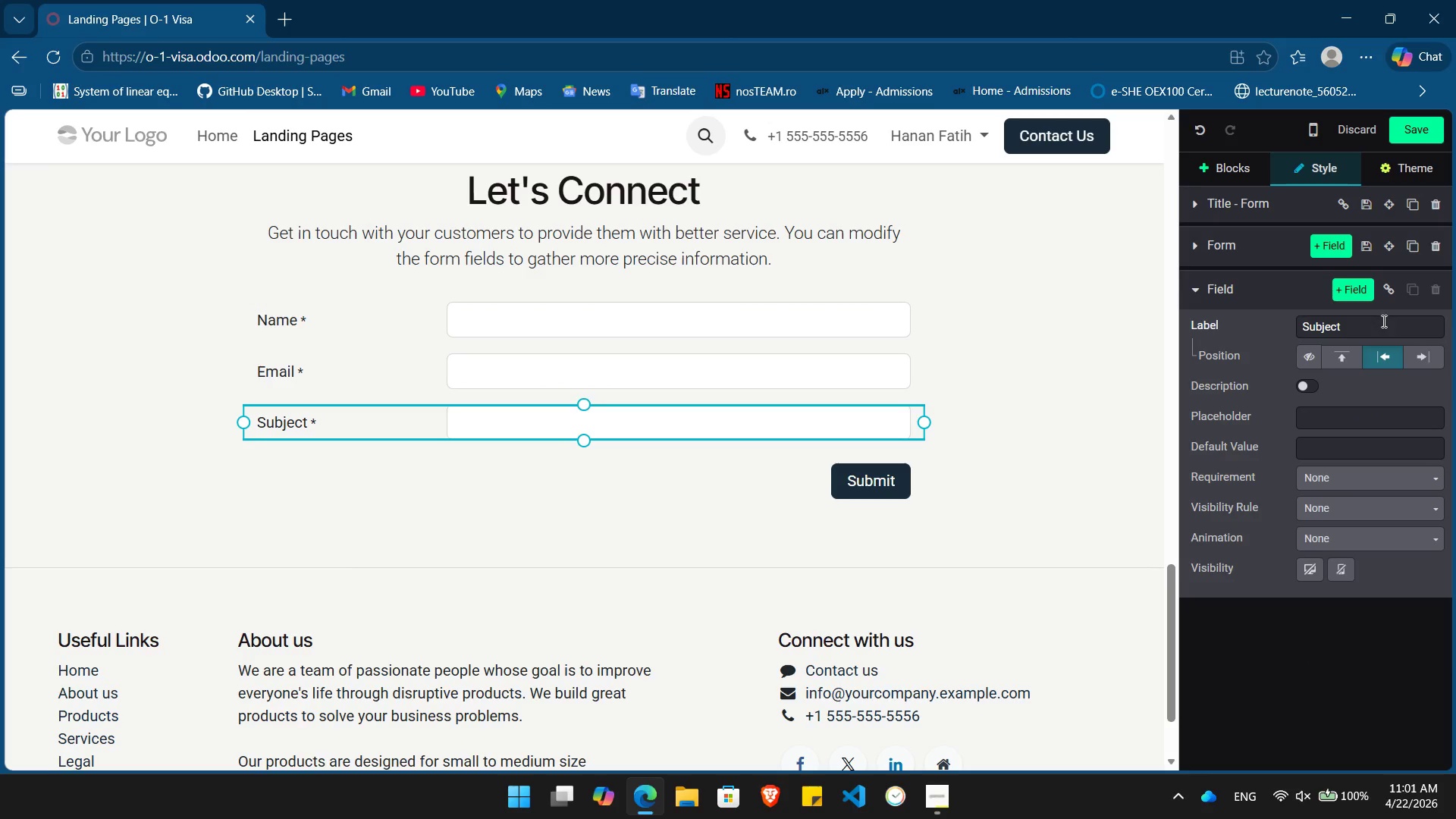 
left_click([1369, 320])
 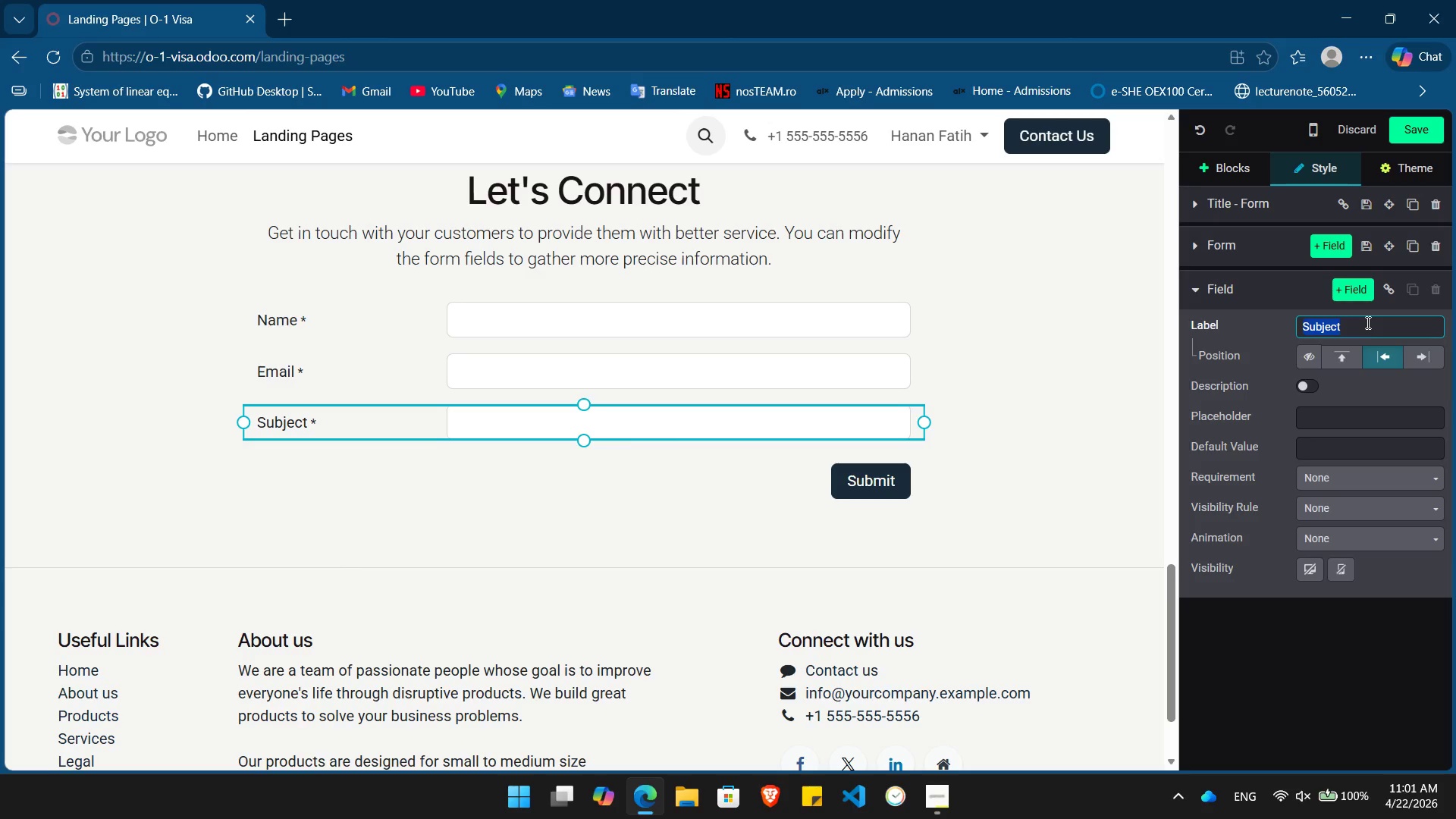 
type(LinkedIn URL)
 